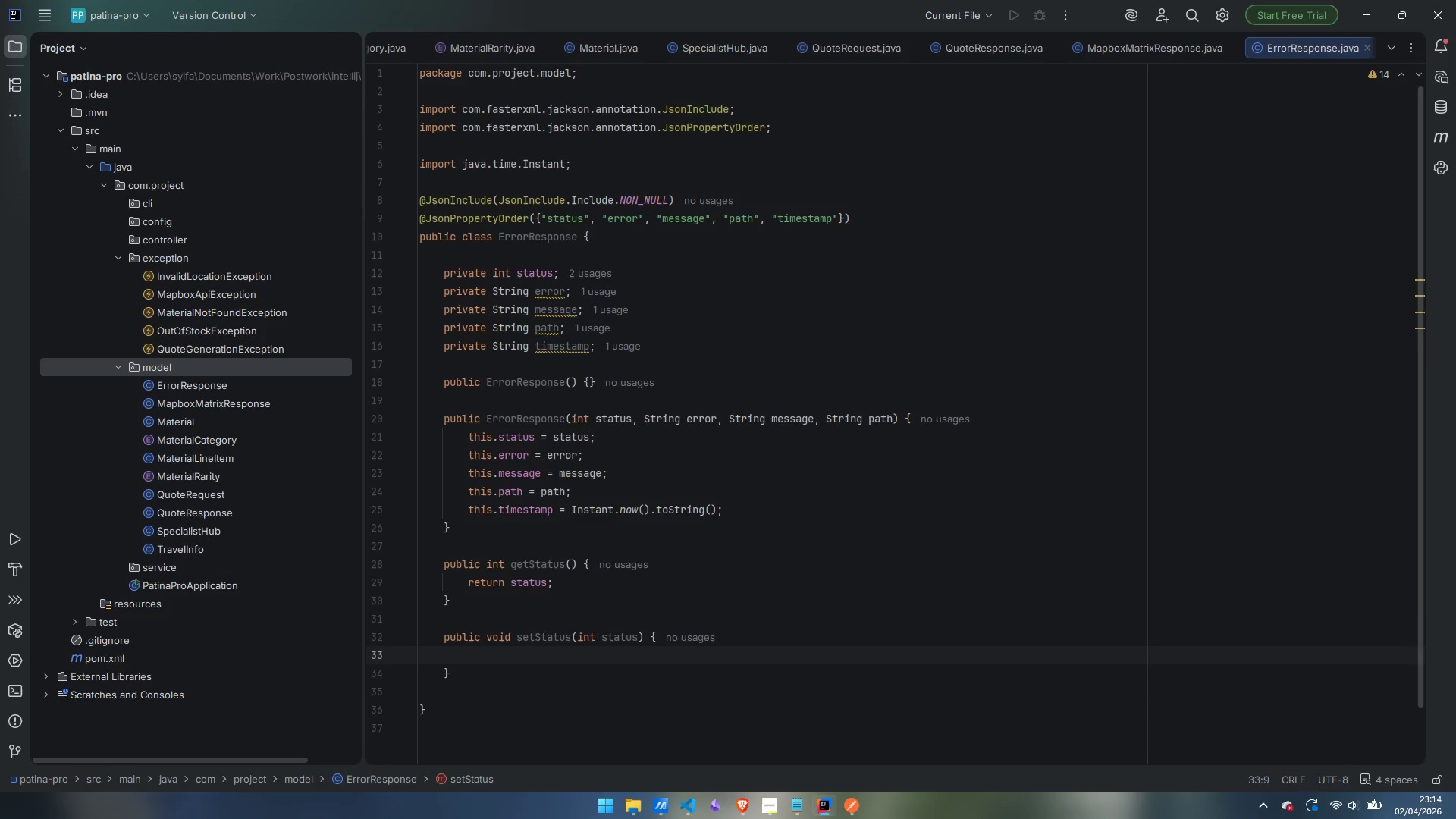 
type(this.status = status;)
 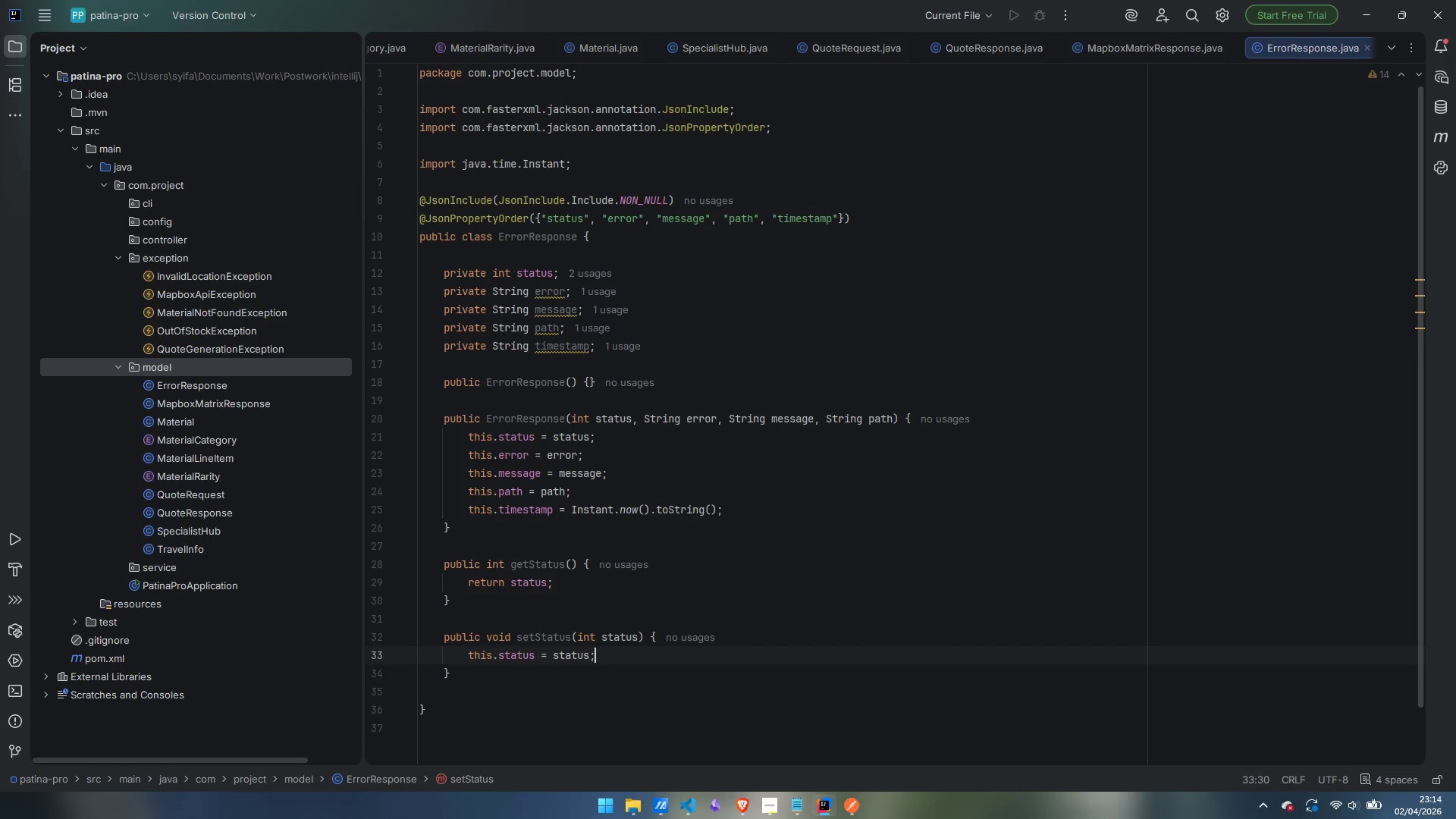 
key(ArrowDown)
 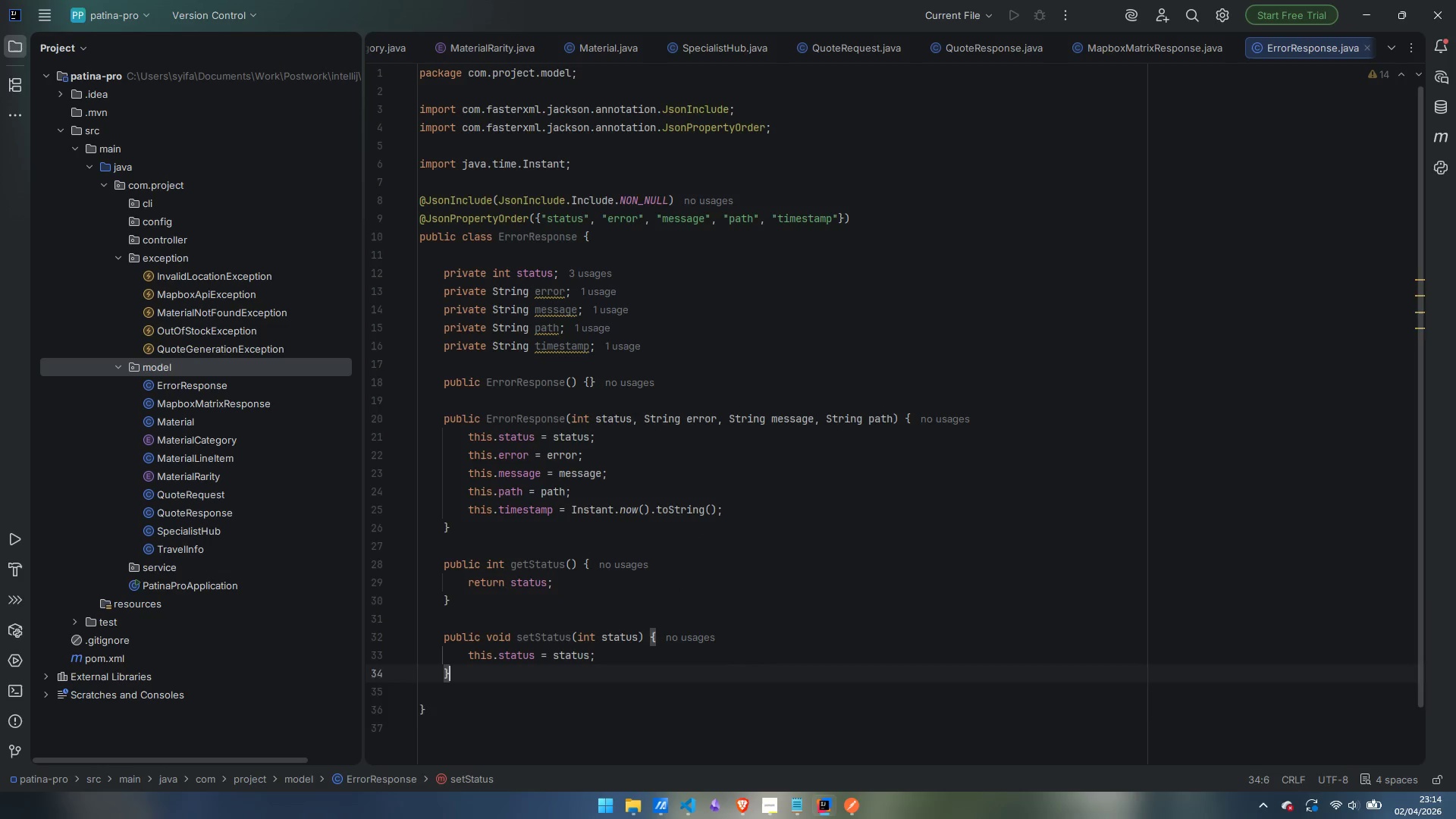 
key(Enter)
 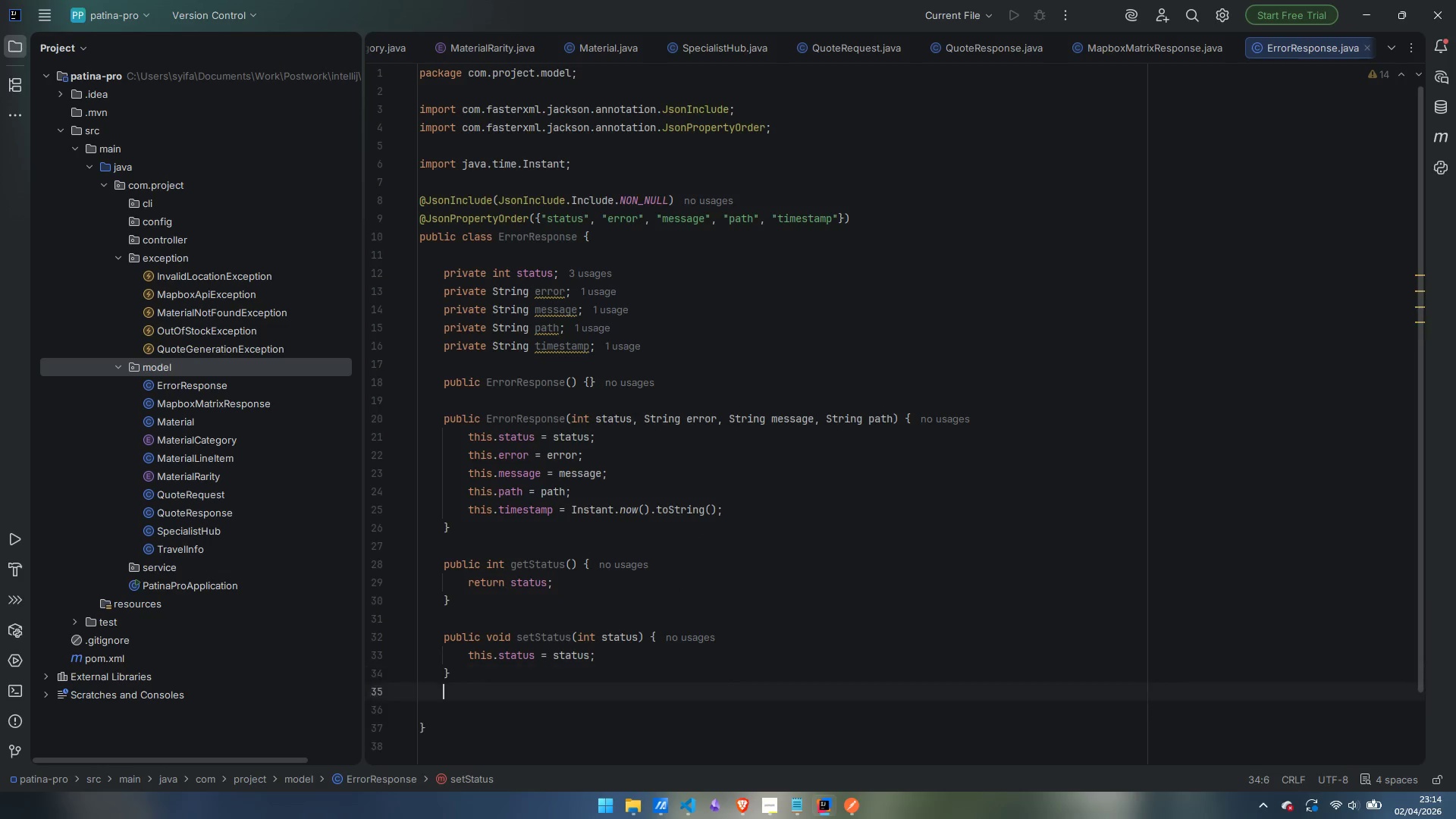 
key(Enter)
 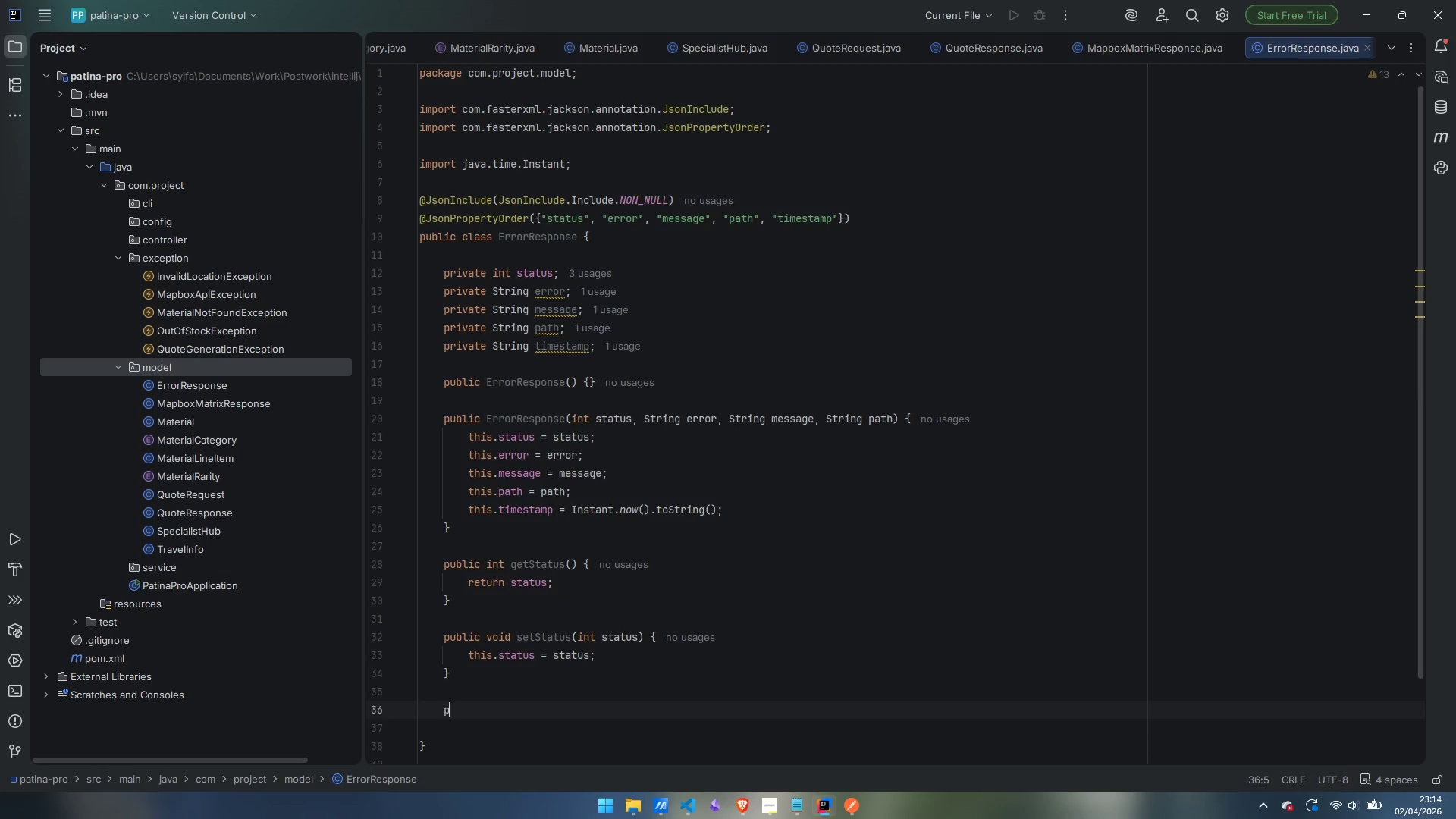 
type(public String getError()
 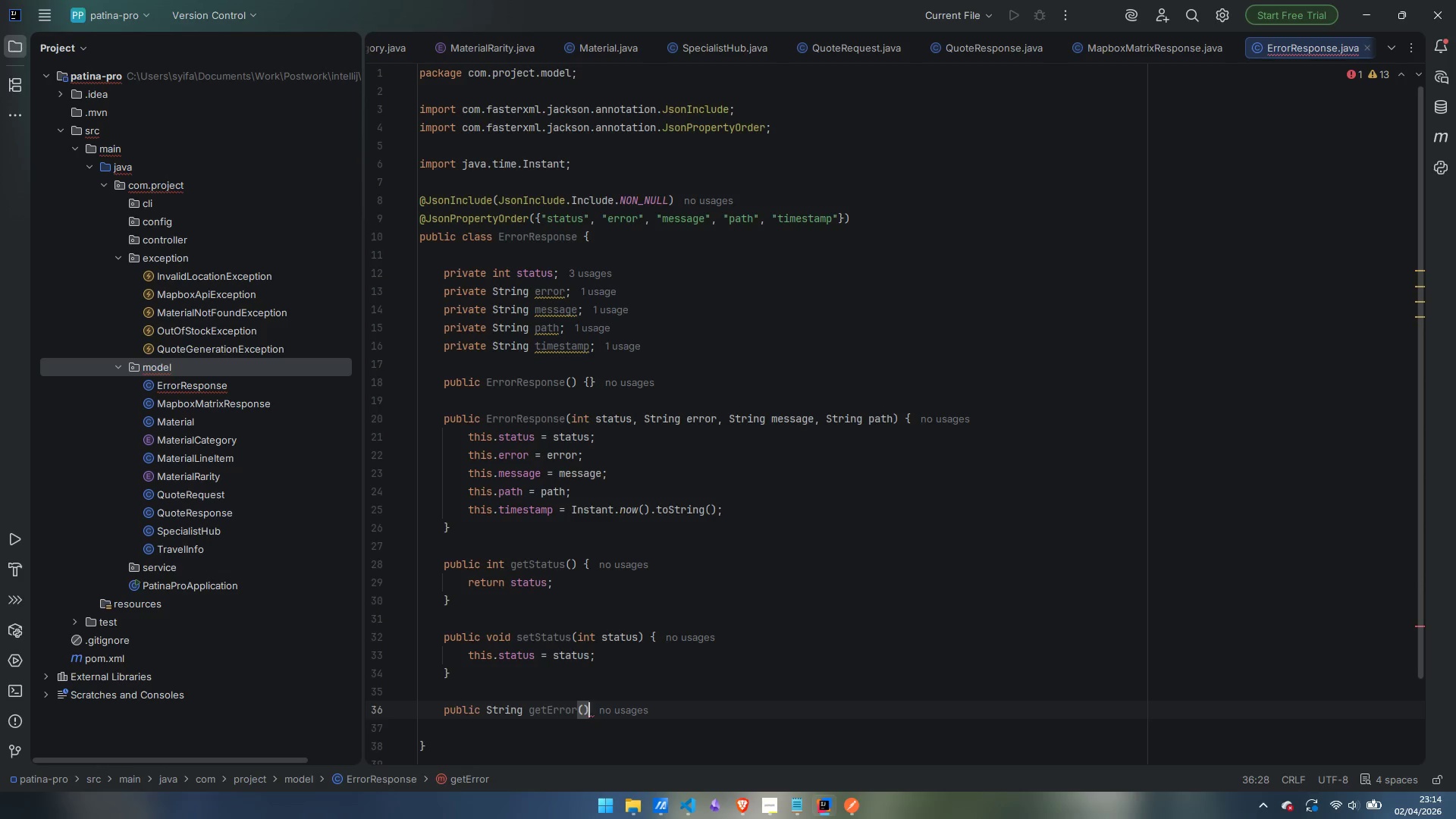 
 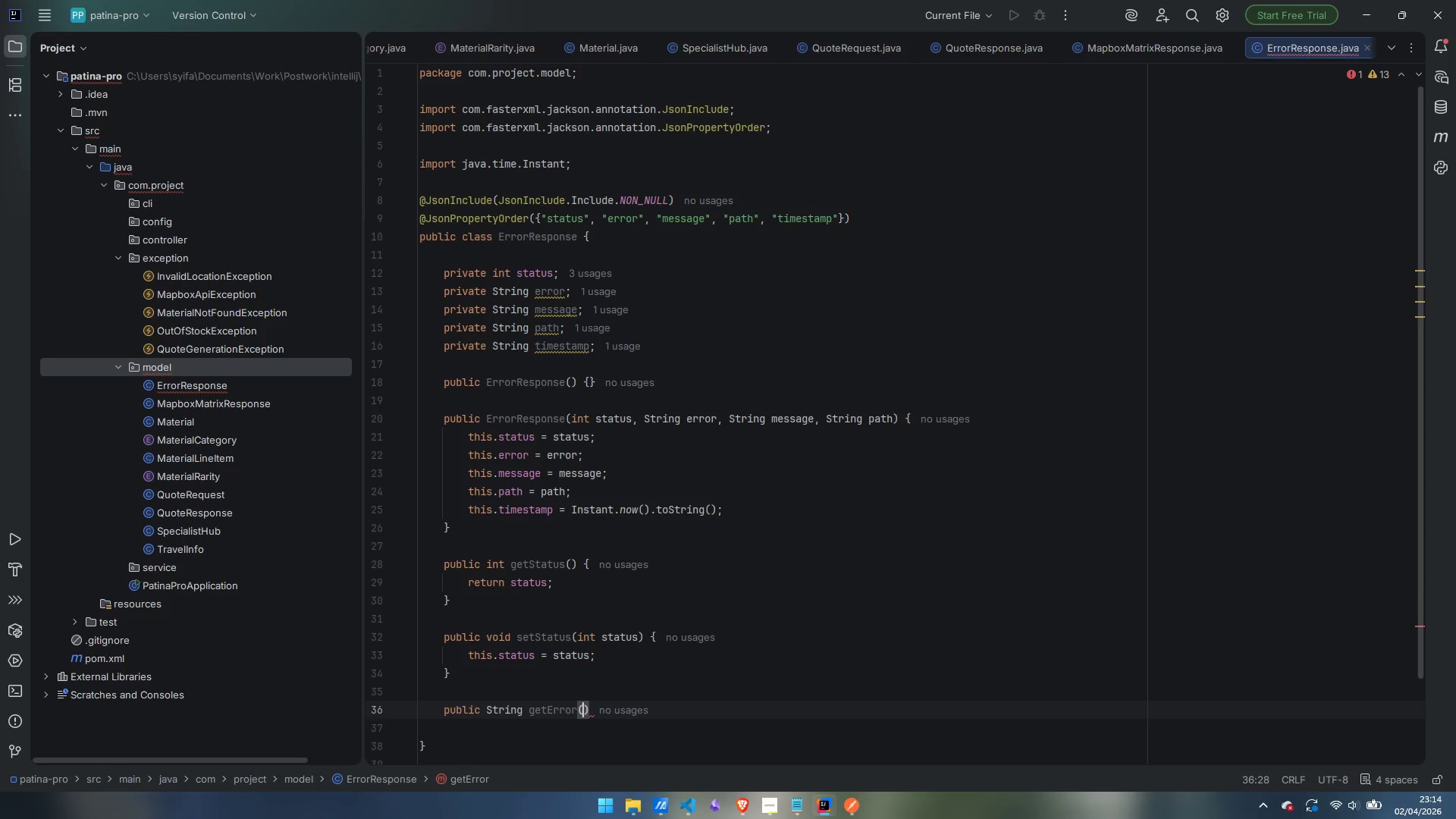 
key(ArrowRight)
 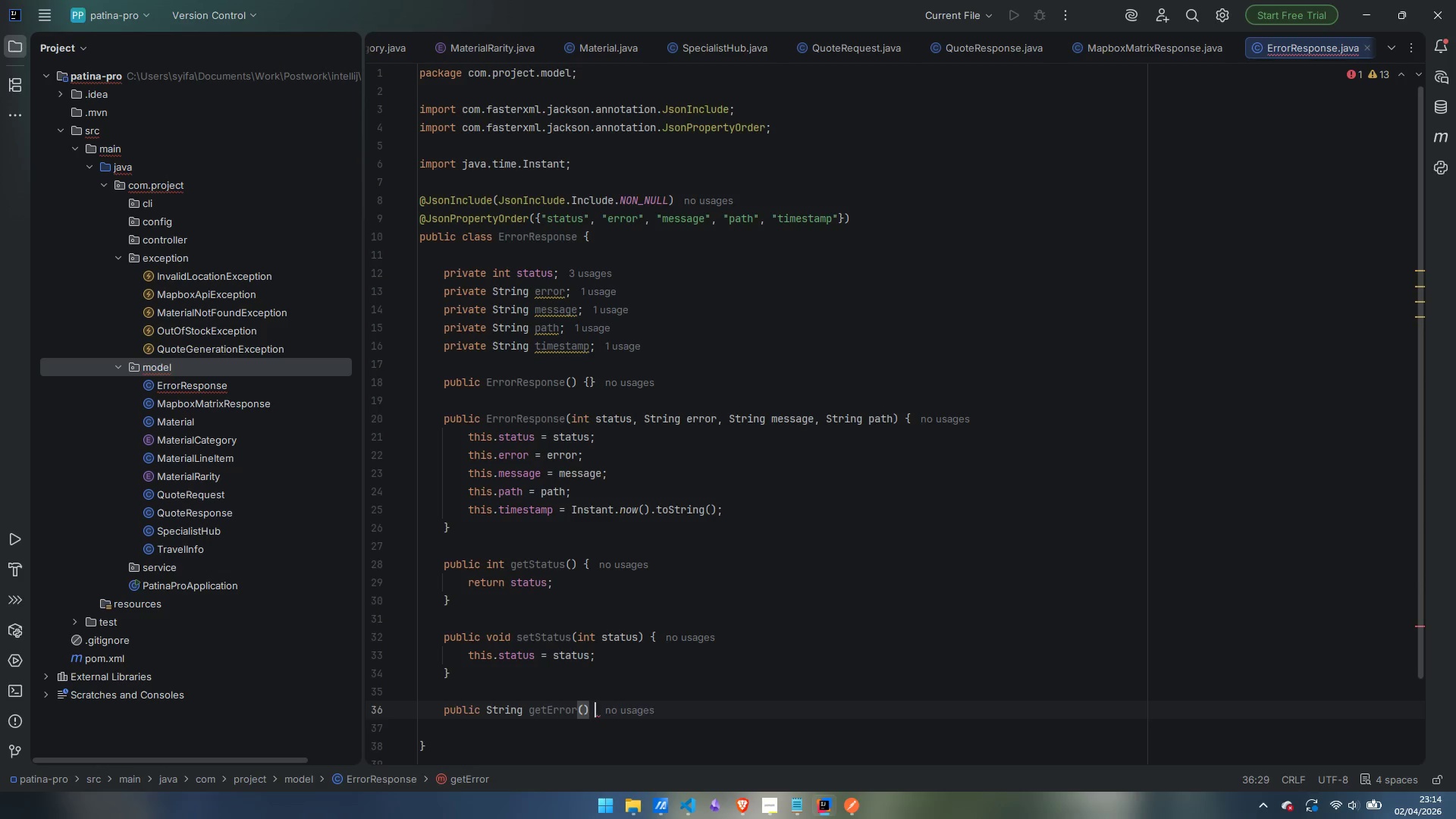 
key(Space)
 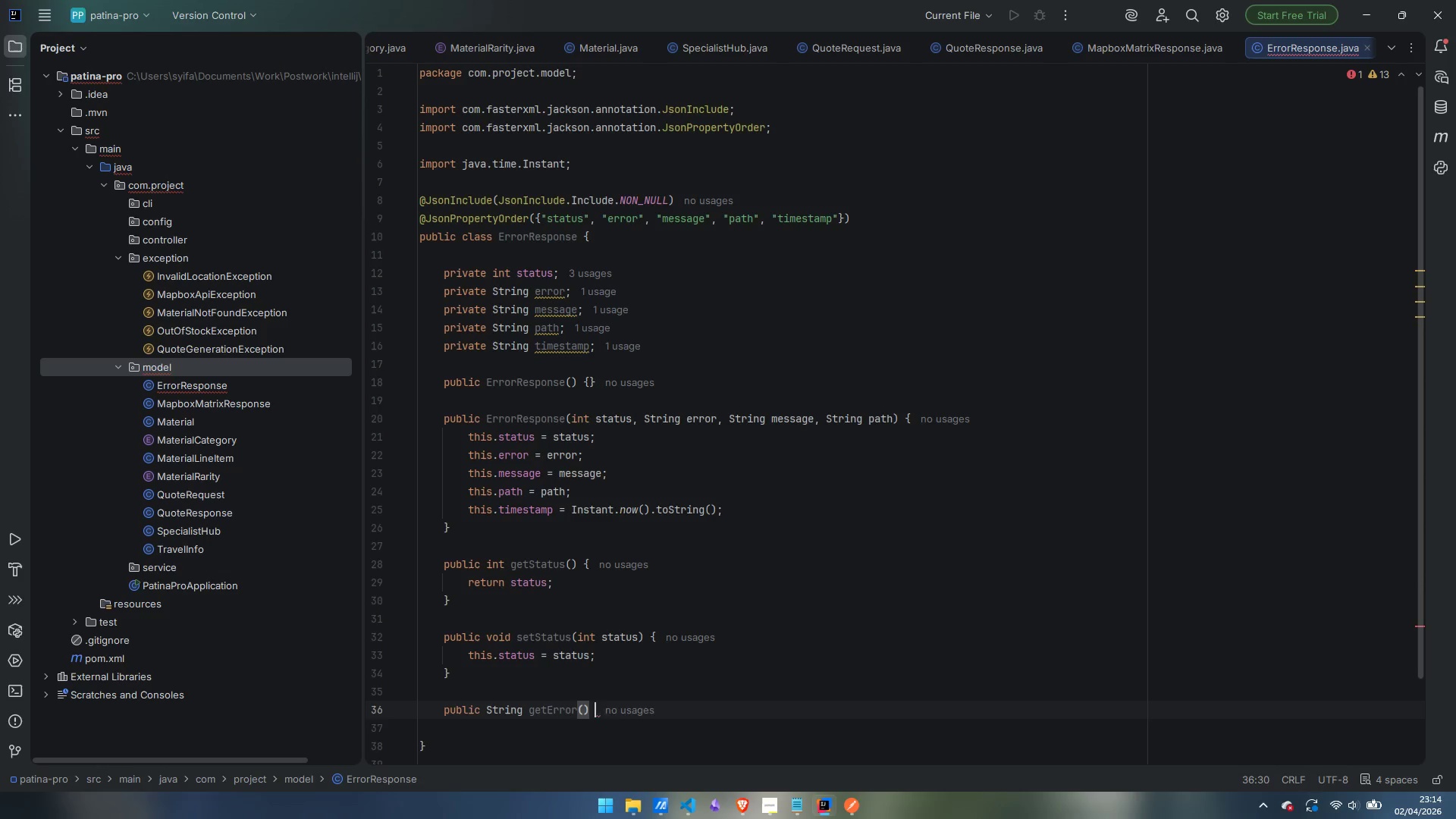 
key(Shift+ShiftLeft)
 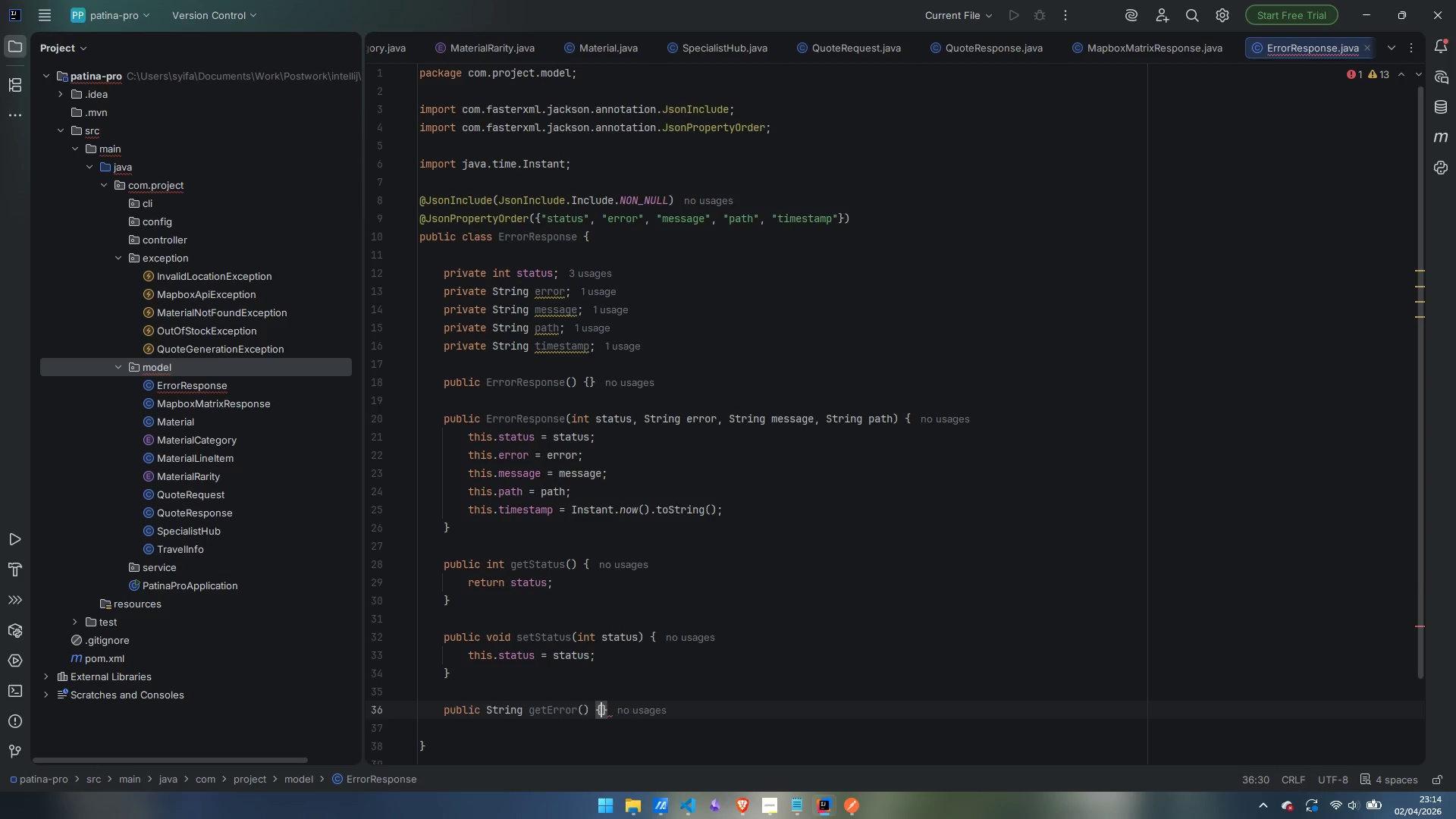 
key(Shift+BracketLeft)
 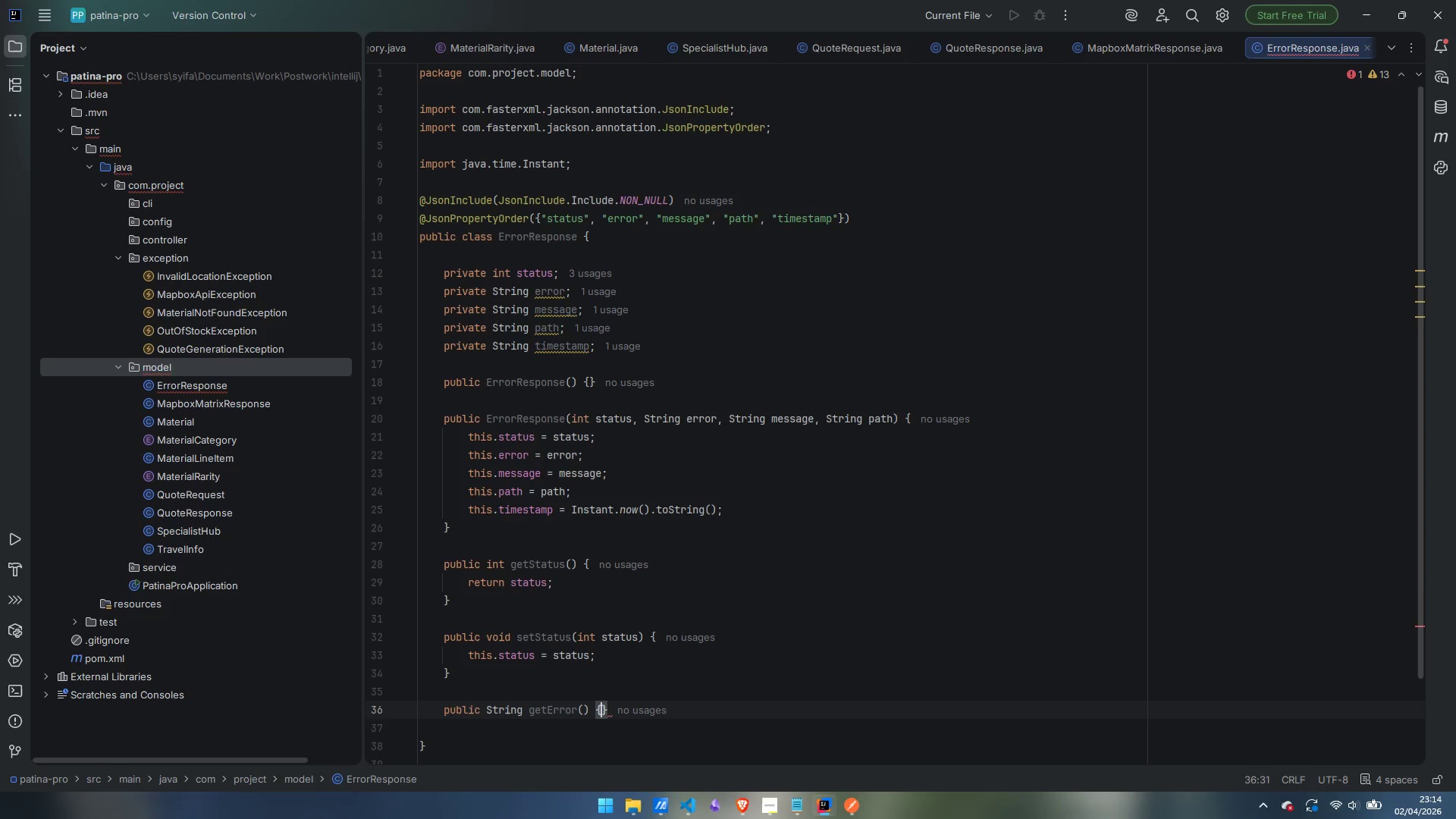 
key(Shift+Enter)
 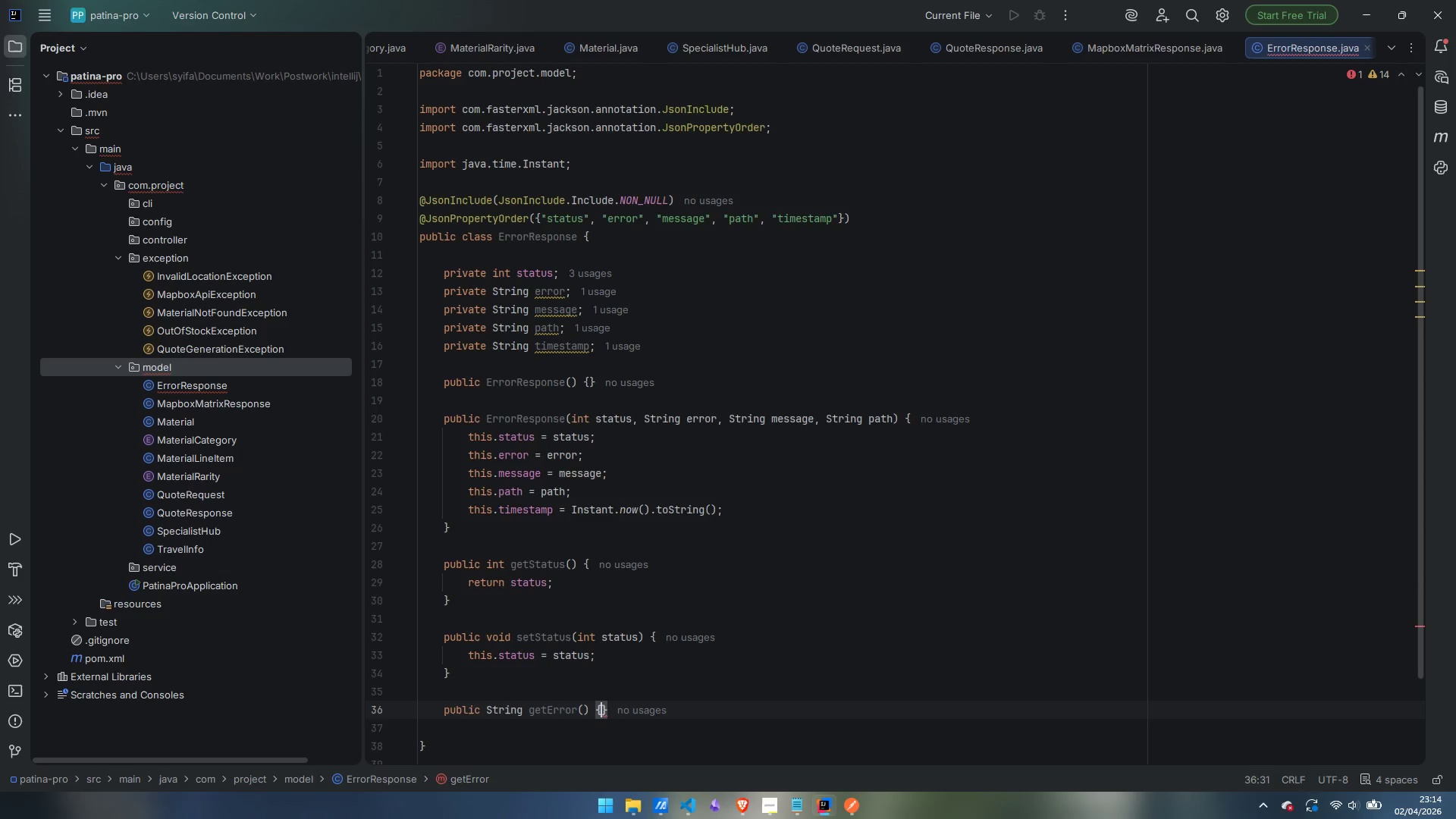 
key(Shift+Enter)
 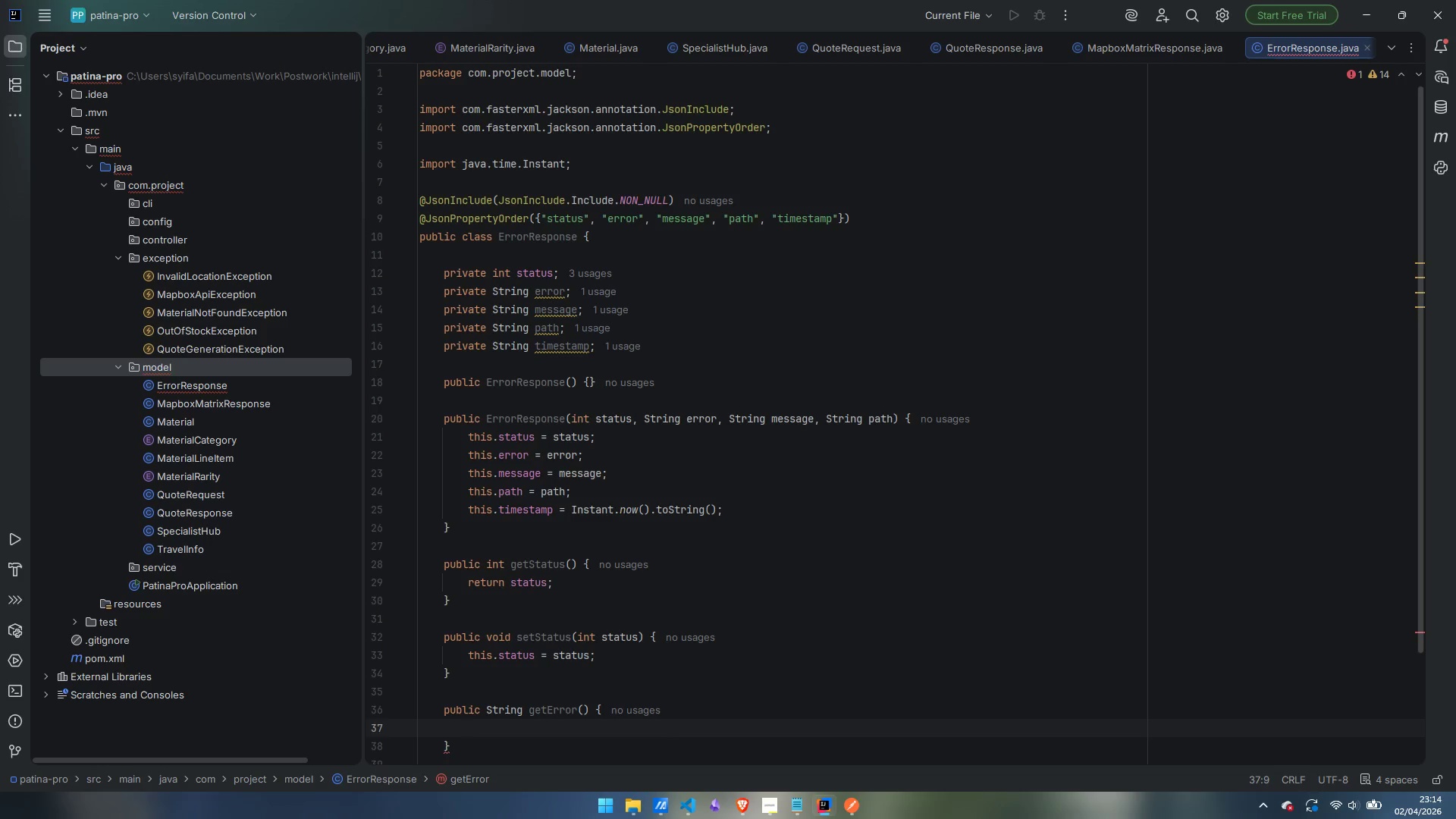 
type(REturn error;)
 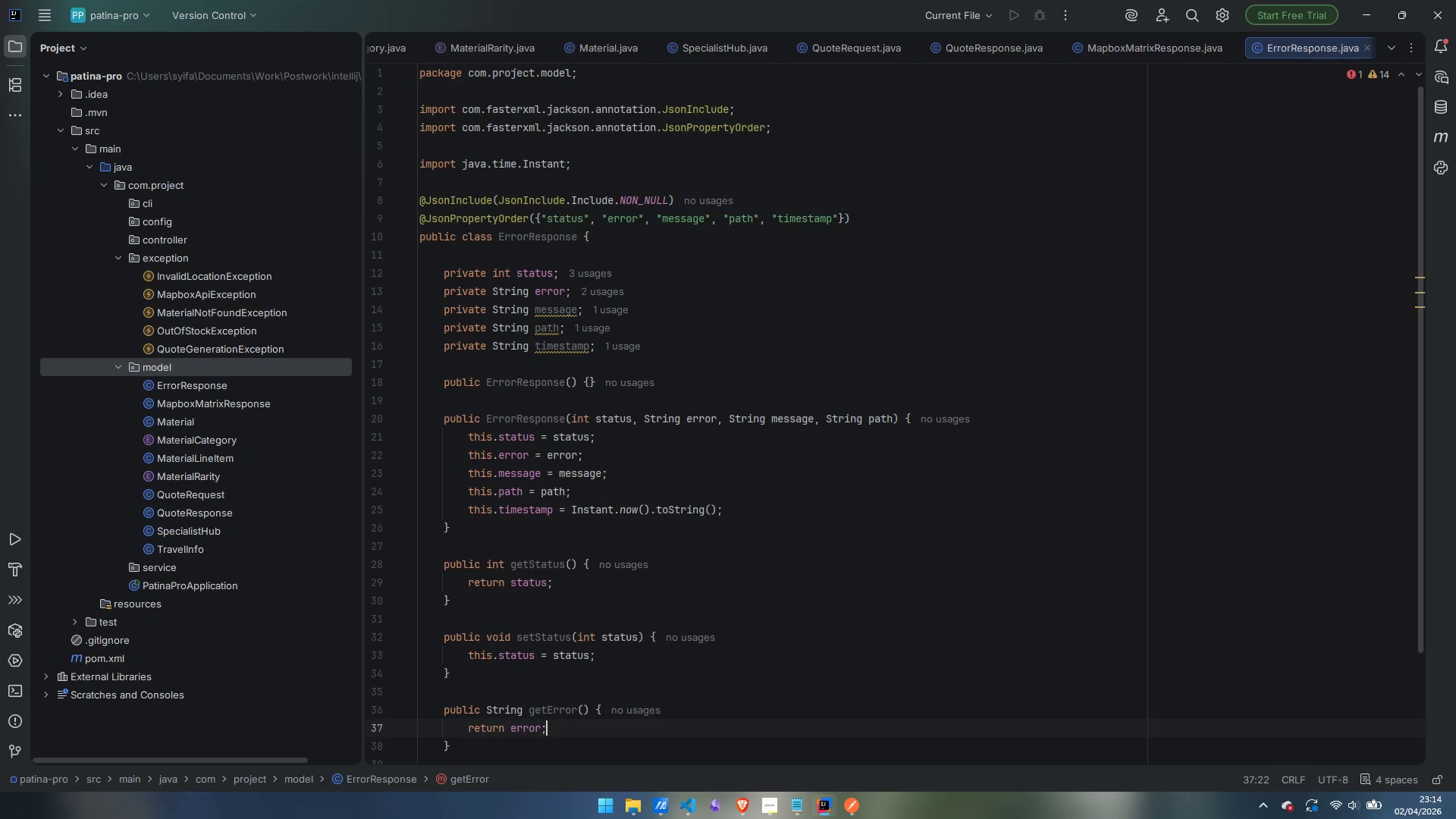 
key(ArrowDown)
 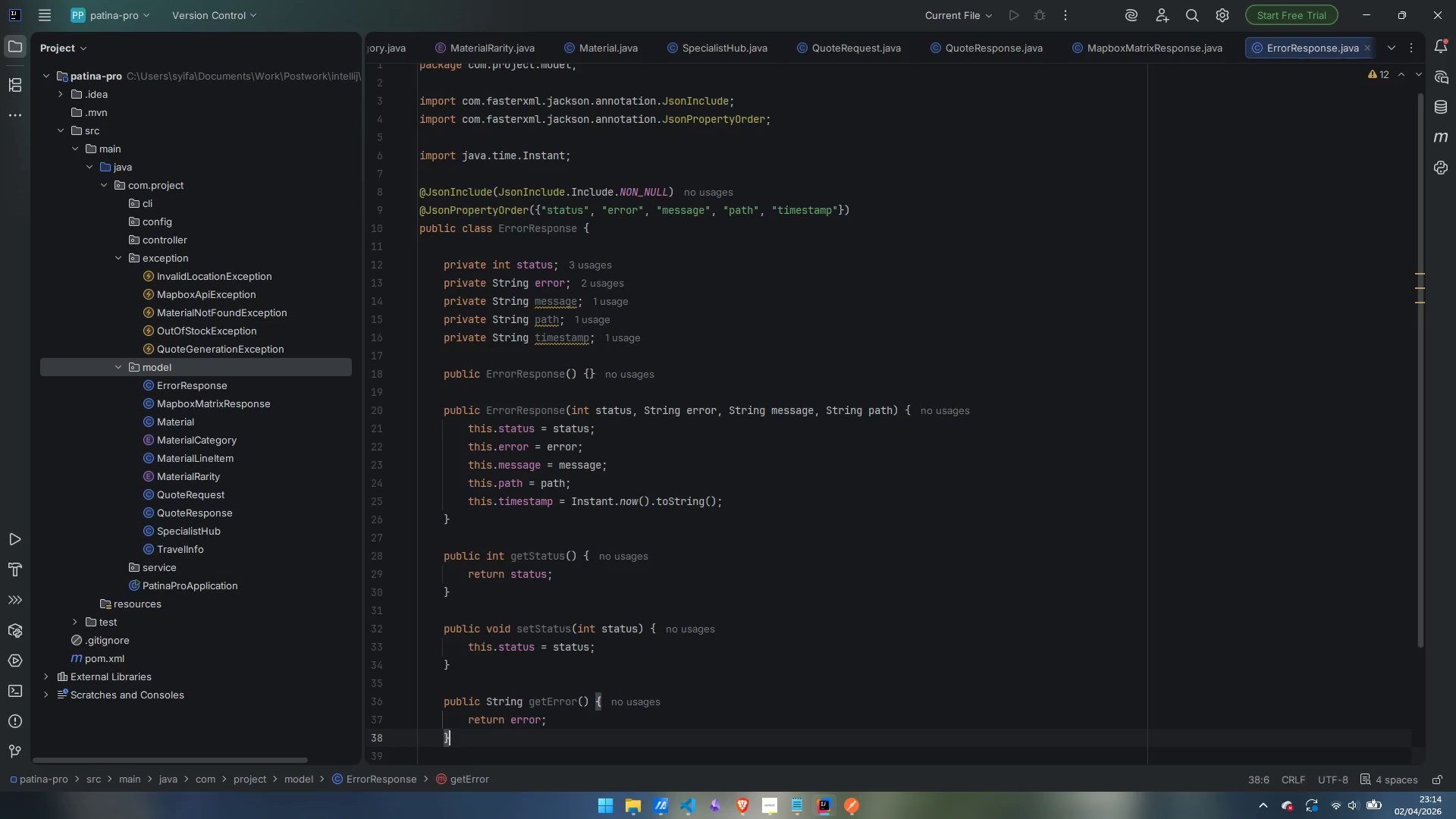 
key(Enter)
 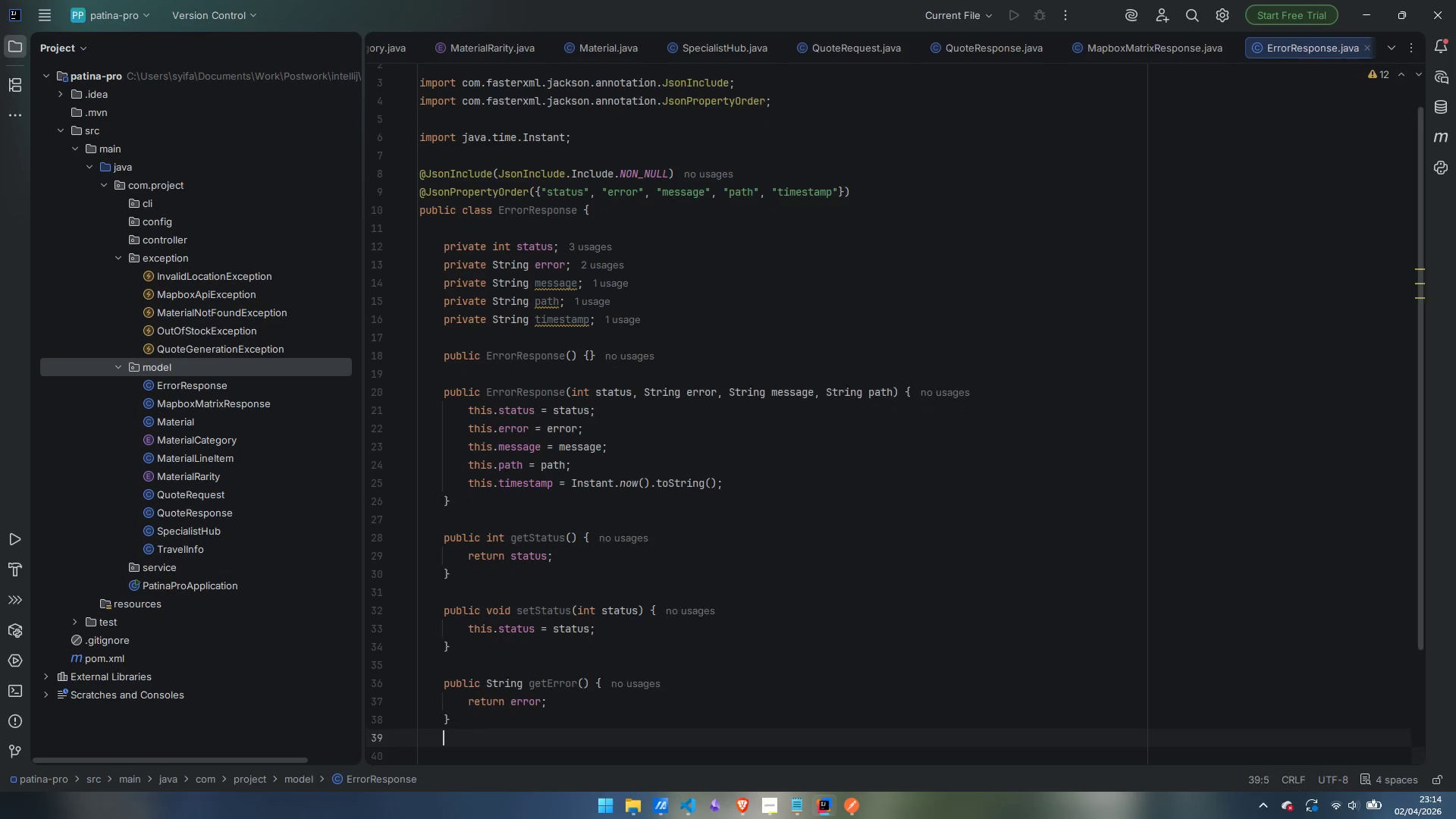 
key(Enter)
 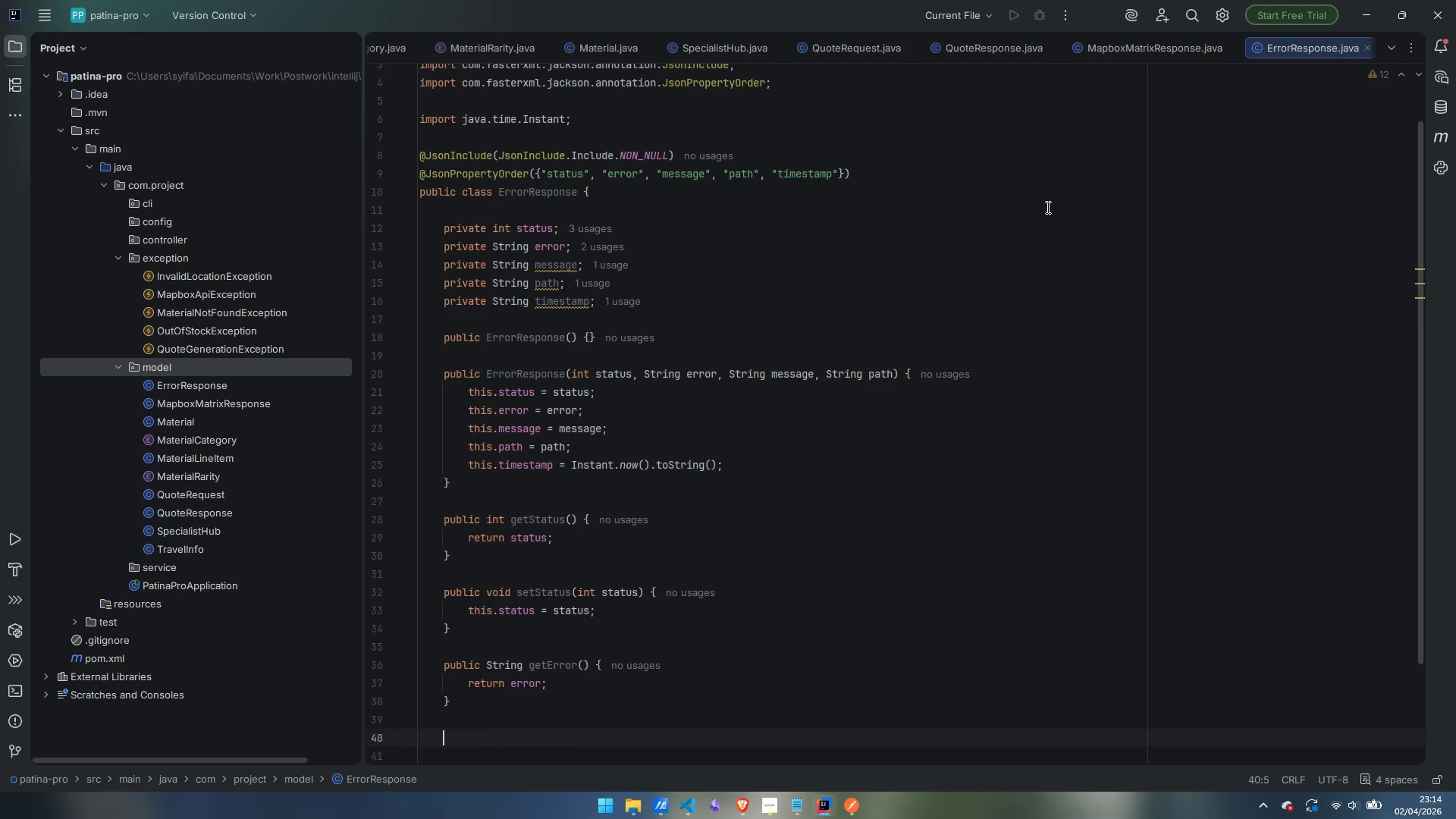 
scroll: coordinate [1072, 231], scroll_direction: down, amount: 6.0
 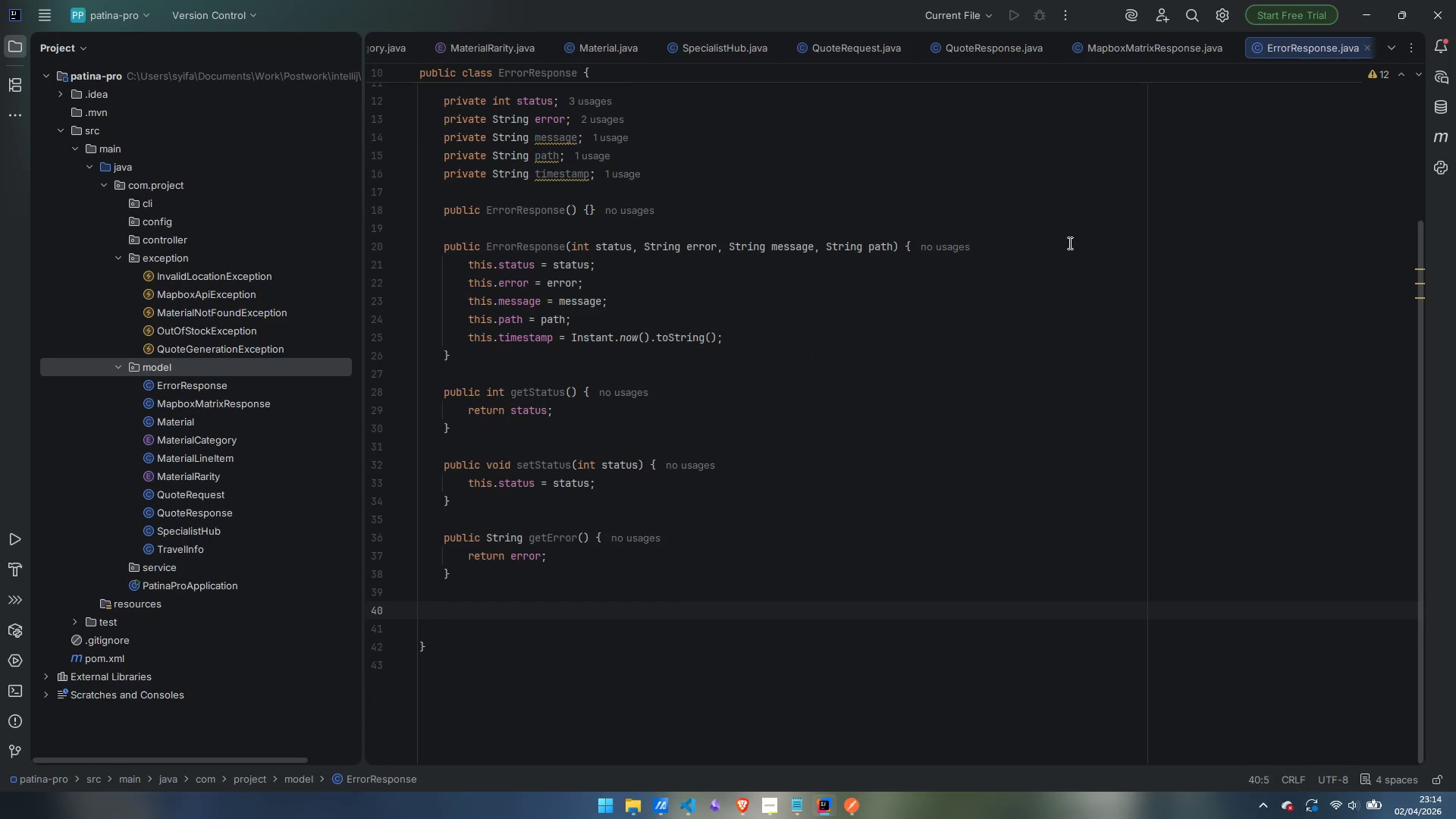 
type(public void setError(String error)
 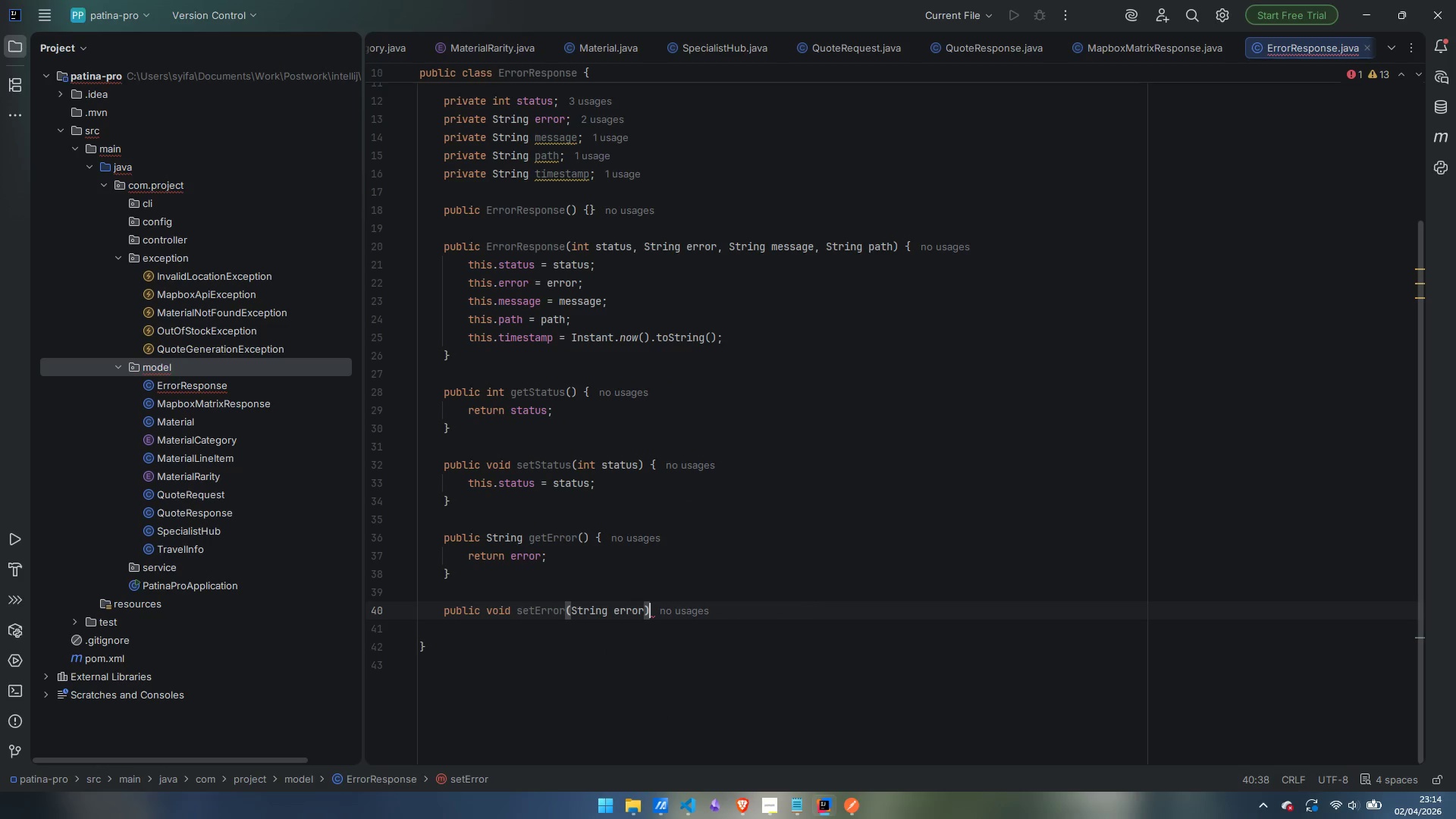 
 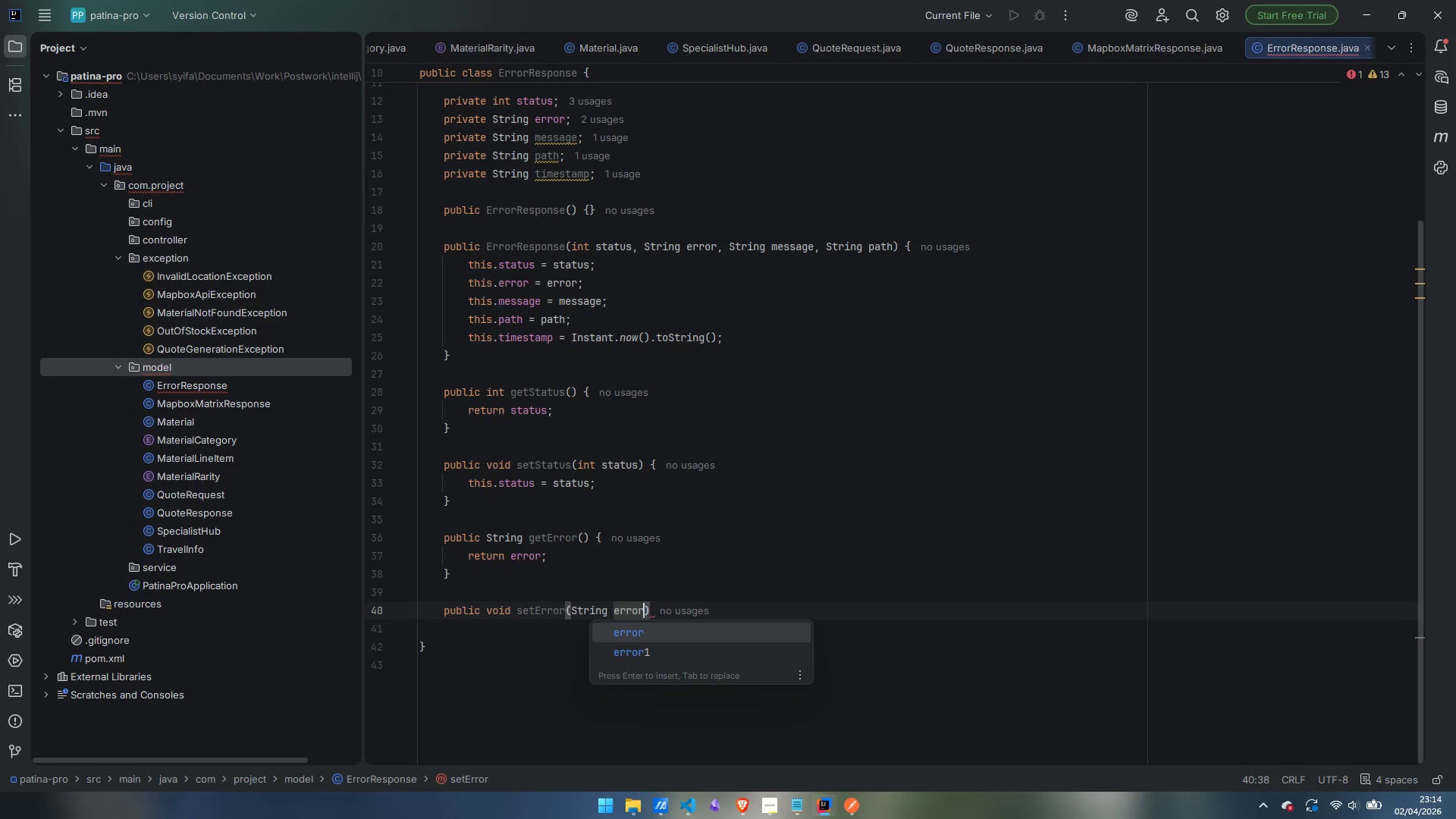 
key(ArrowRight)
 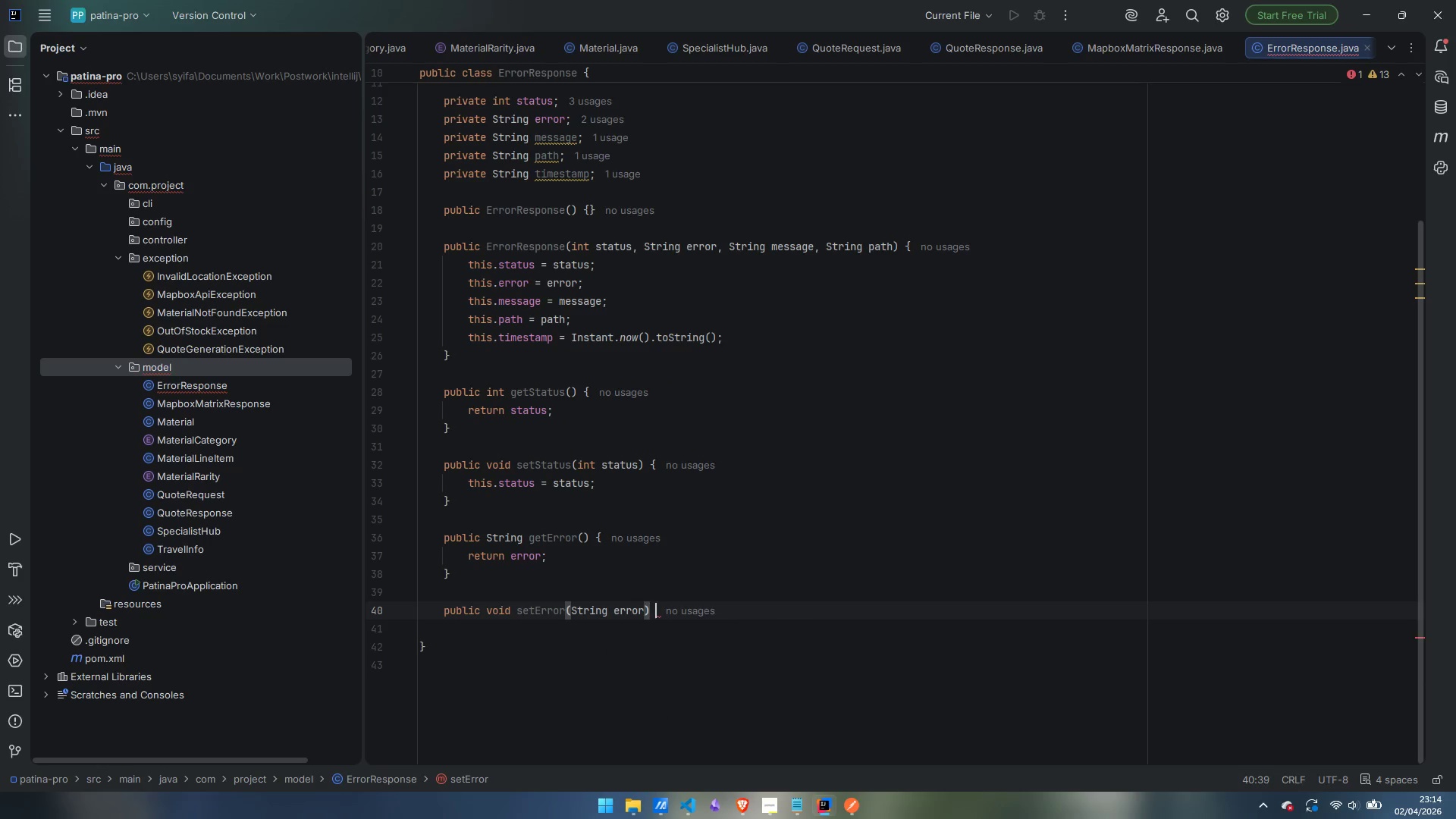 
key(Space)
 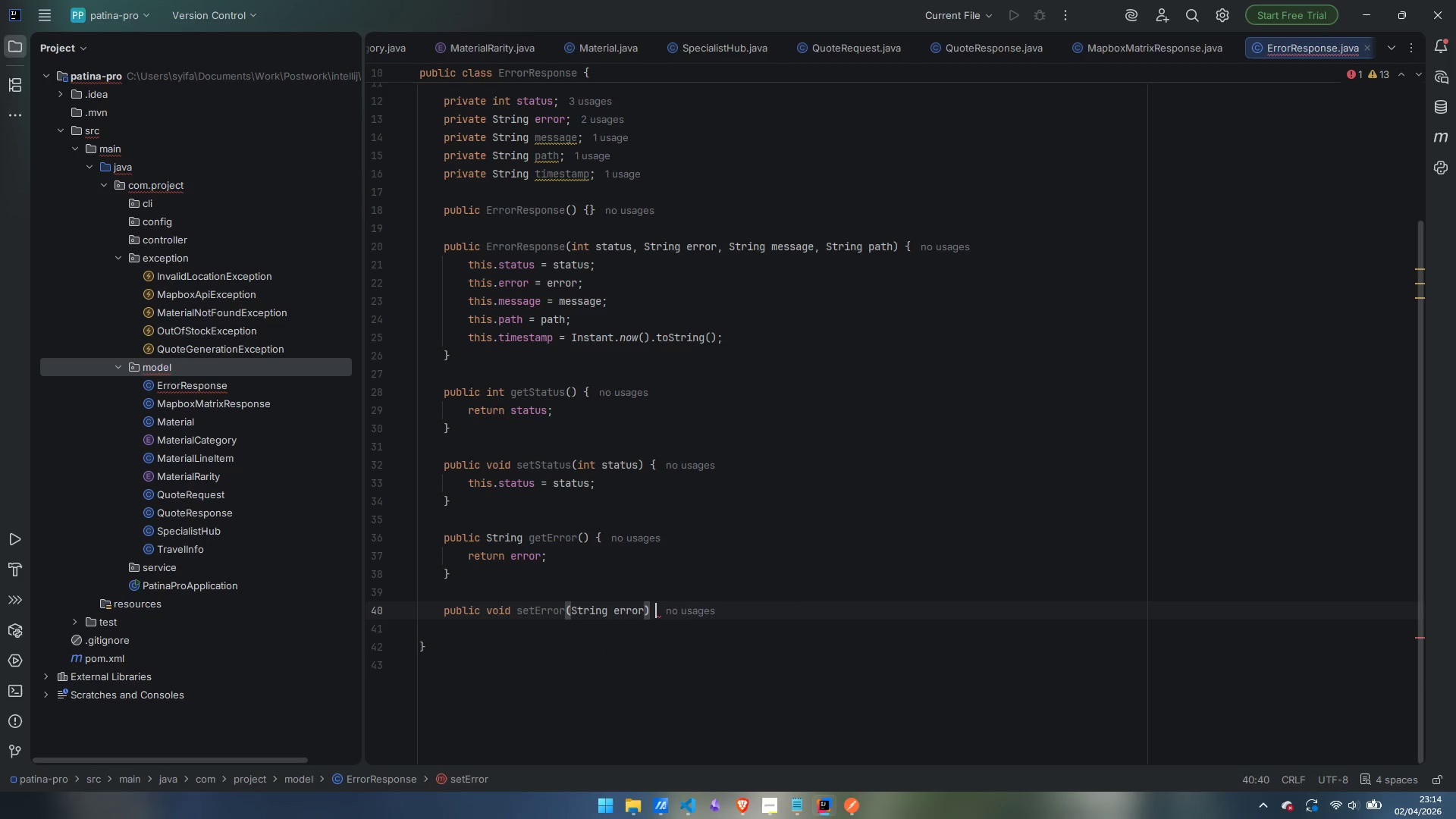 
key(Shift+ShiftLeft)
 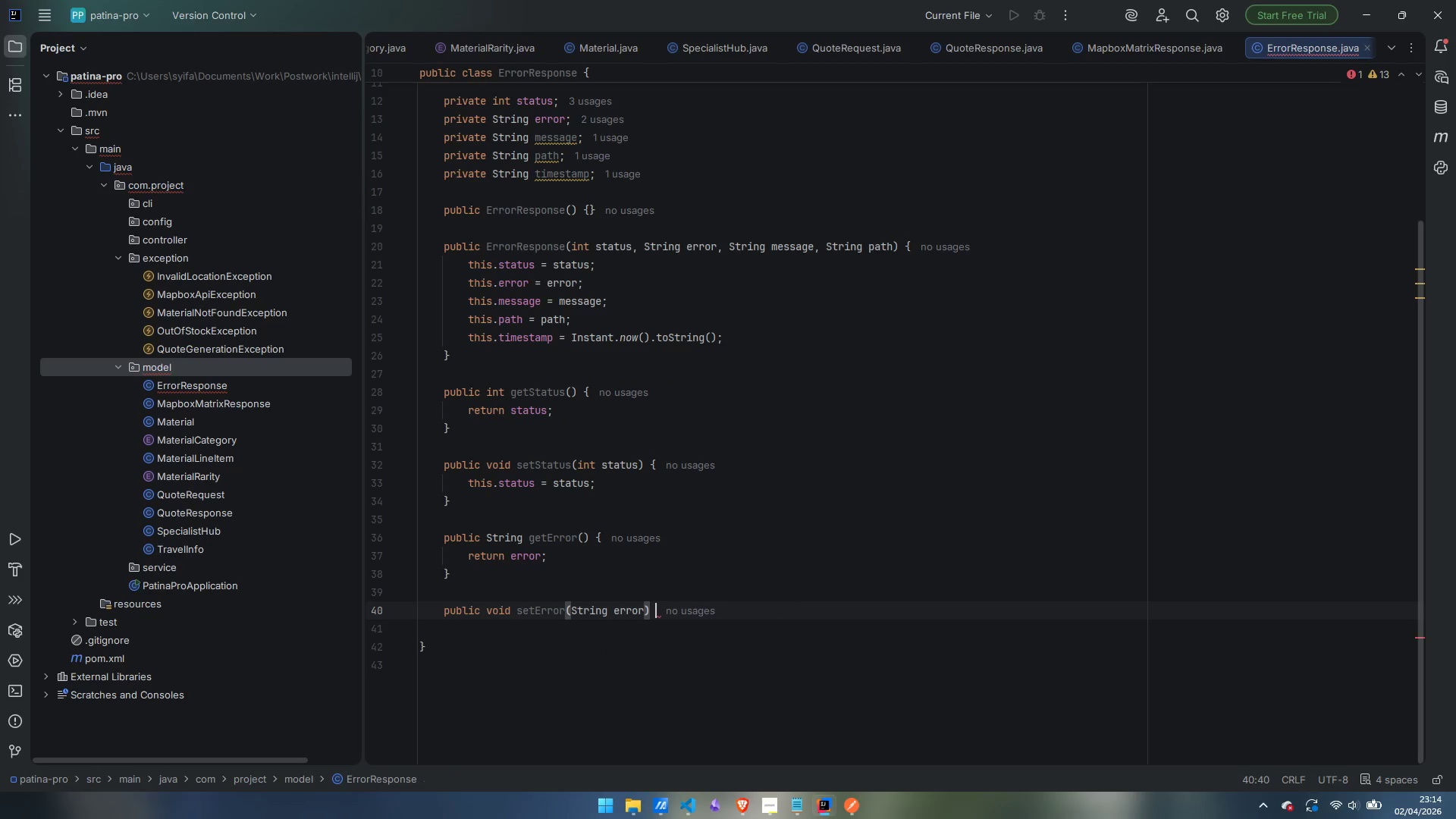 
key(Shift+BracketLeft)
 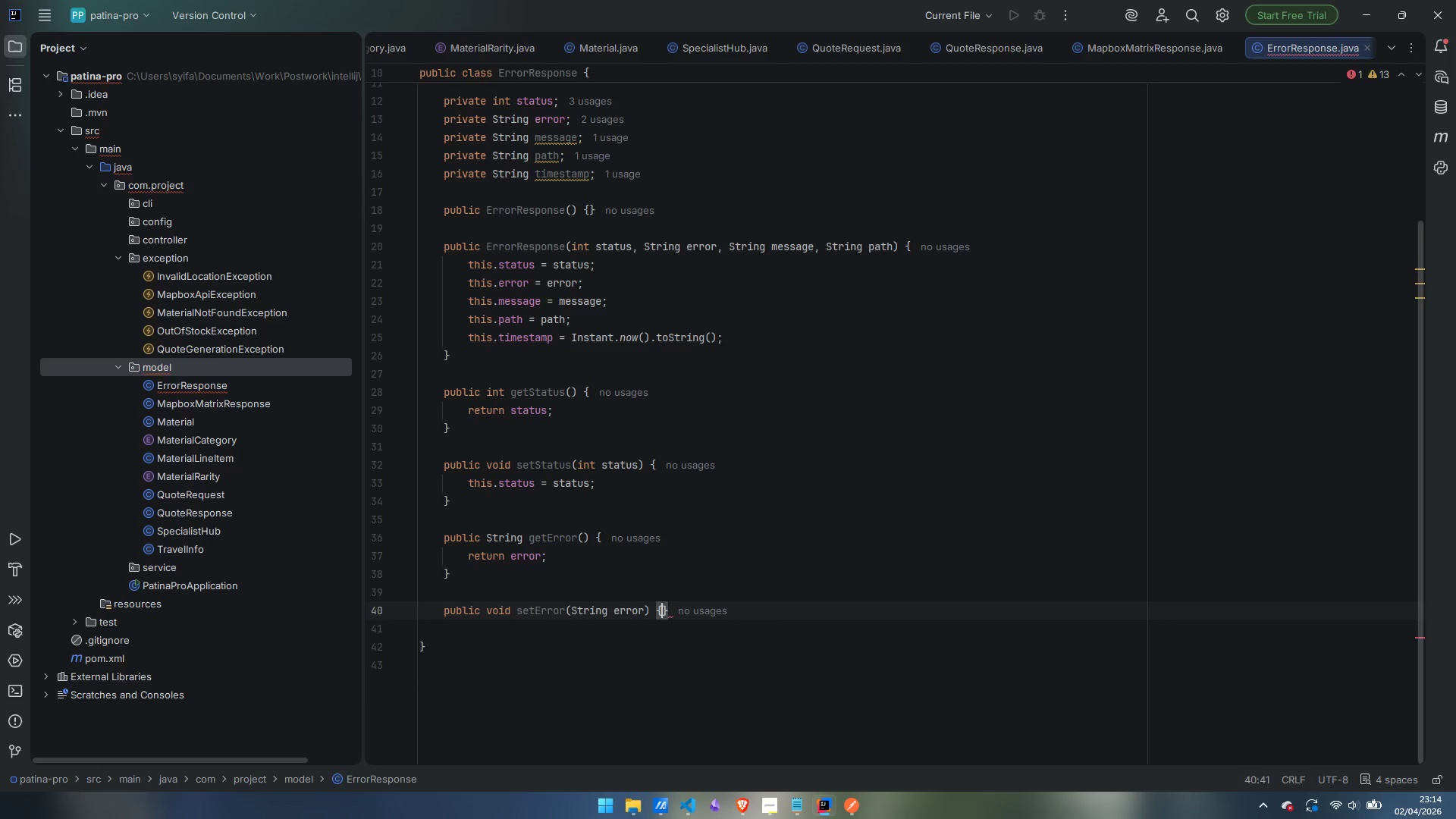 
key(Enter)
 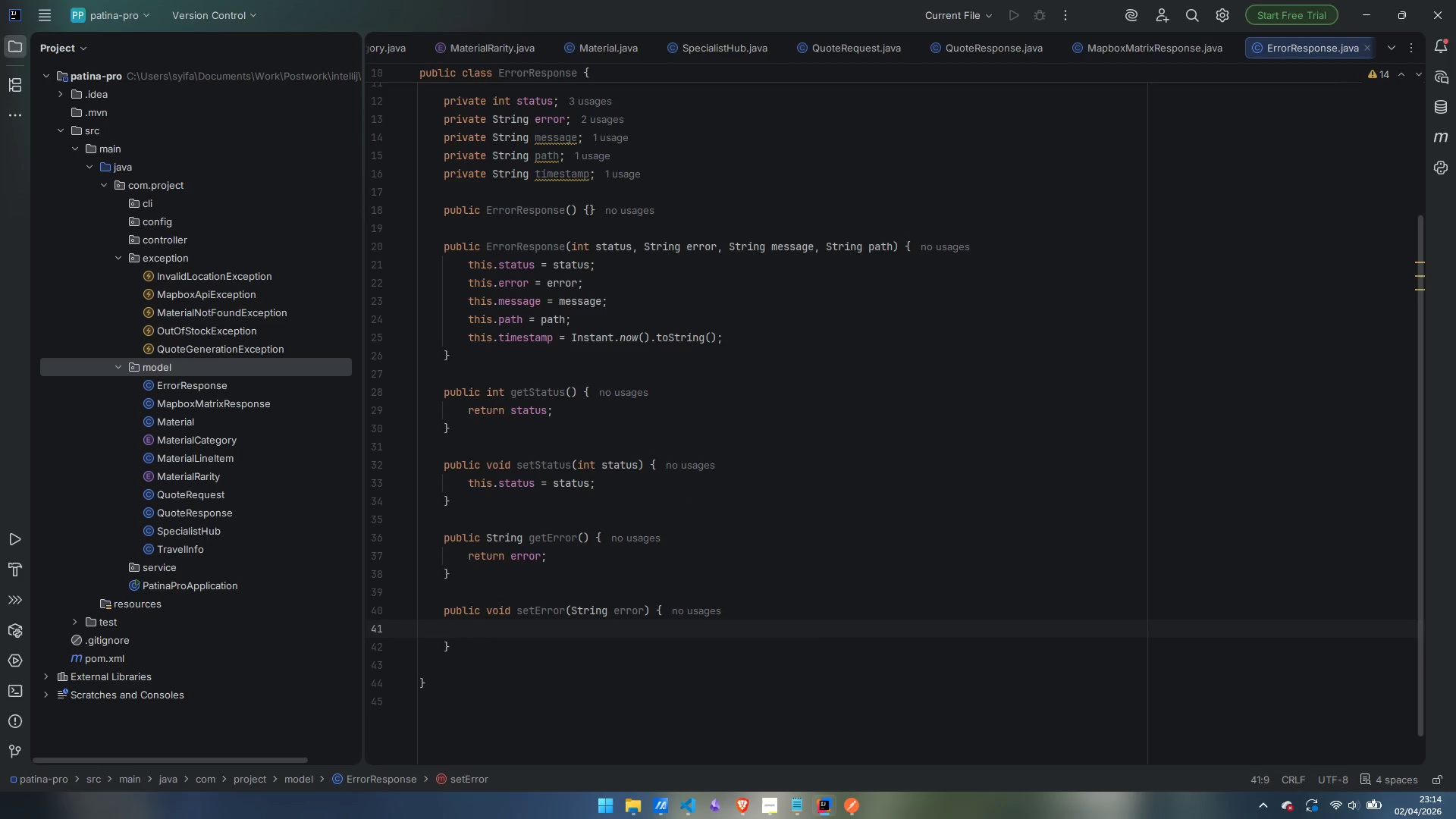 
type(this.error = error;)
 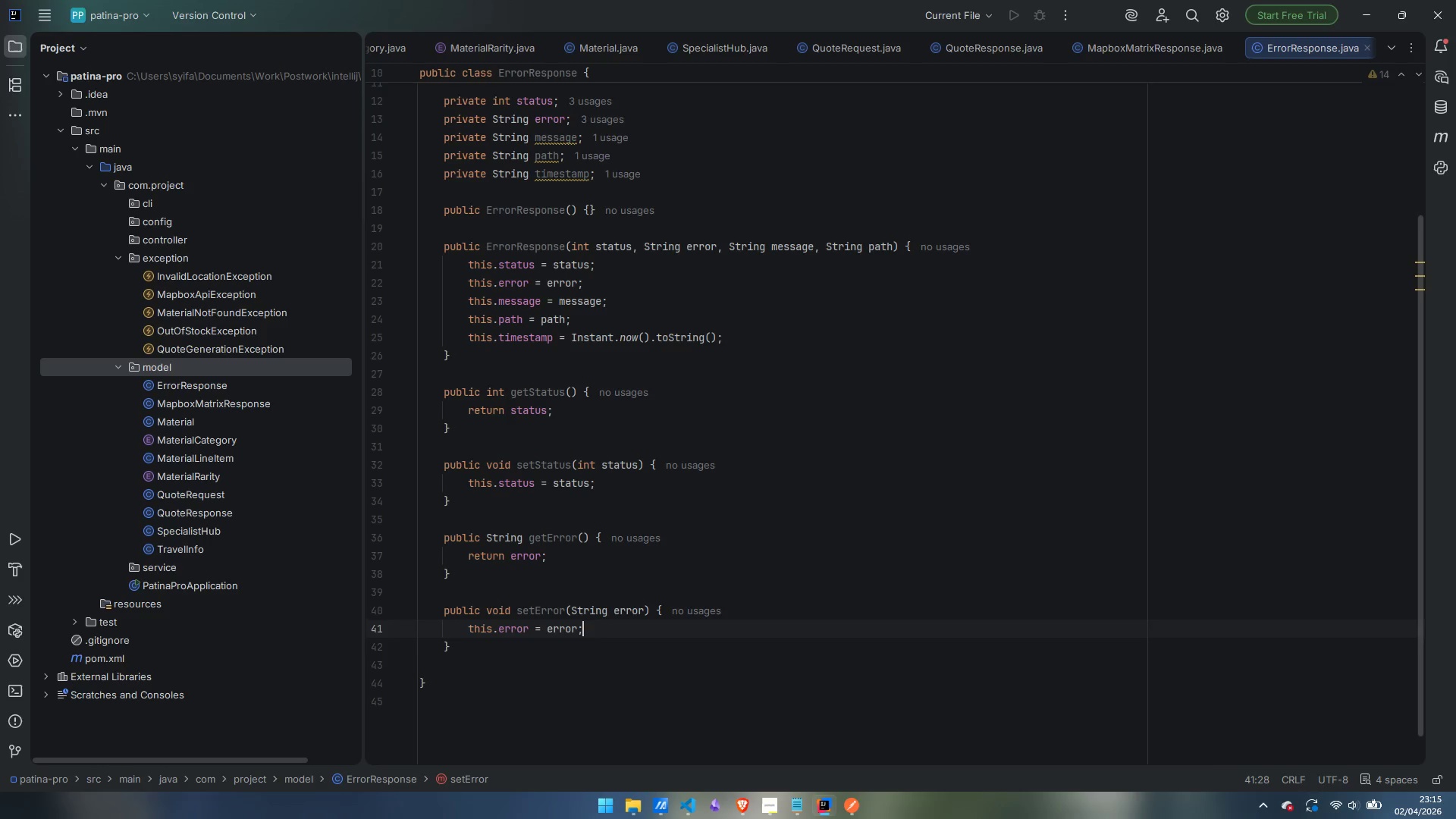 
key(ArrowDown)
 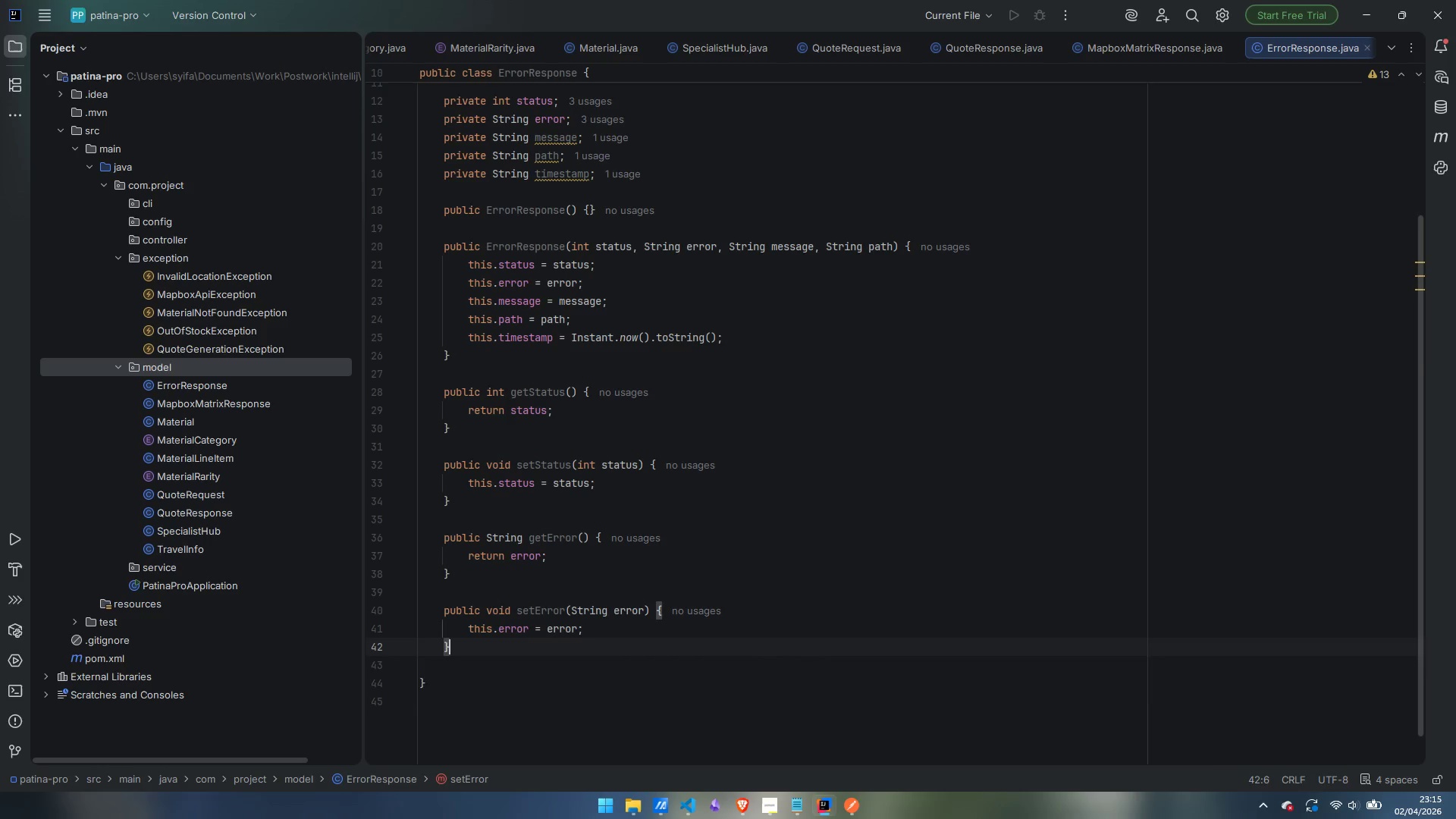 
key(Enter)
 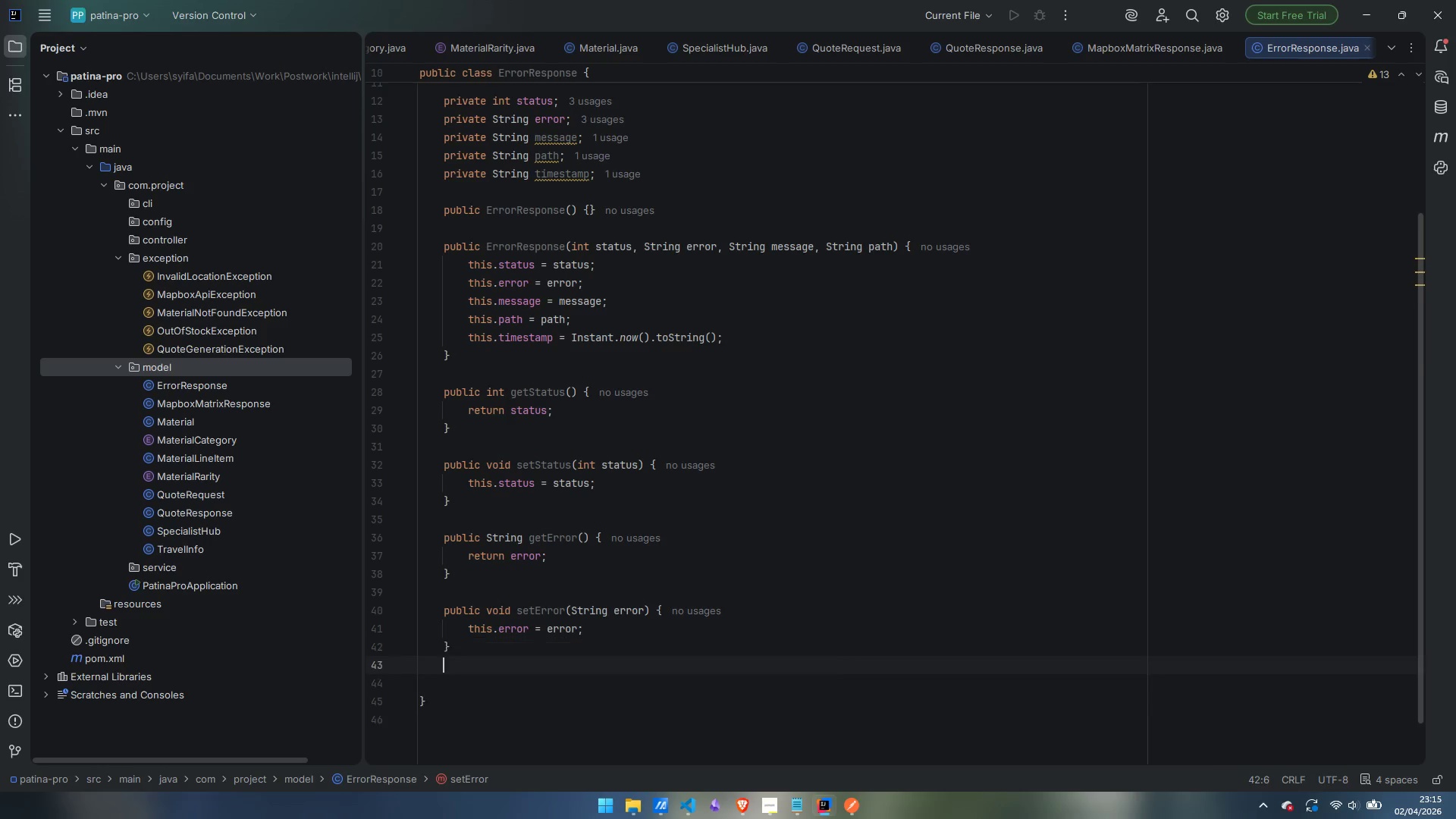 
key(Enter)
 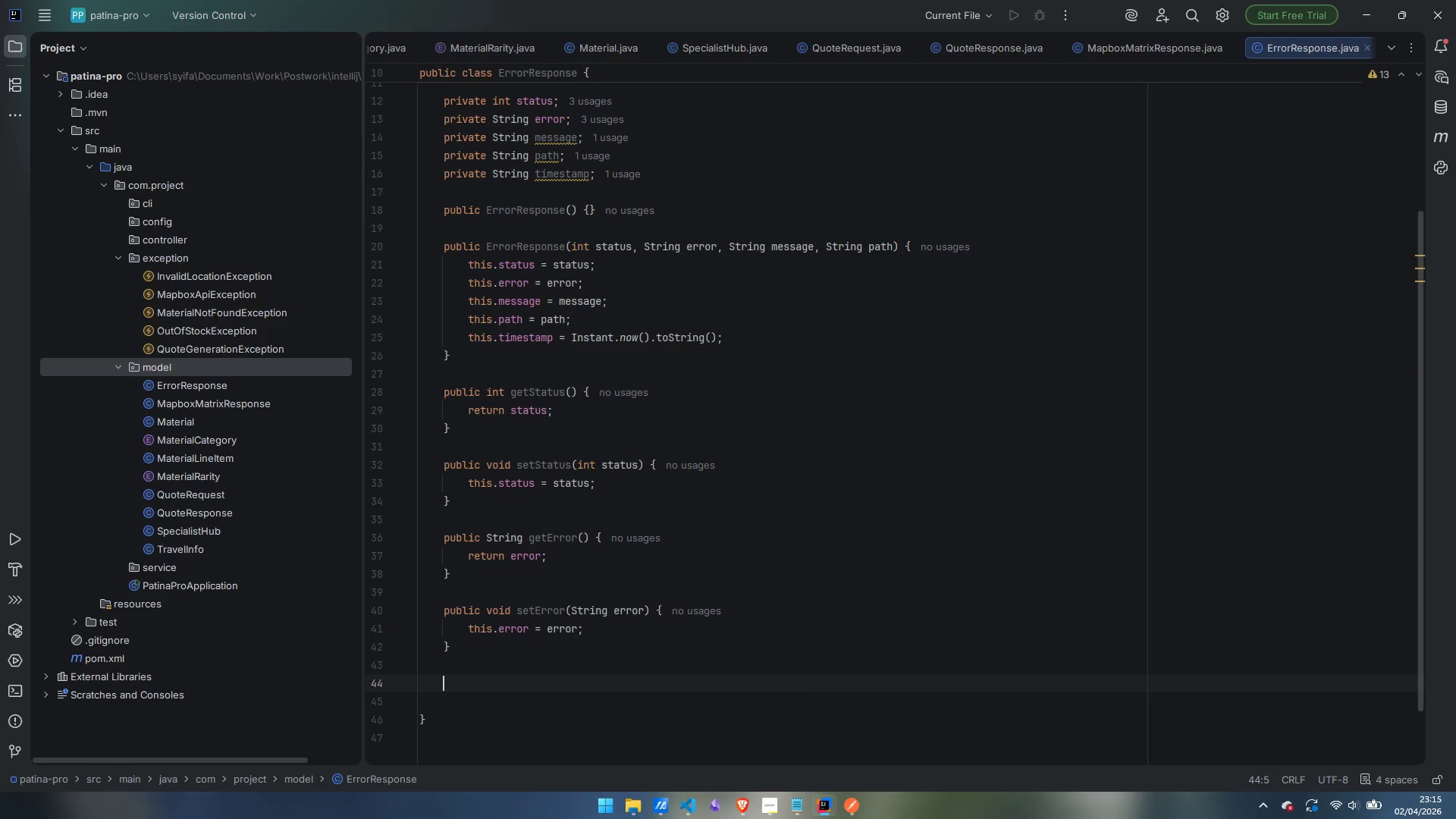 
type(public String me)
key(Backspace)
key(Backspace)
type(getMessage()
 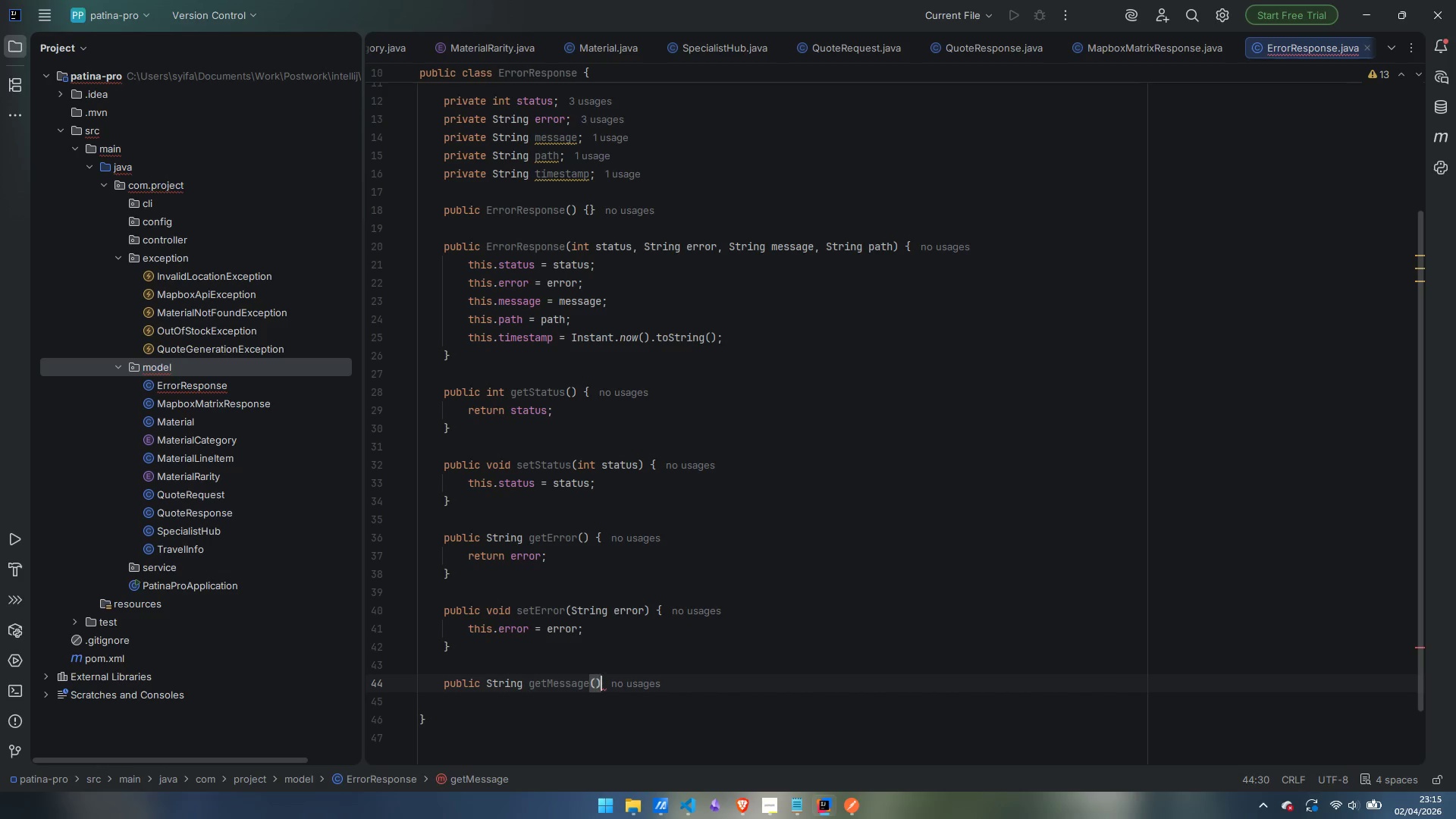 
key(ArrowRight)
 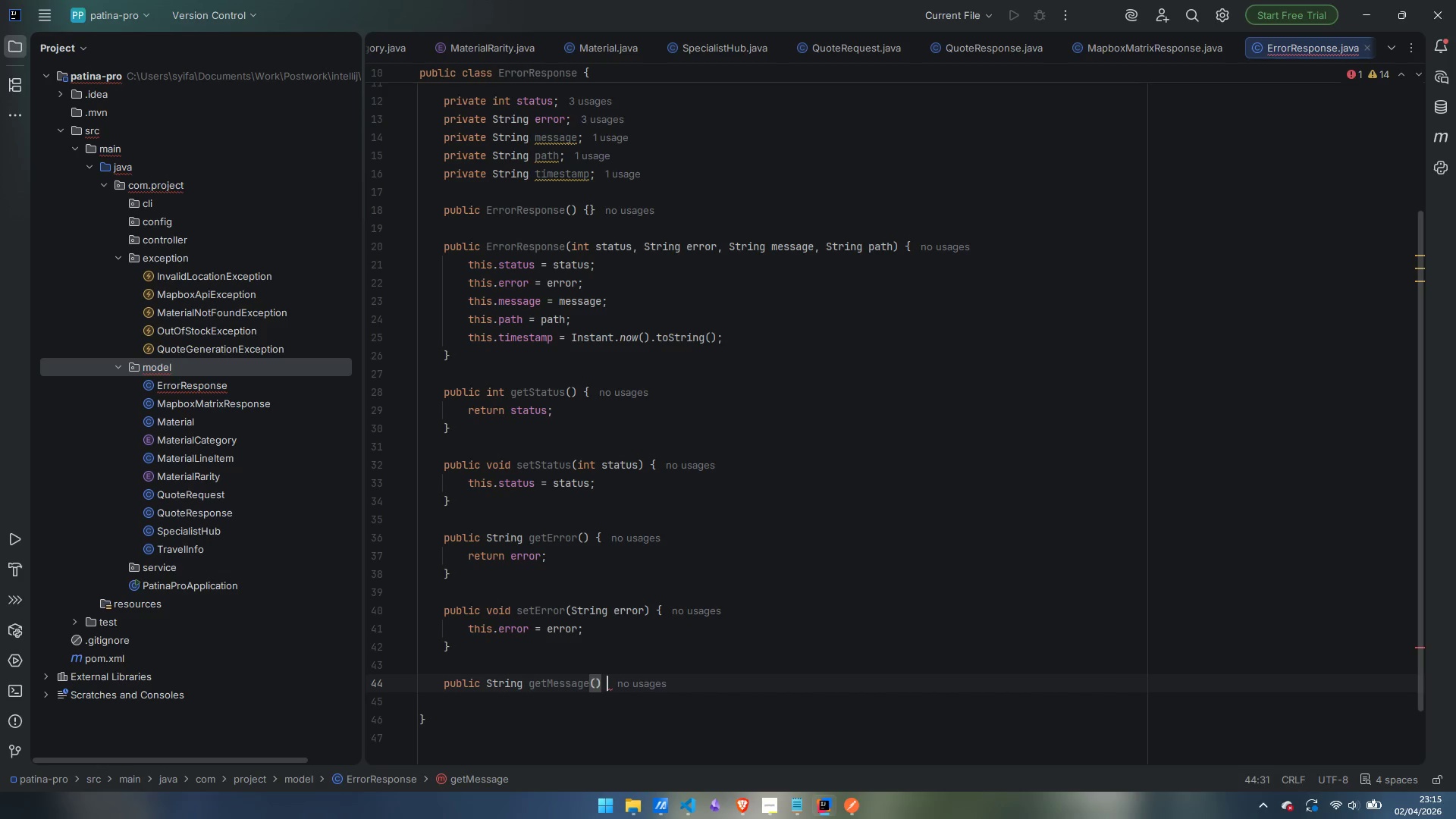 
key(Space)
 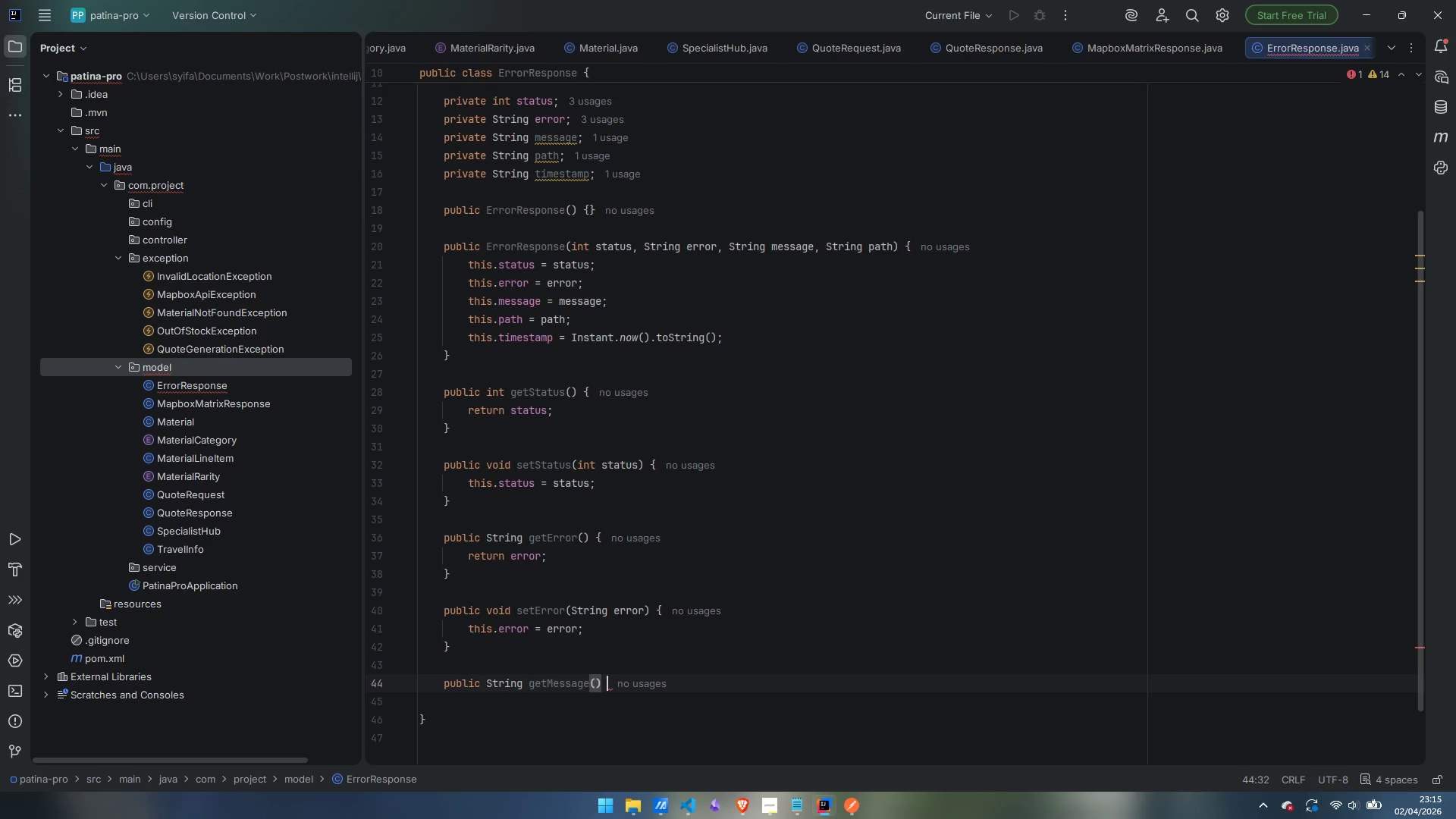 
hold_key(key=ShiftLeft, duration=0.44)
 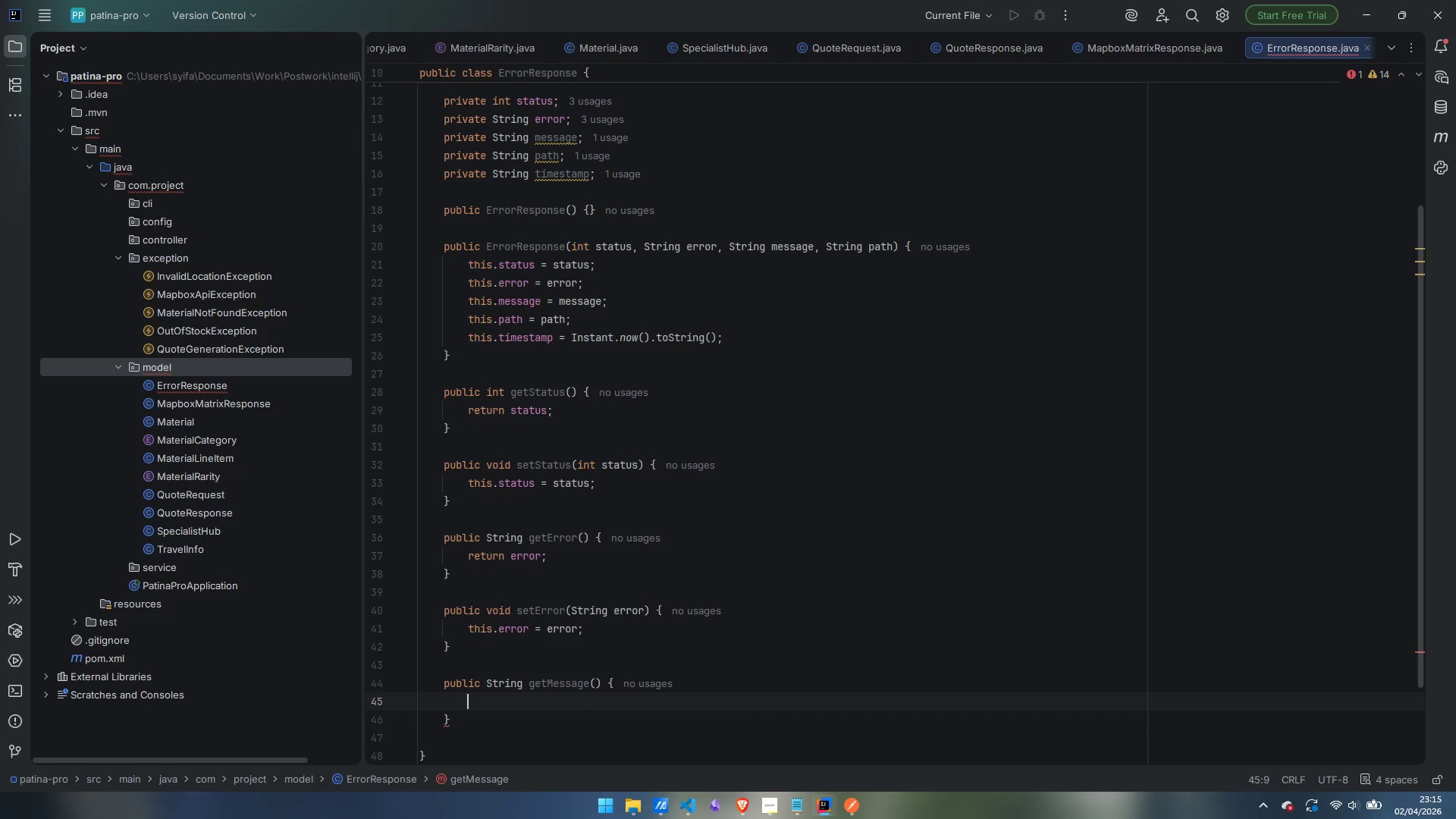 
key(BracketLeft)
 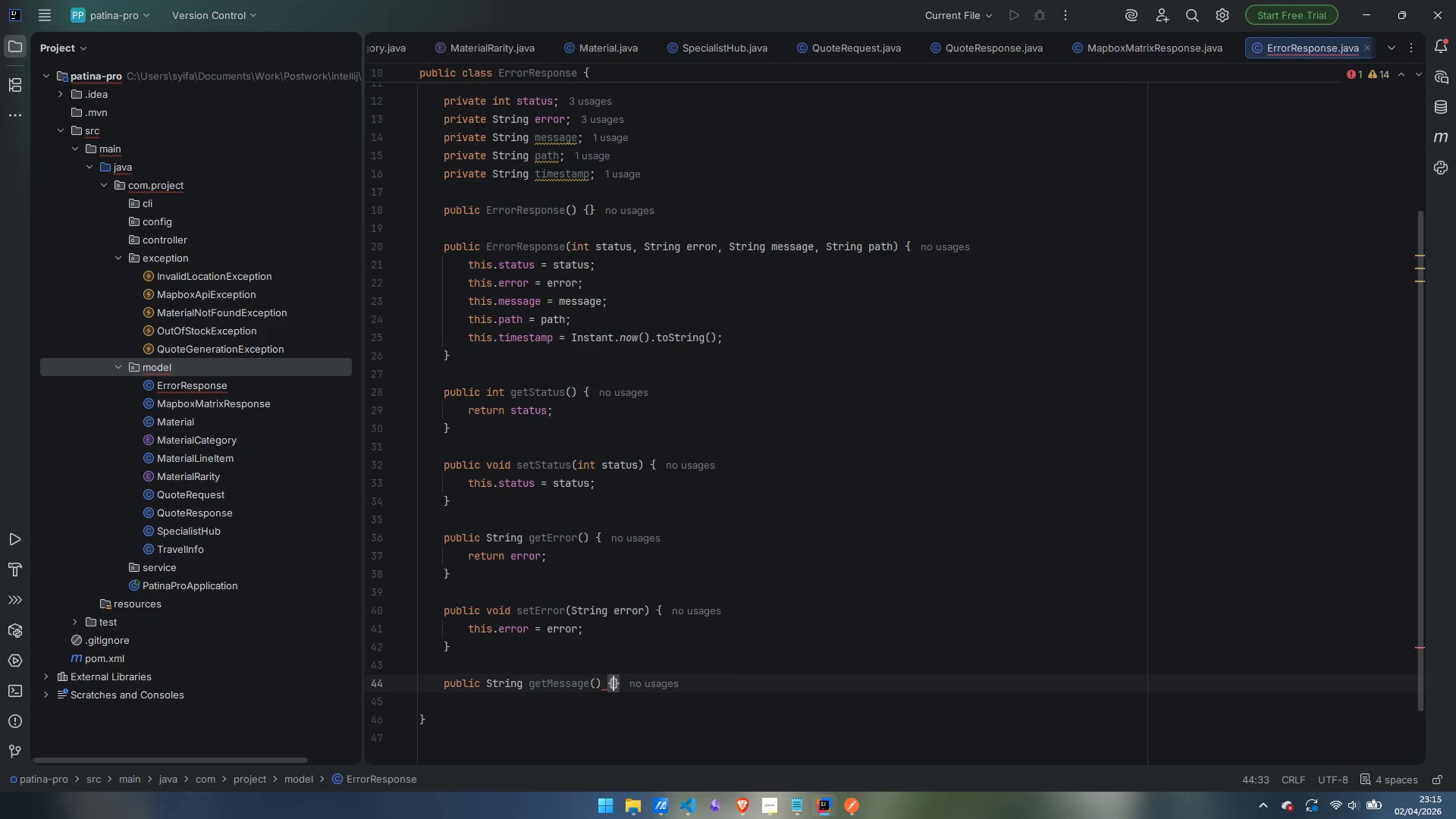 
key(Enter)
 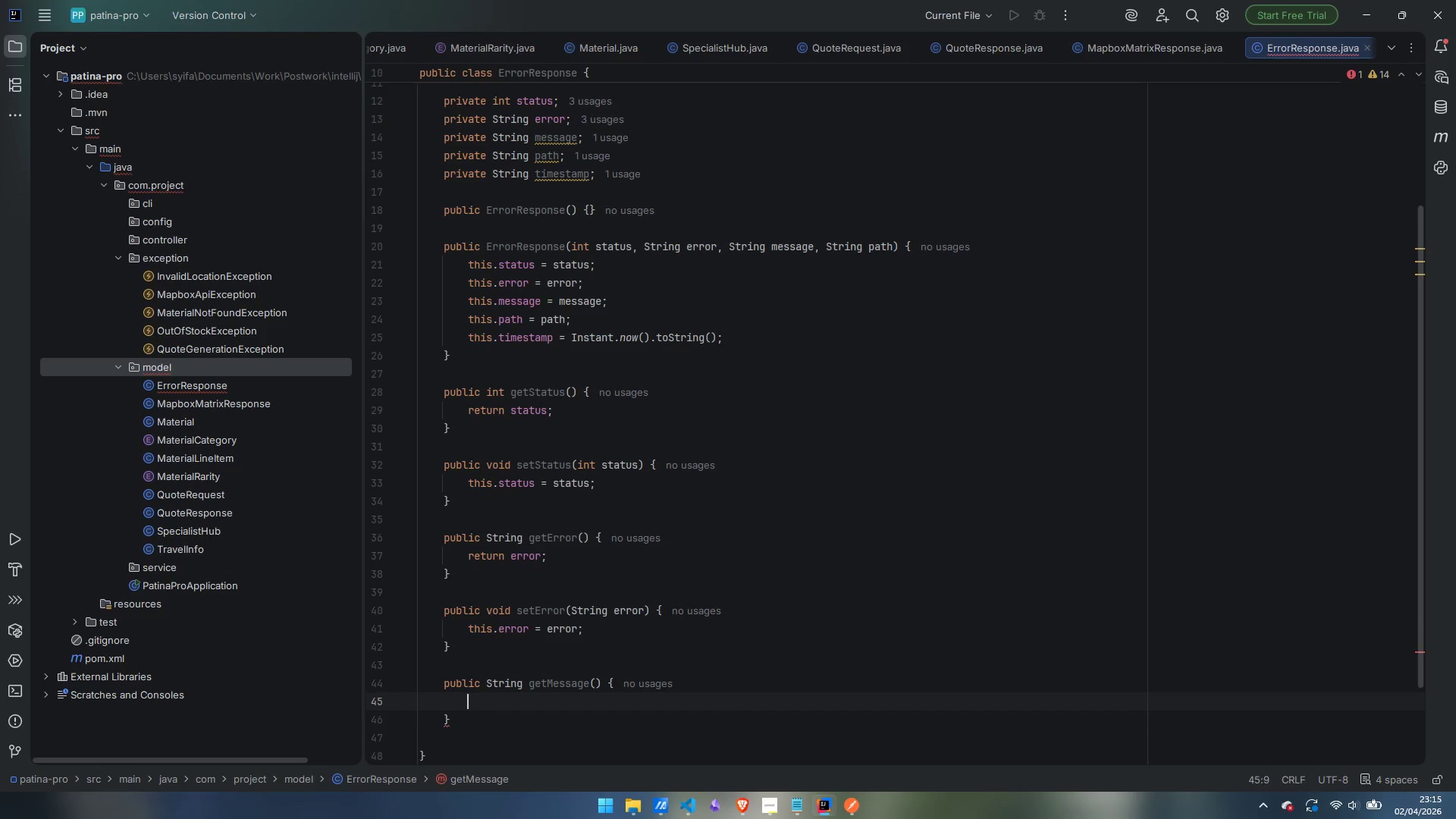 
type(return message;)
 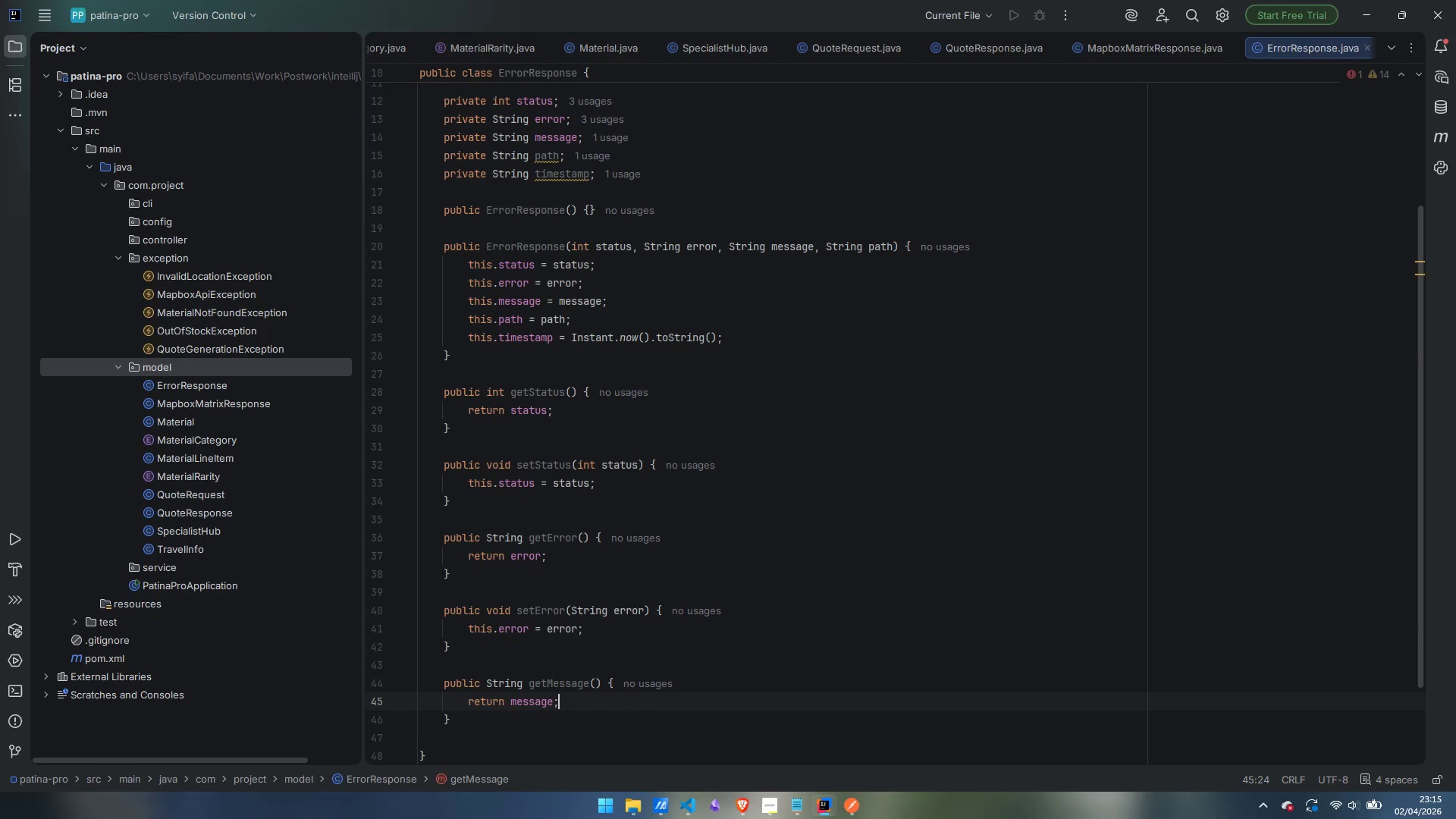 
key(ArrowDown)
 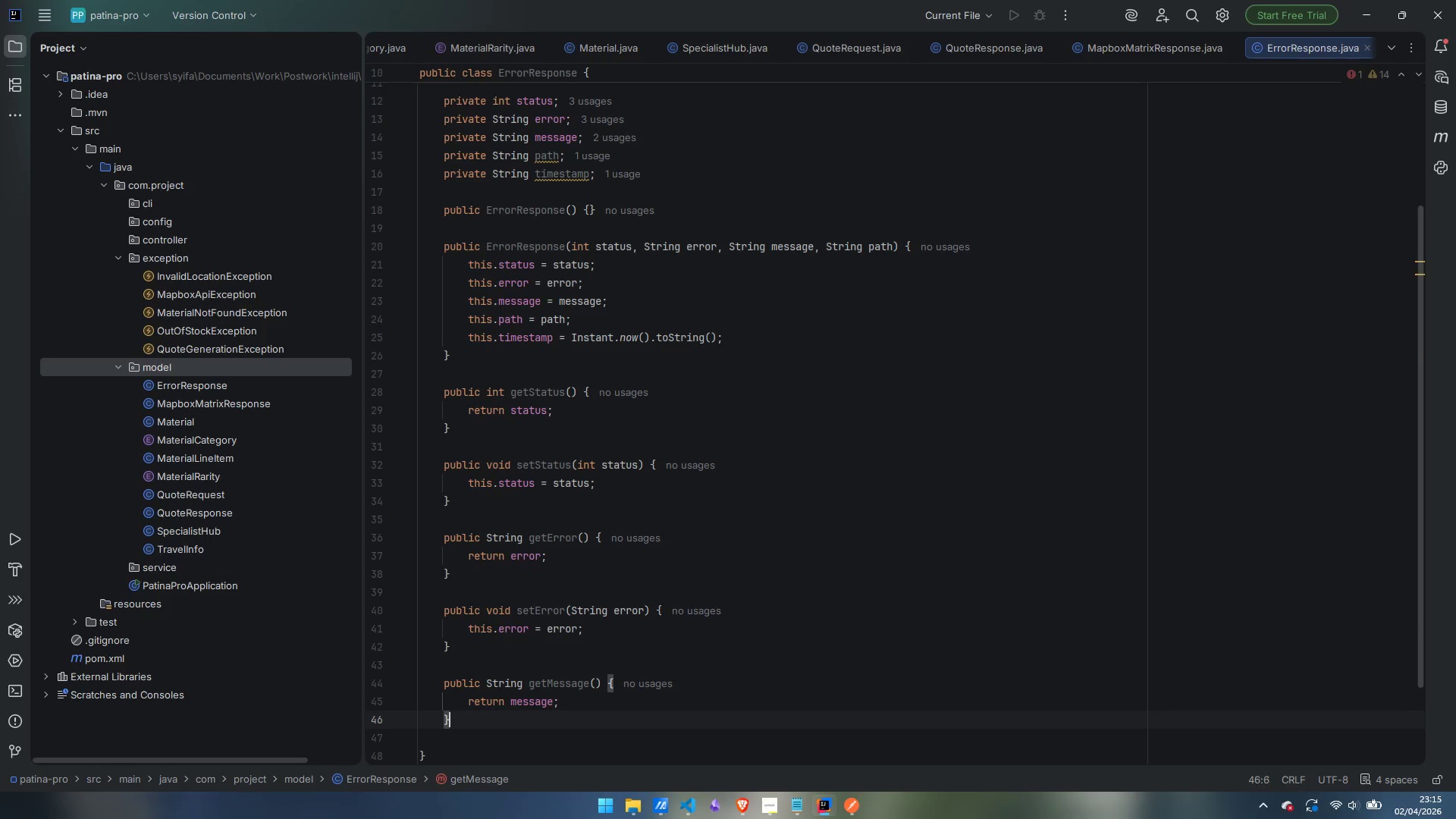 
key(Enter)
 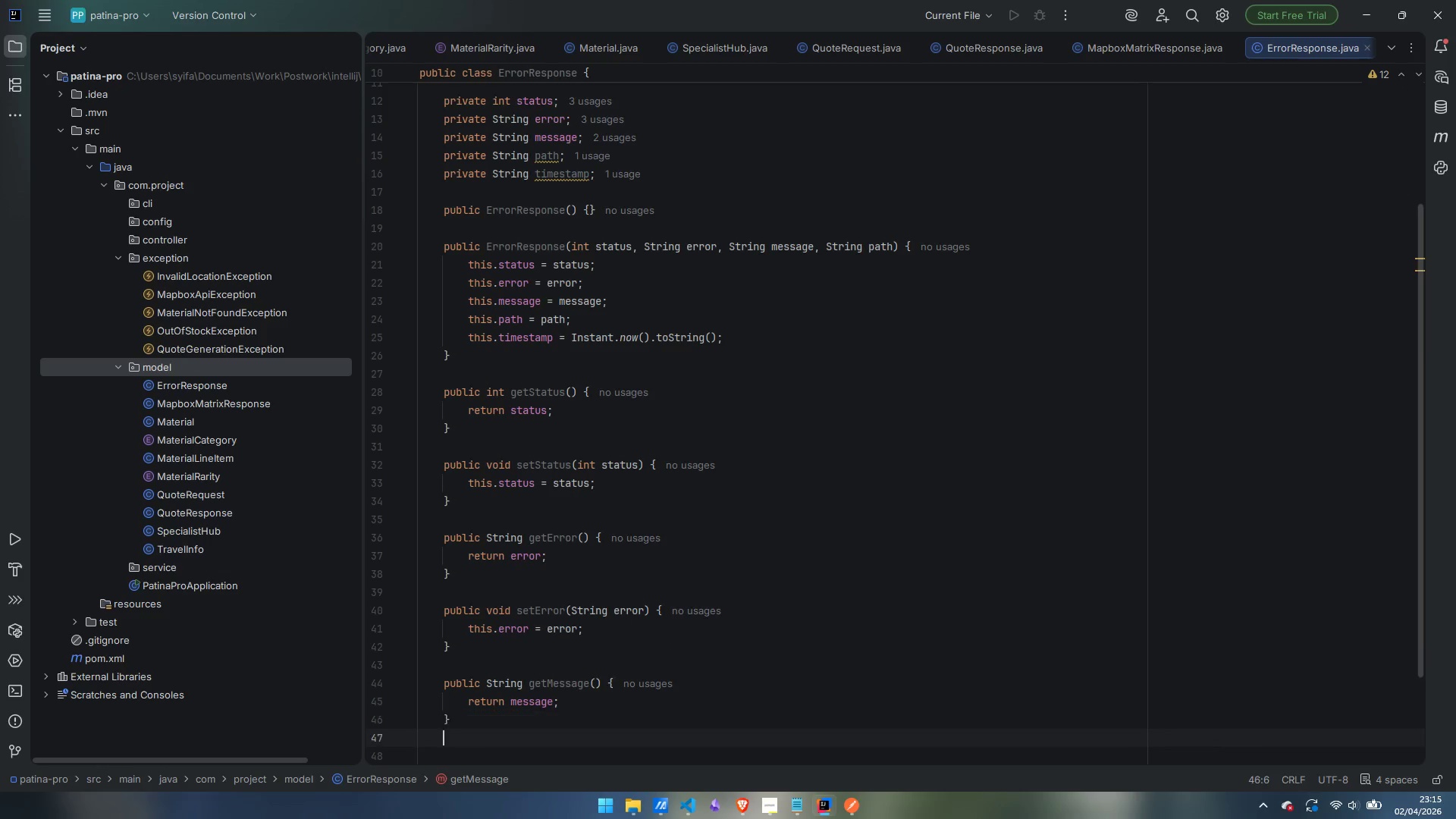 
key(Enter)
 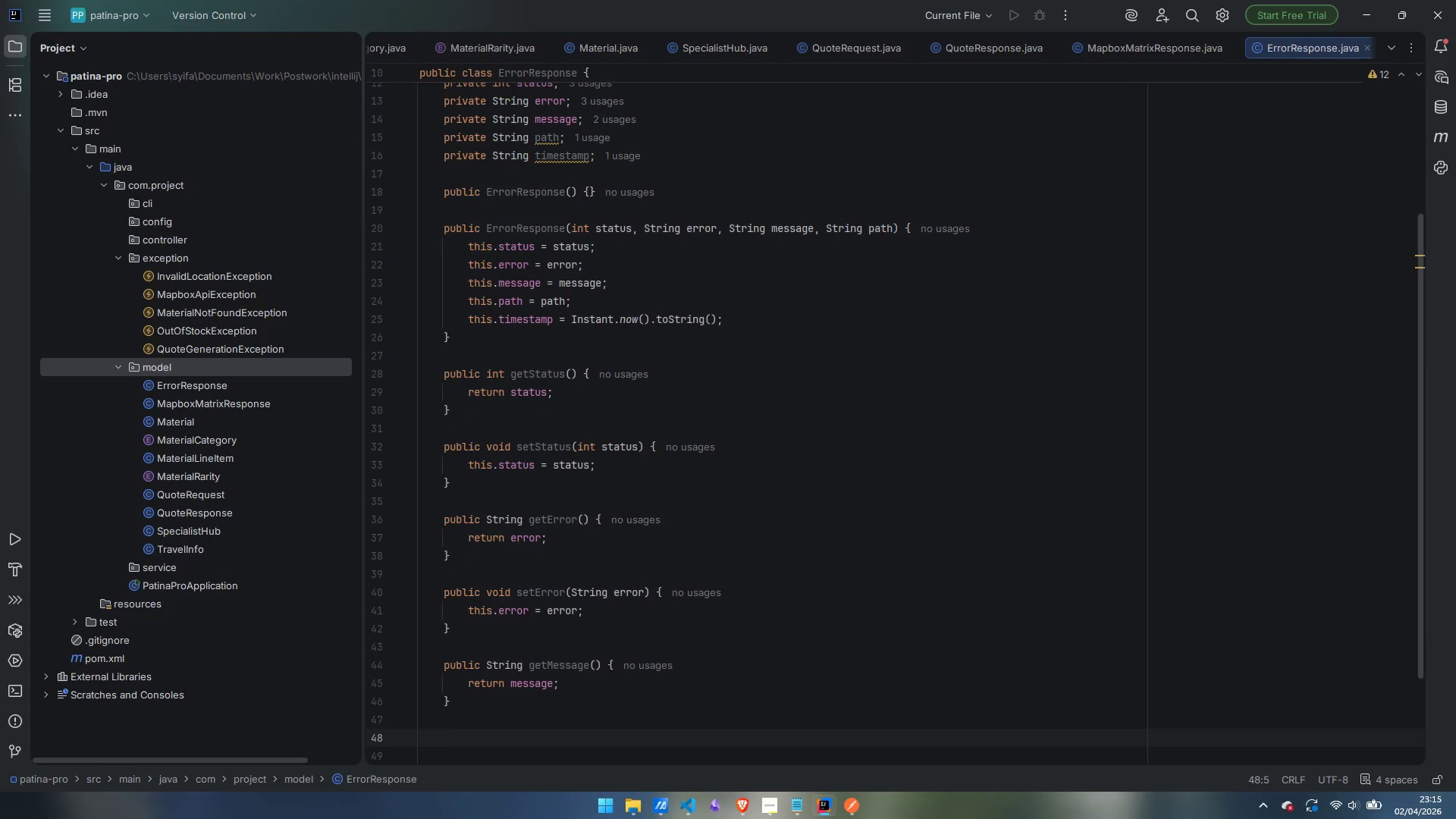 
type(public void setMessage(String message)
 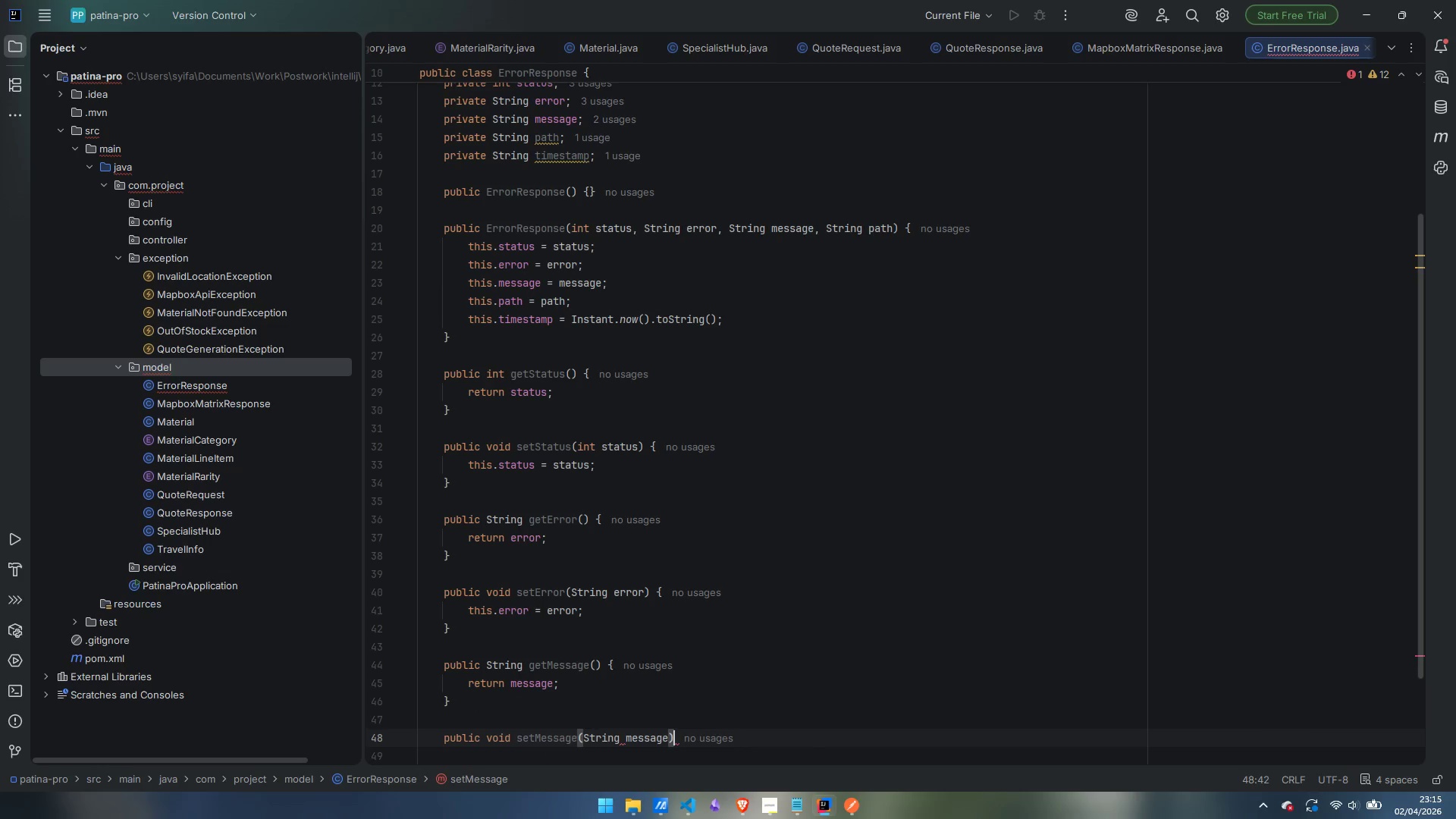 
 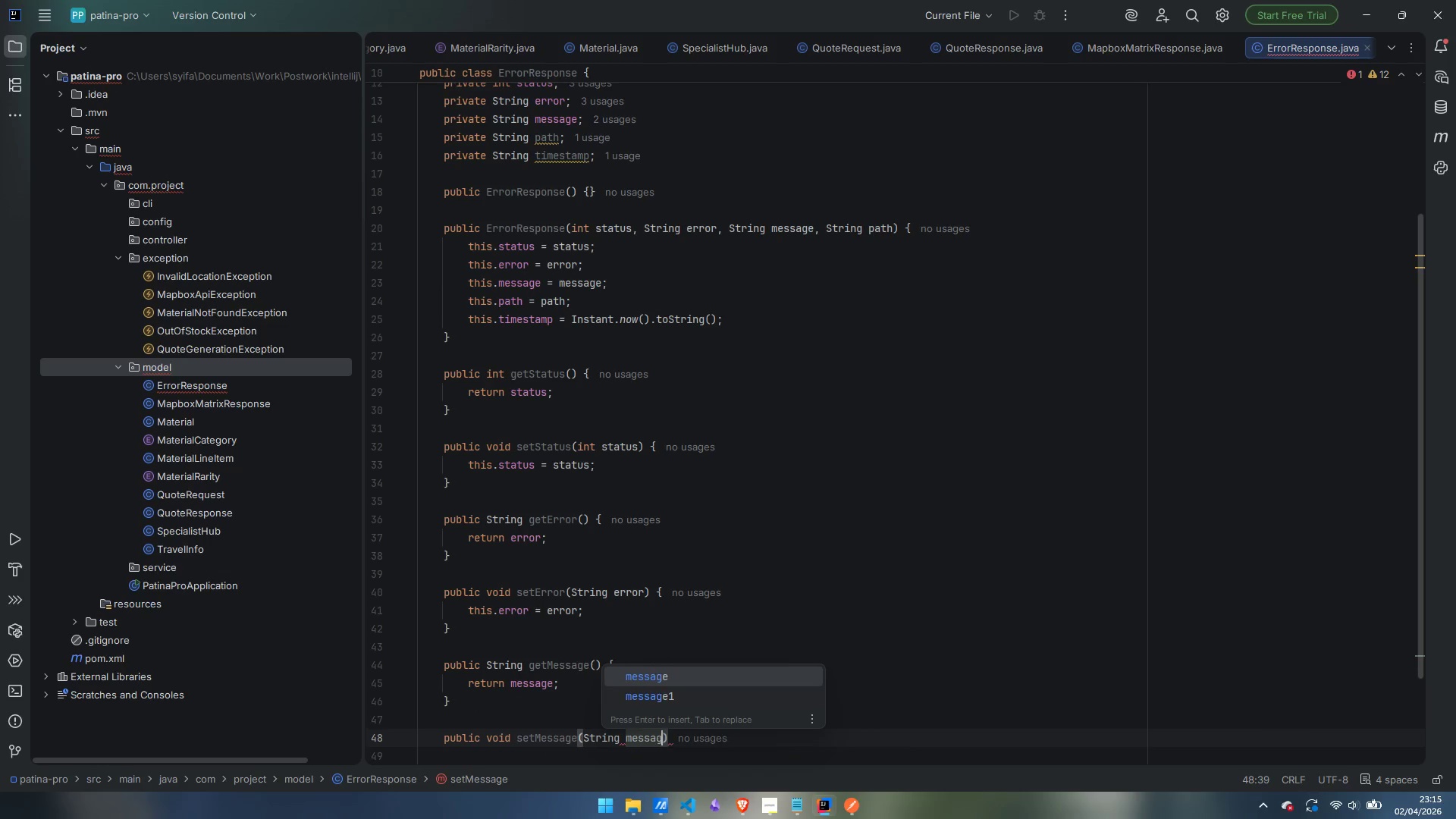 
key(ArrowRight)
 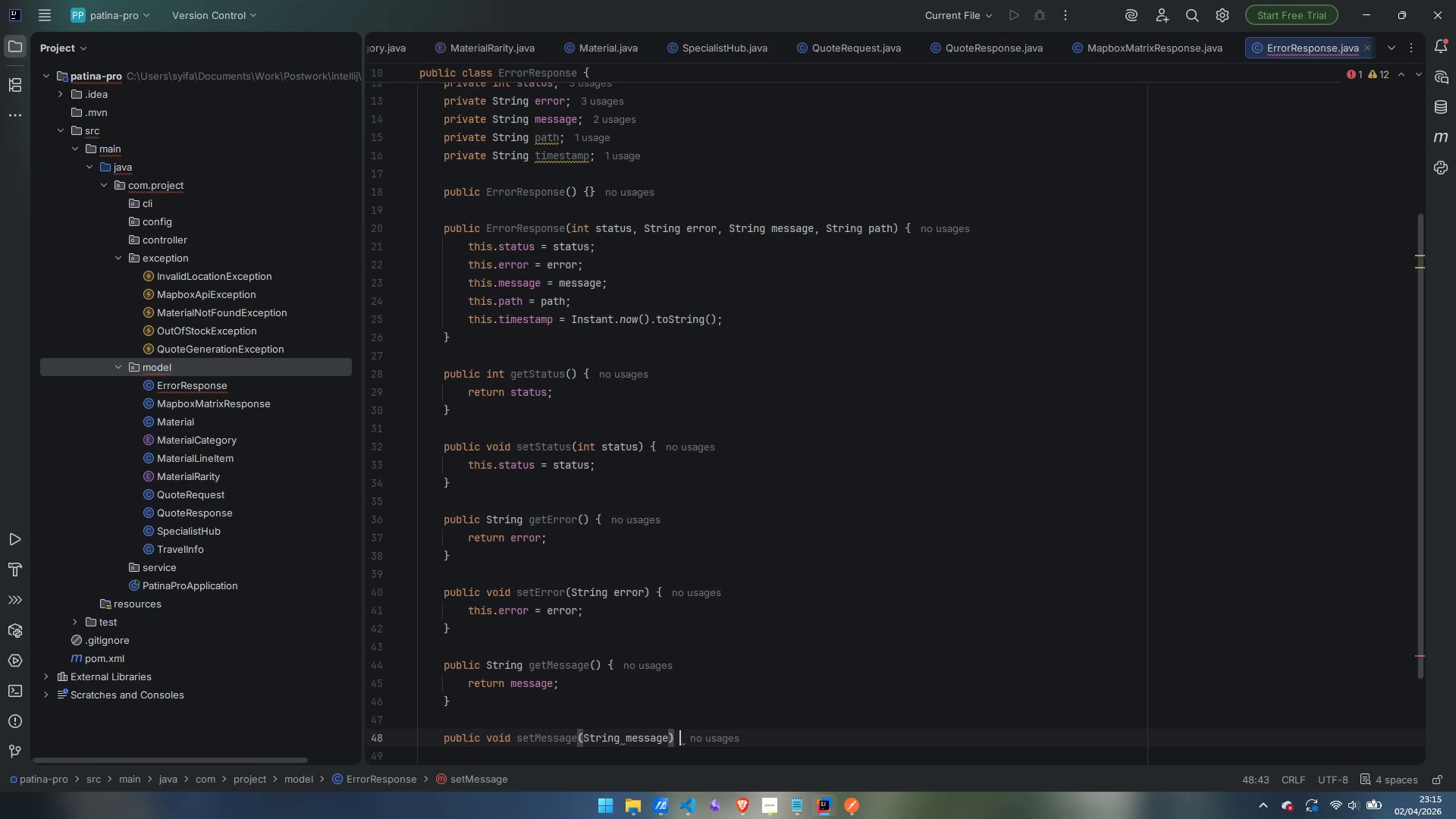 
key(Space)
 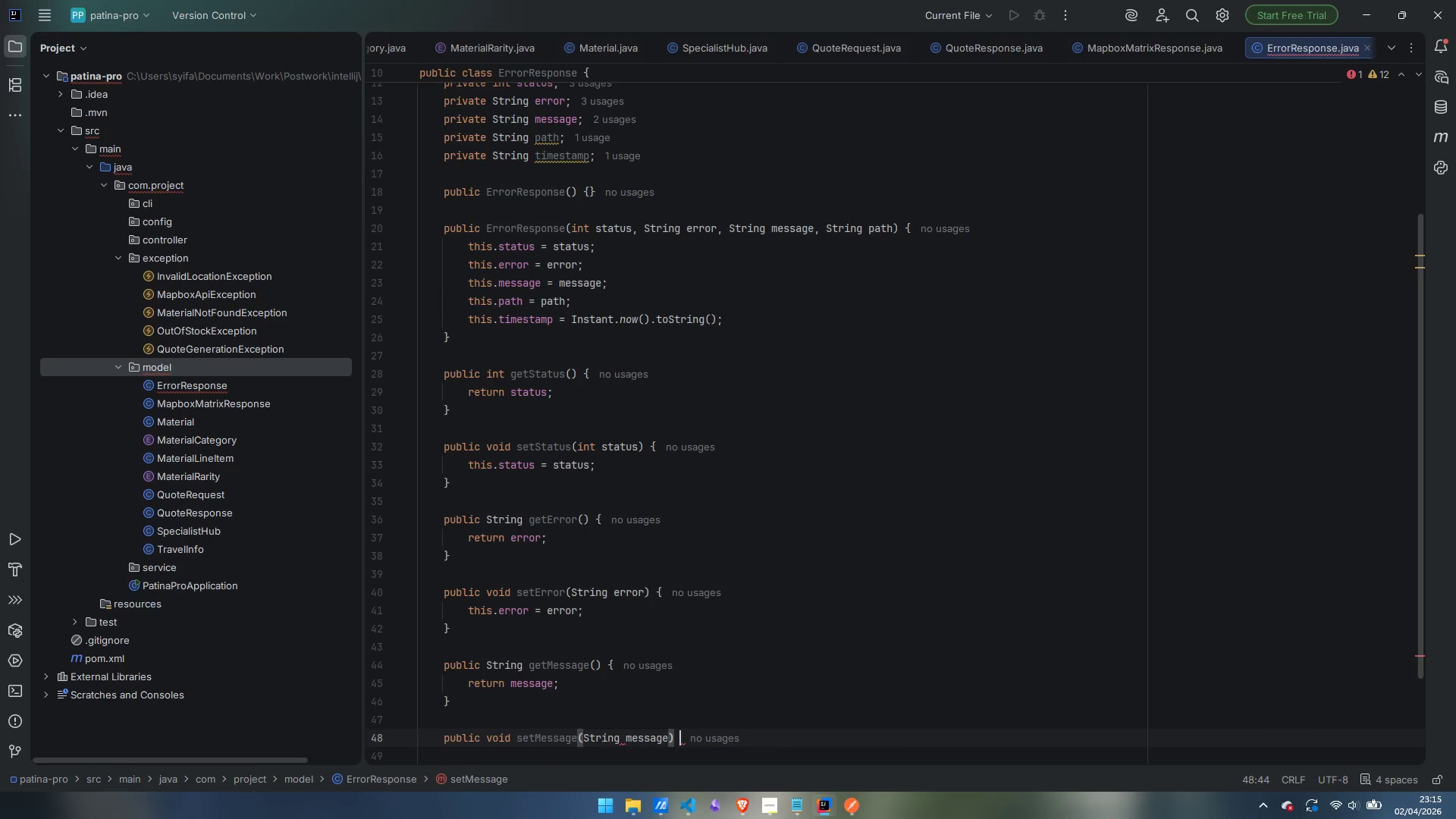 
key(Shift+ShiftLeft)
 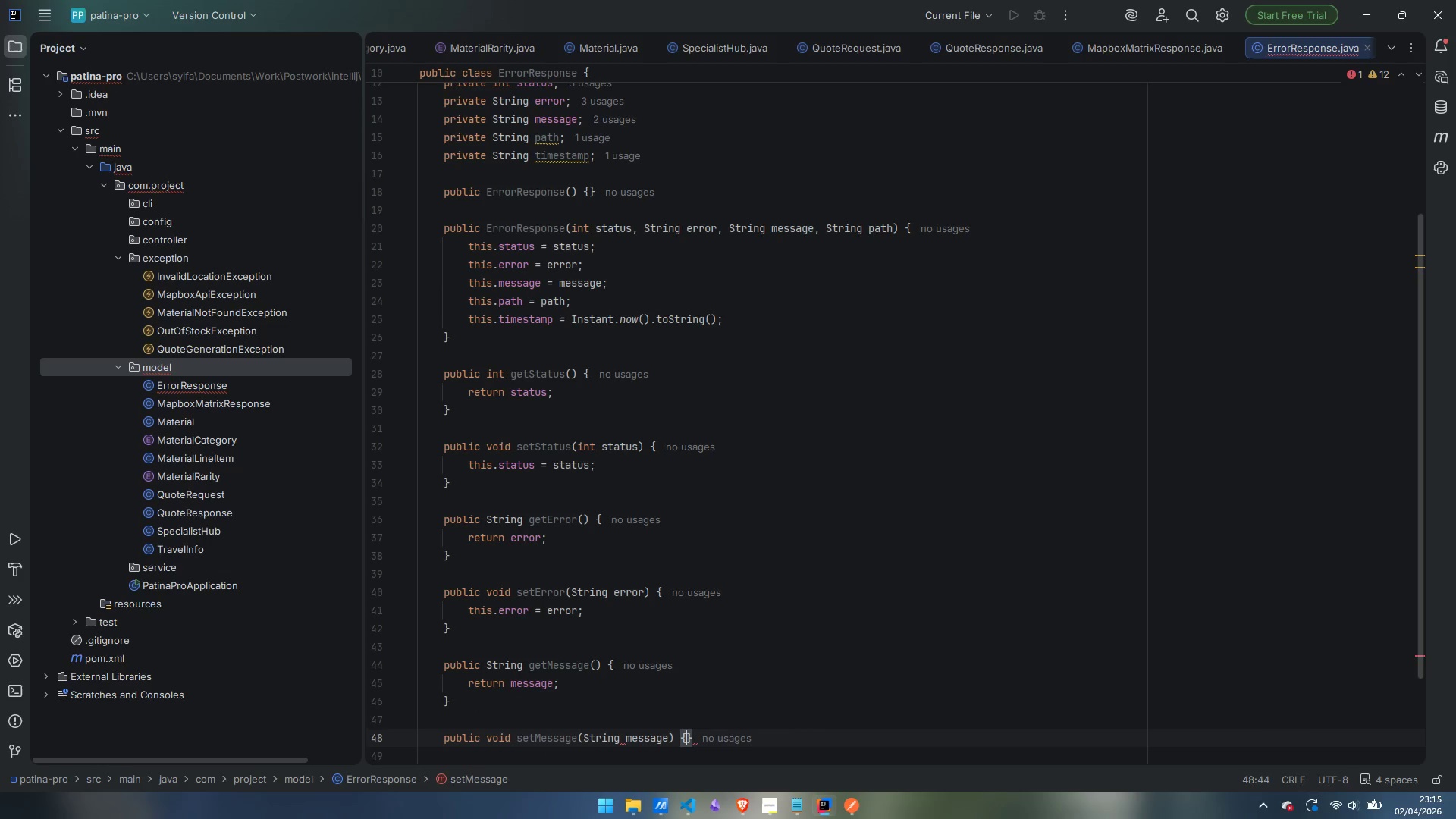 
key(Shift+BracketLeft)
 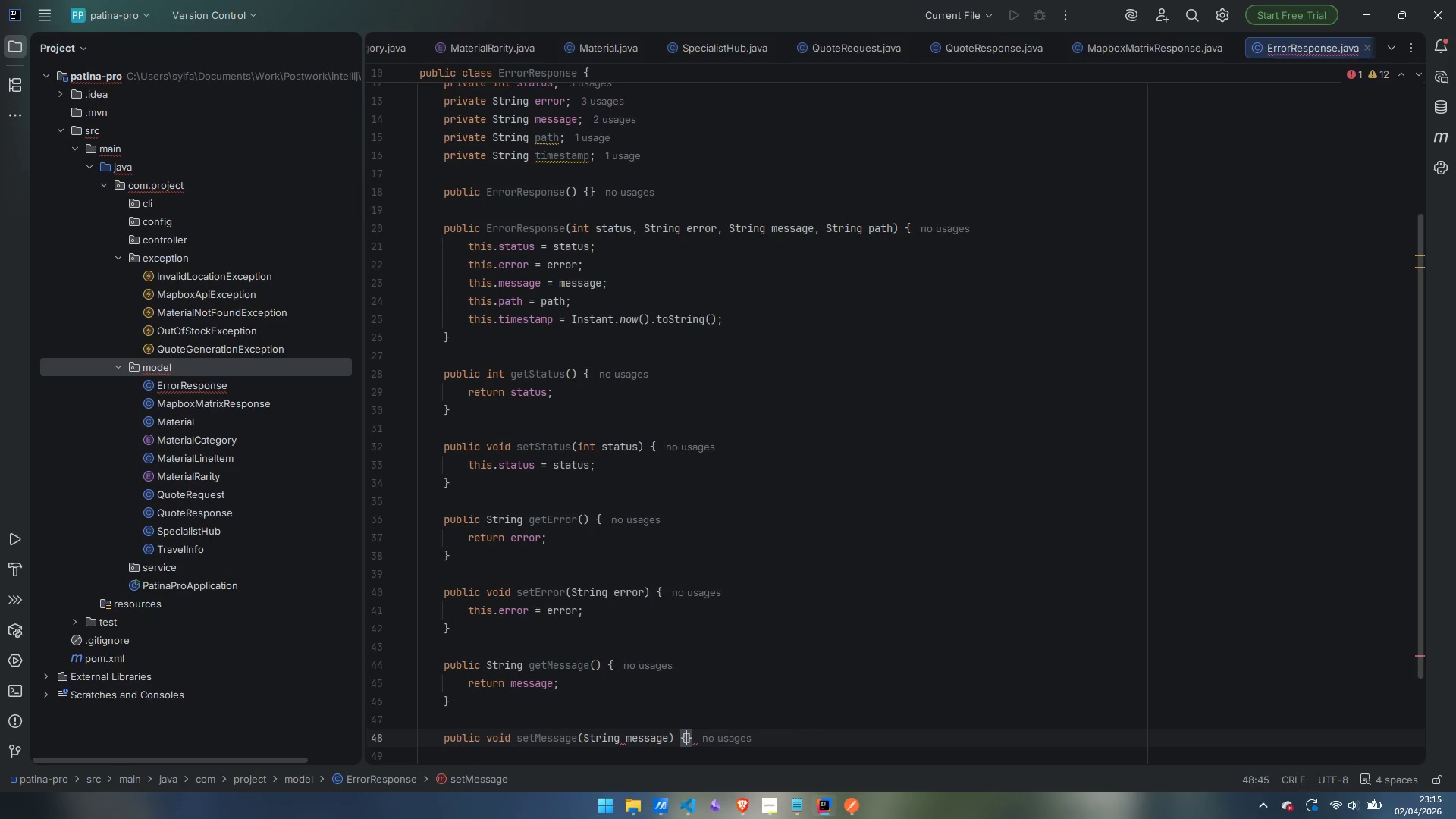 
key(Shift+Enter)
 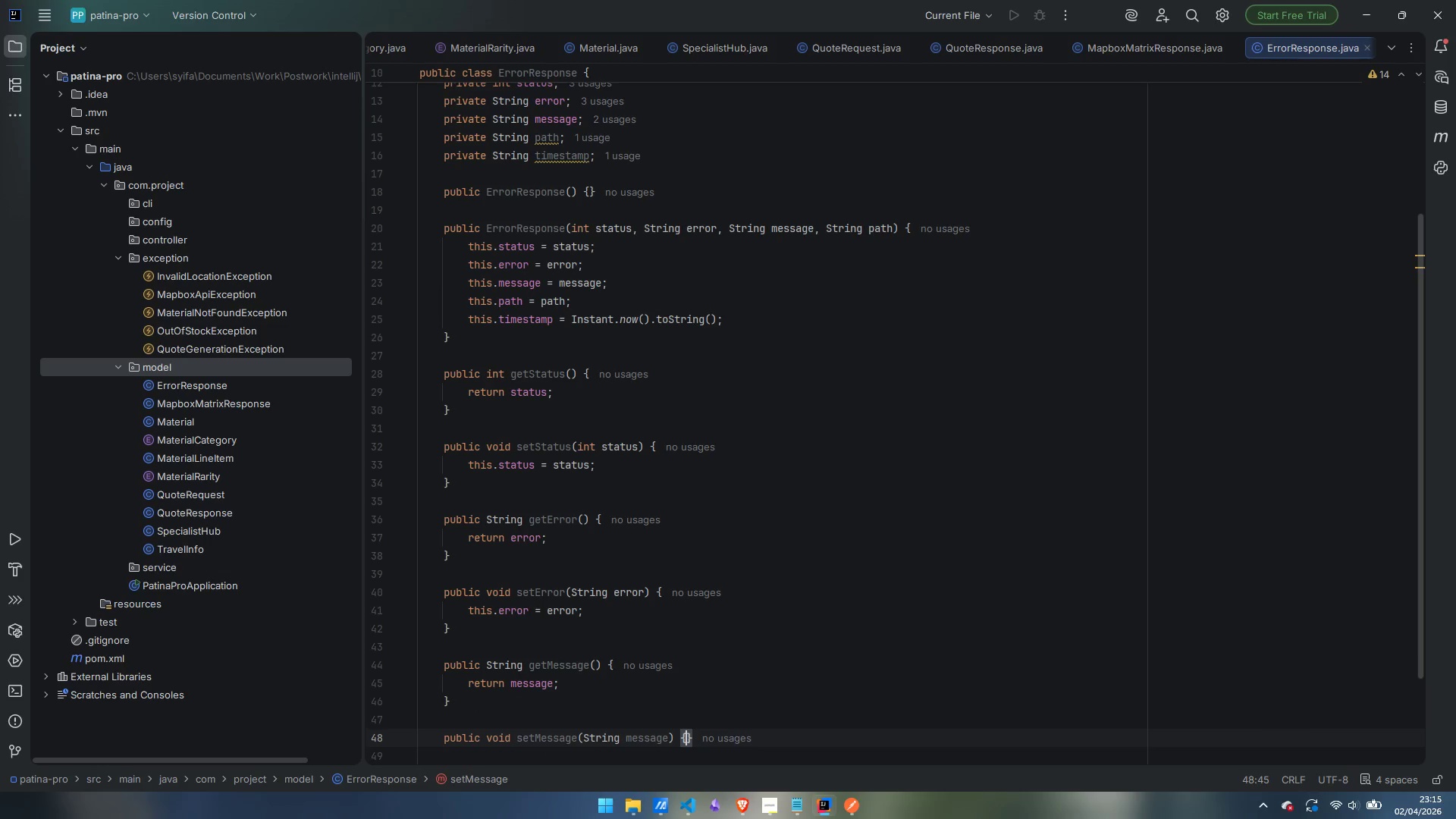 
key(Enter)
 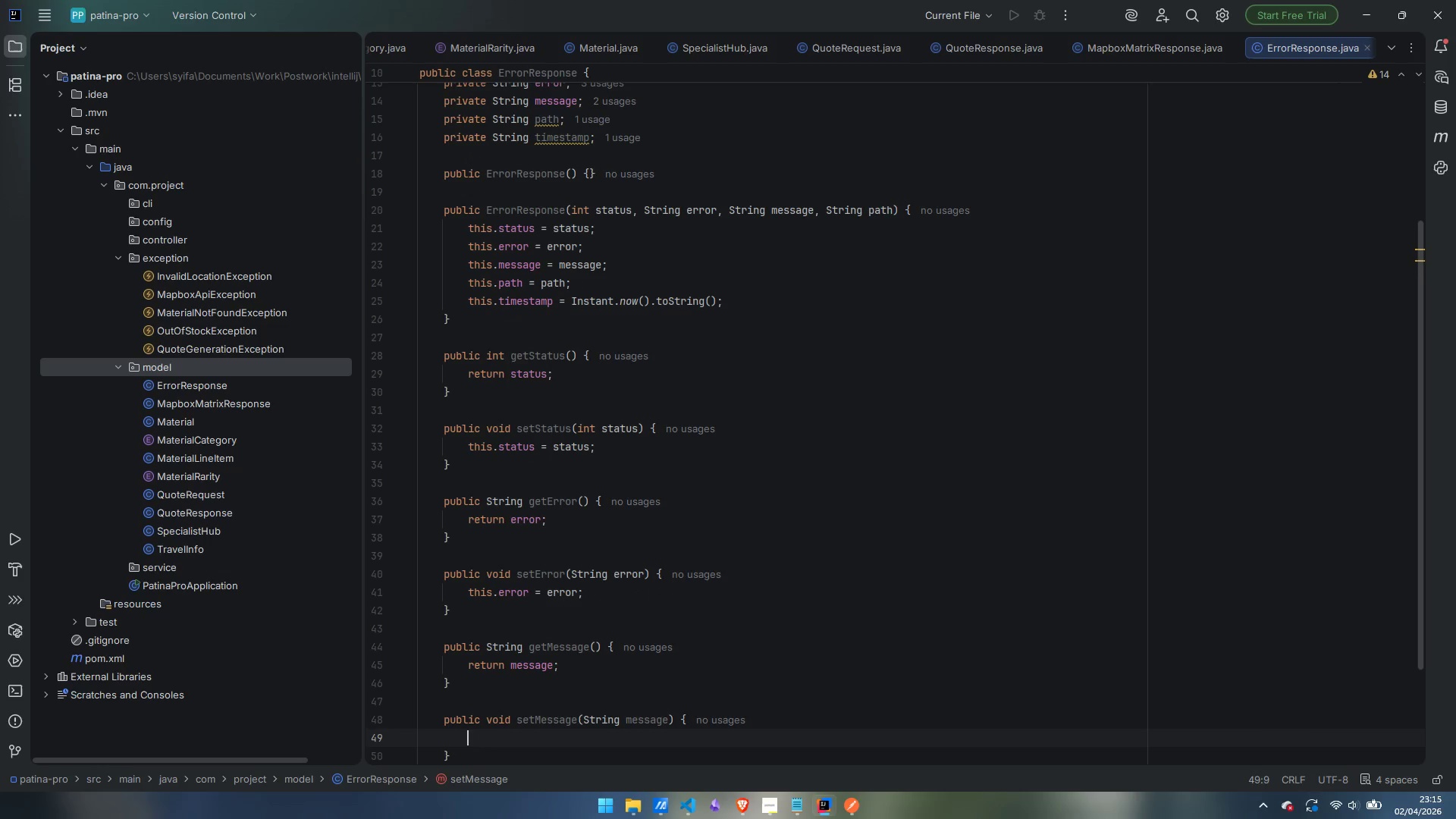 
type(this.messatge)
key(Backspace)
key(Backspace)
type(ge)
key(Backspace)
key(Backspace)
key(Backspace)
type(ge = meg)
key(Backspace)
type(ssage;)
 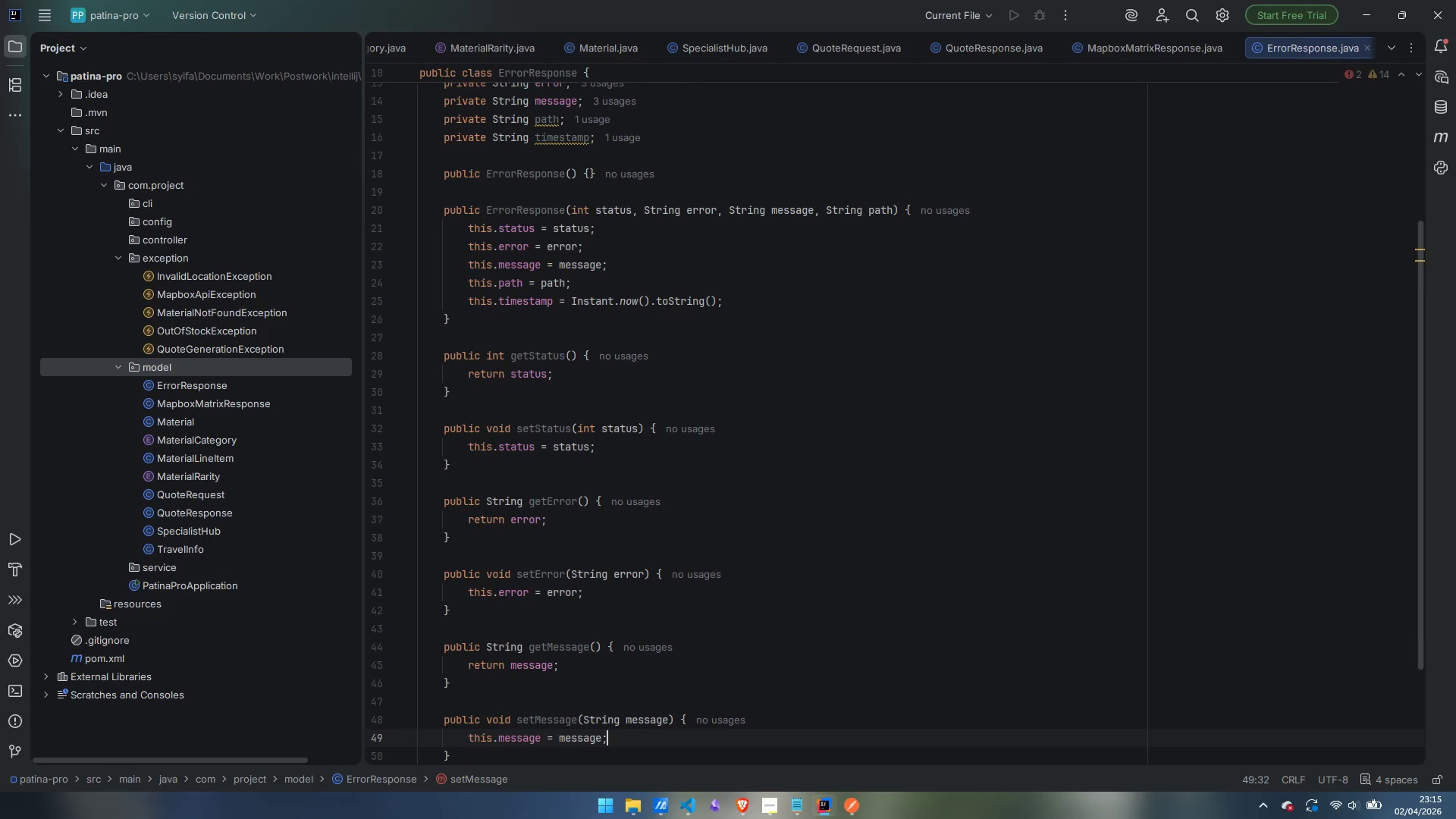 
key(ArrowDown)
 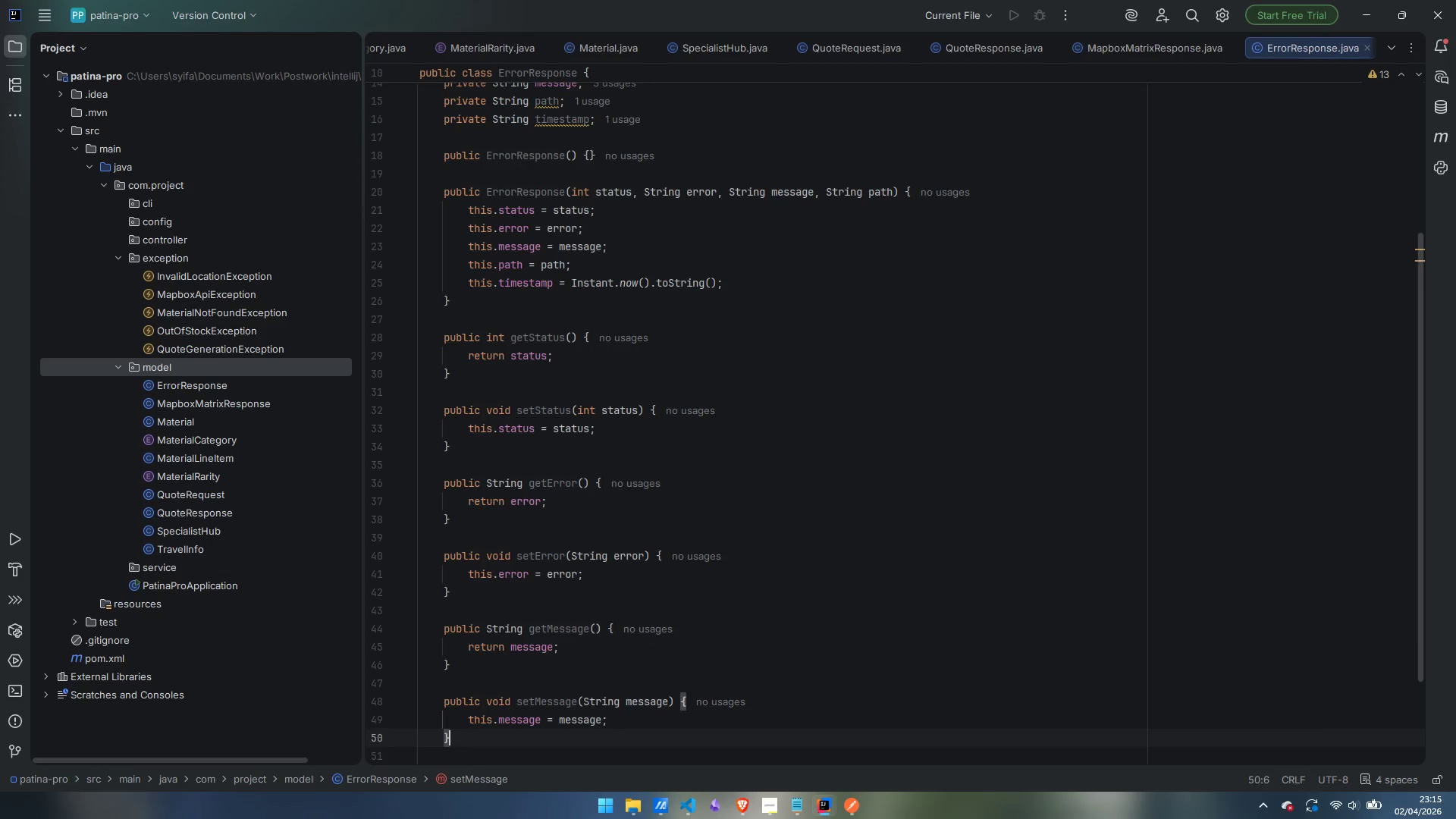 
key(Enter)
 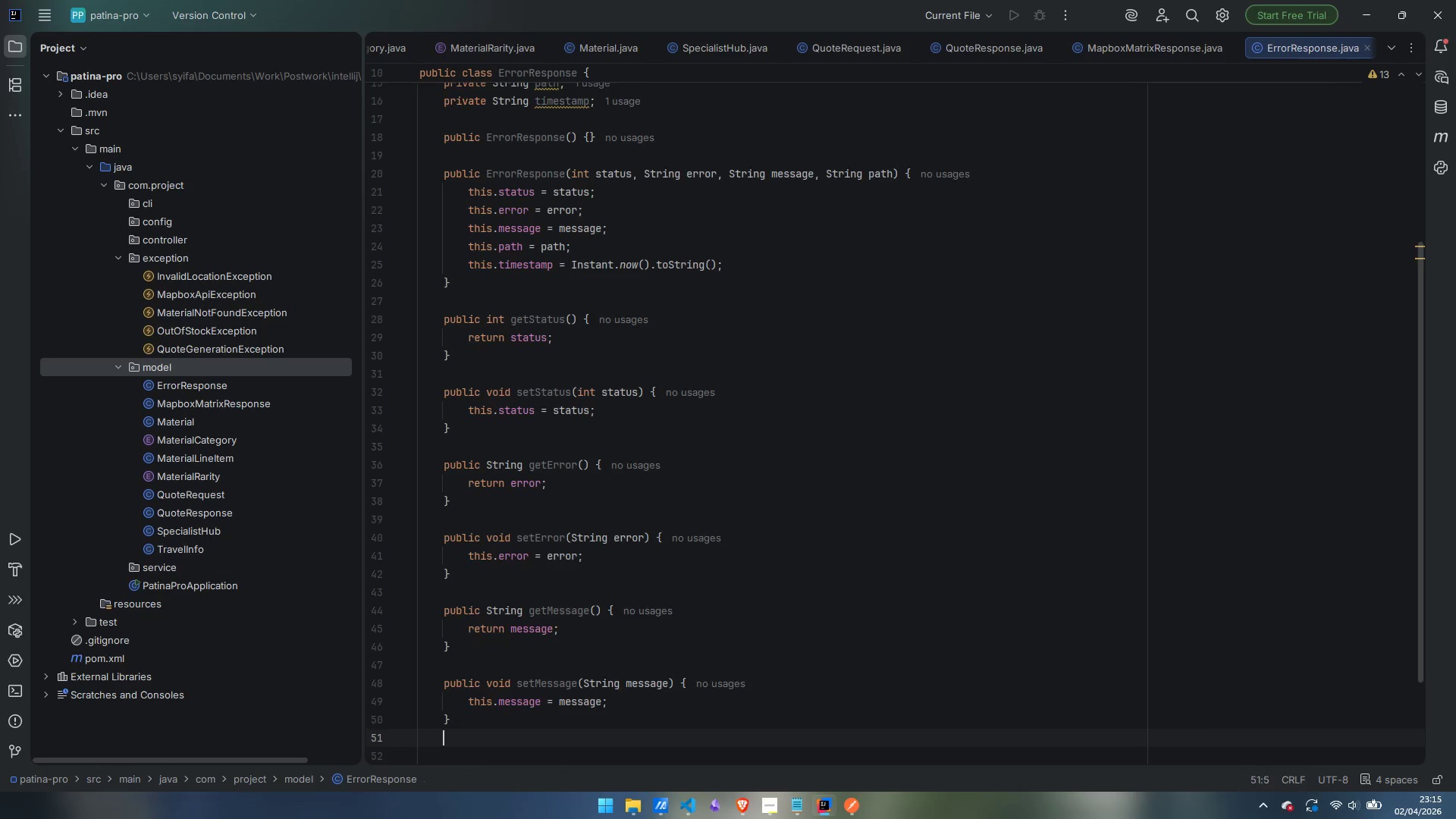 
key(Enter)
 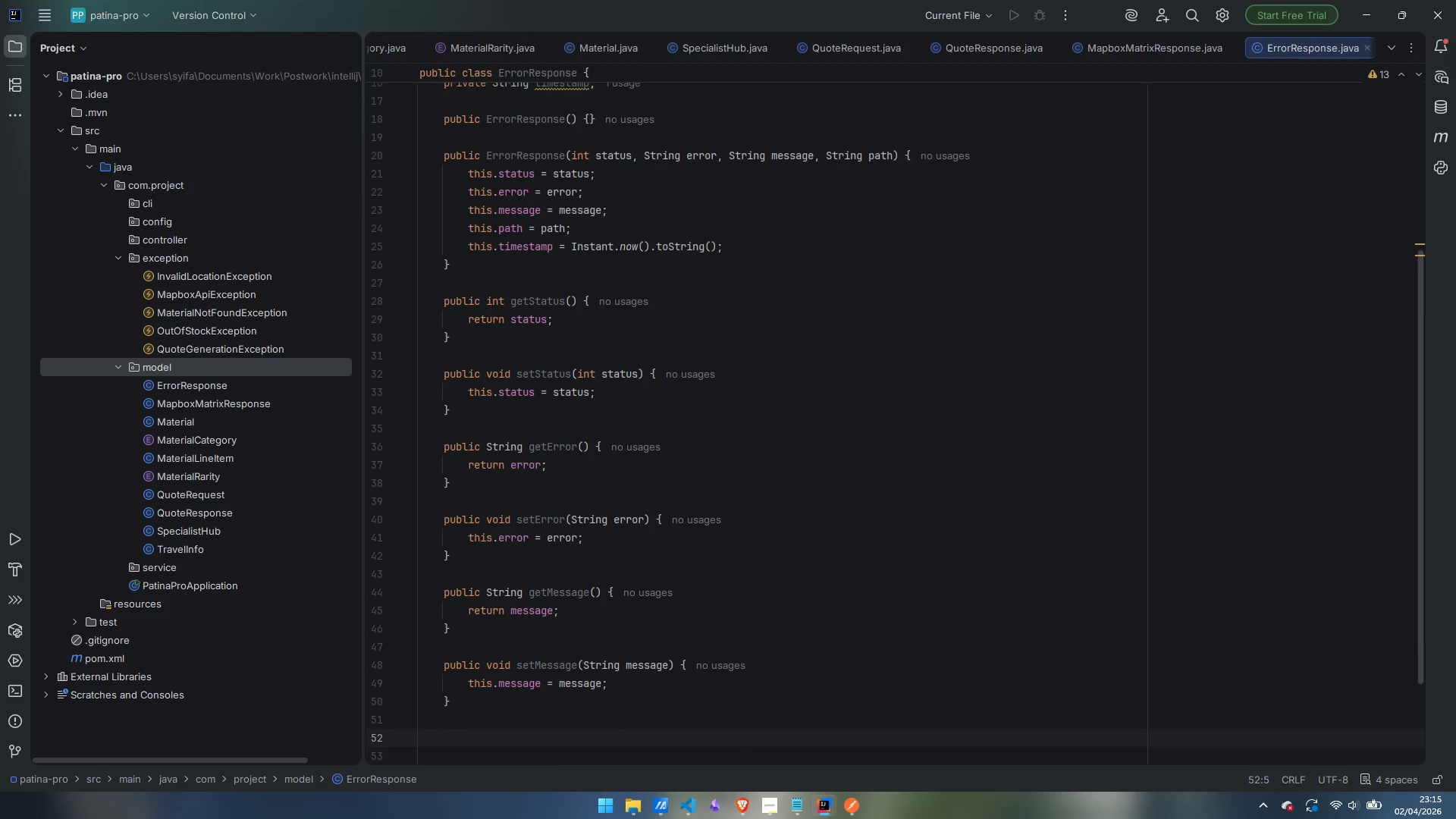 
scroll: coordinate [1056, 318], scroll_direction: up, amount: 7.0
 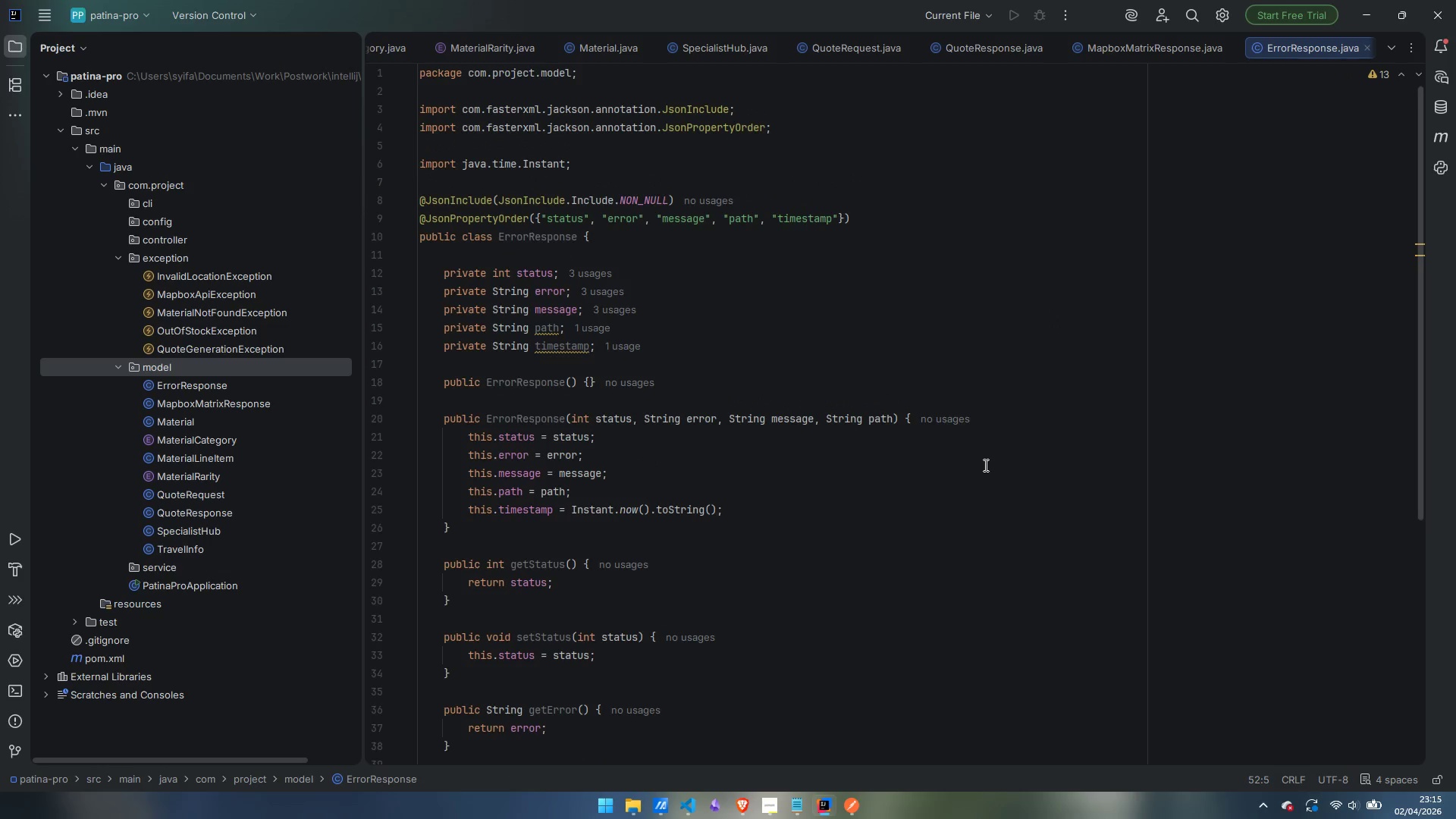 
scroll: coordinate [984, 465], scroll_direction: down, amount: 11.0
 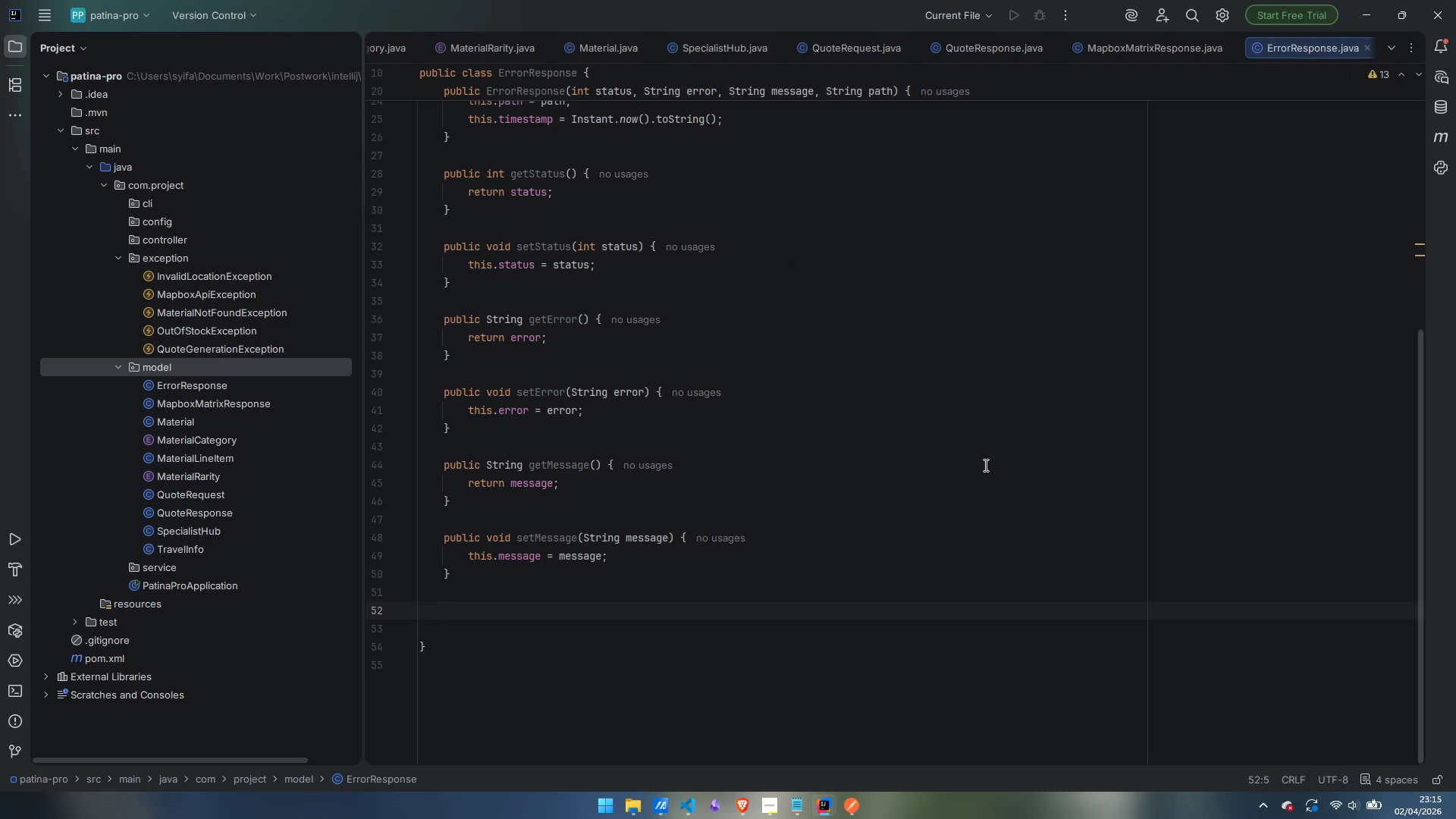 
type(public String )
 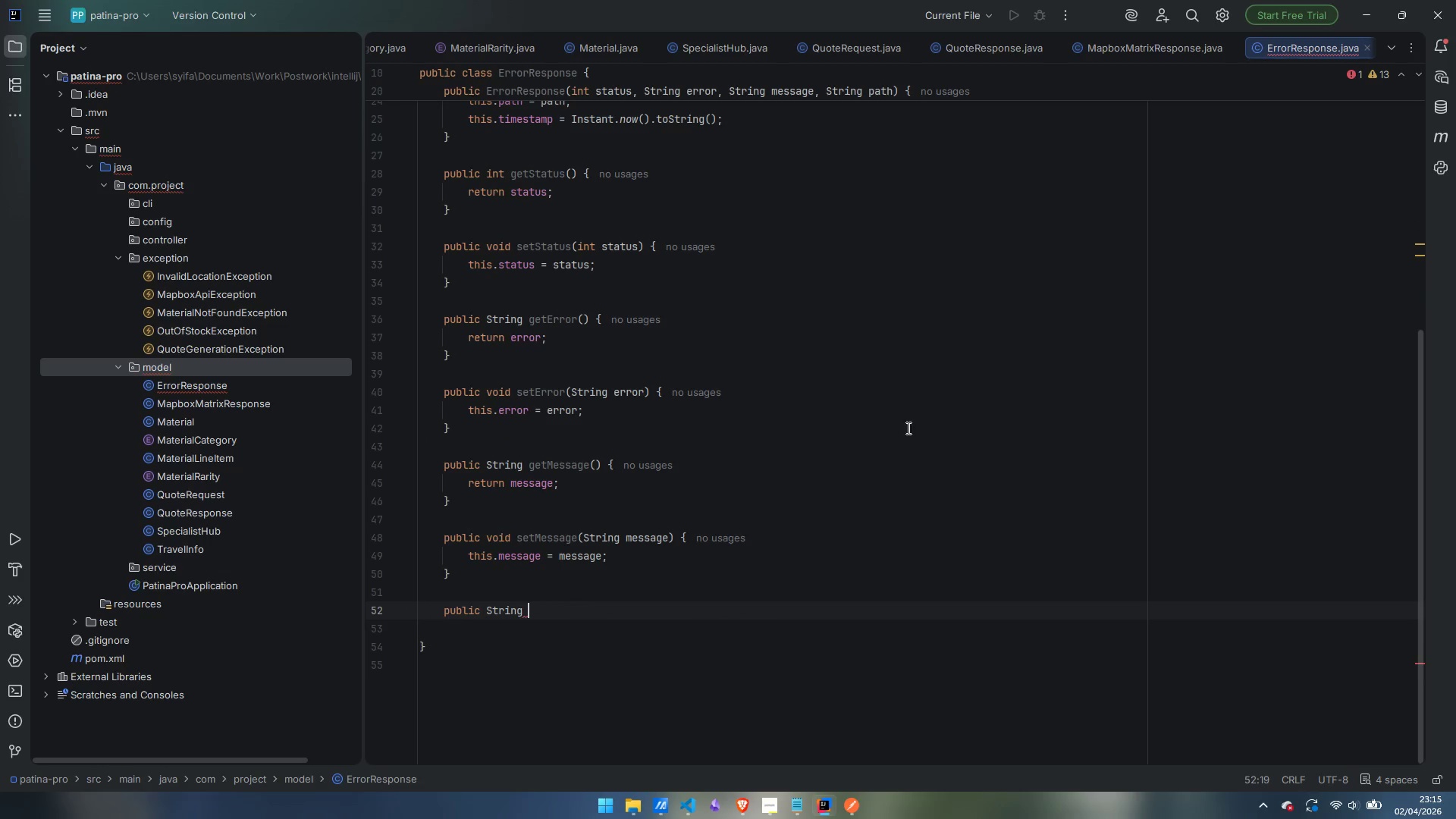 
scroll: coordinate [962, 420], scroll_direction: up, amount: 7.0
 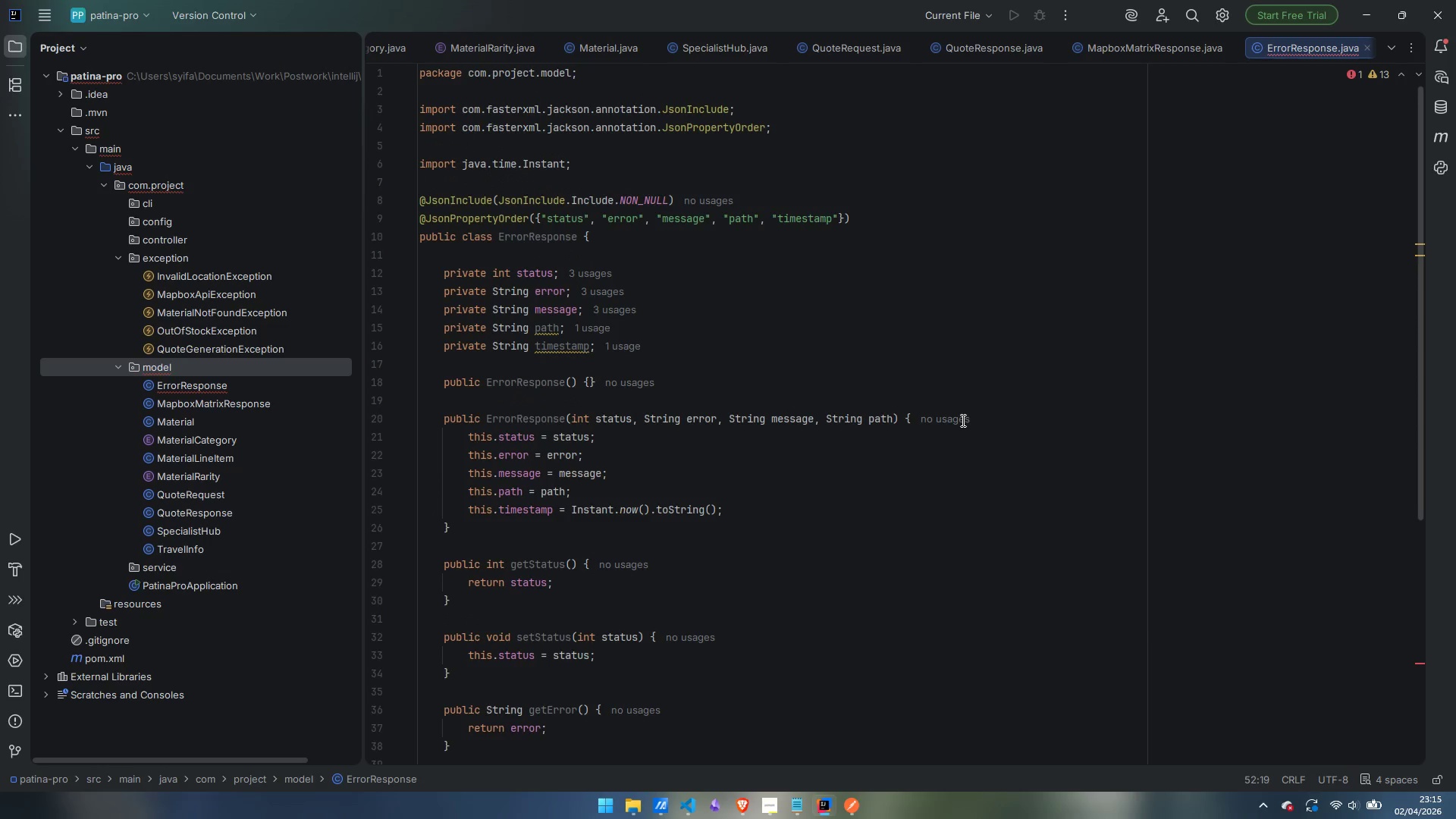 
scroll: coordinate [962, 420], scroll_direction: down, amount: 17.0
 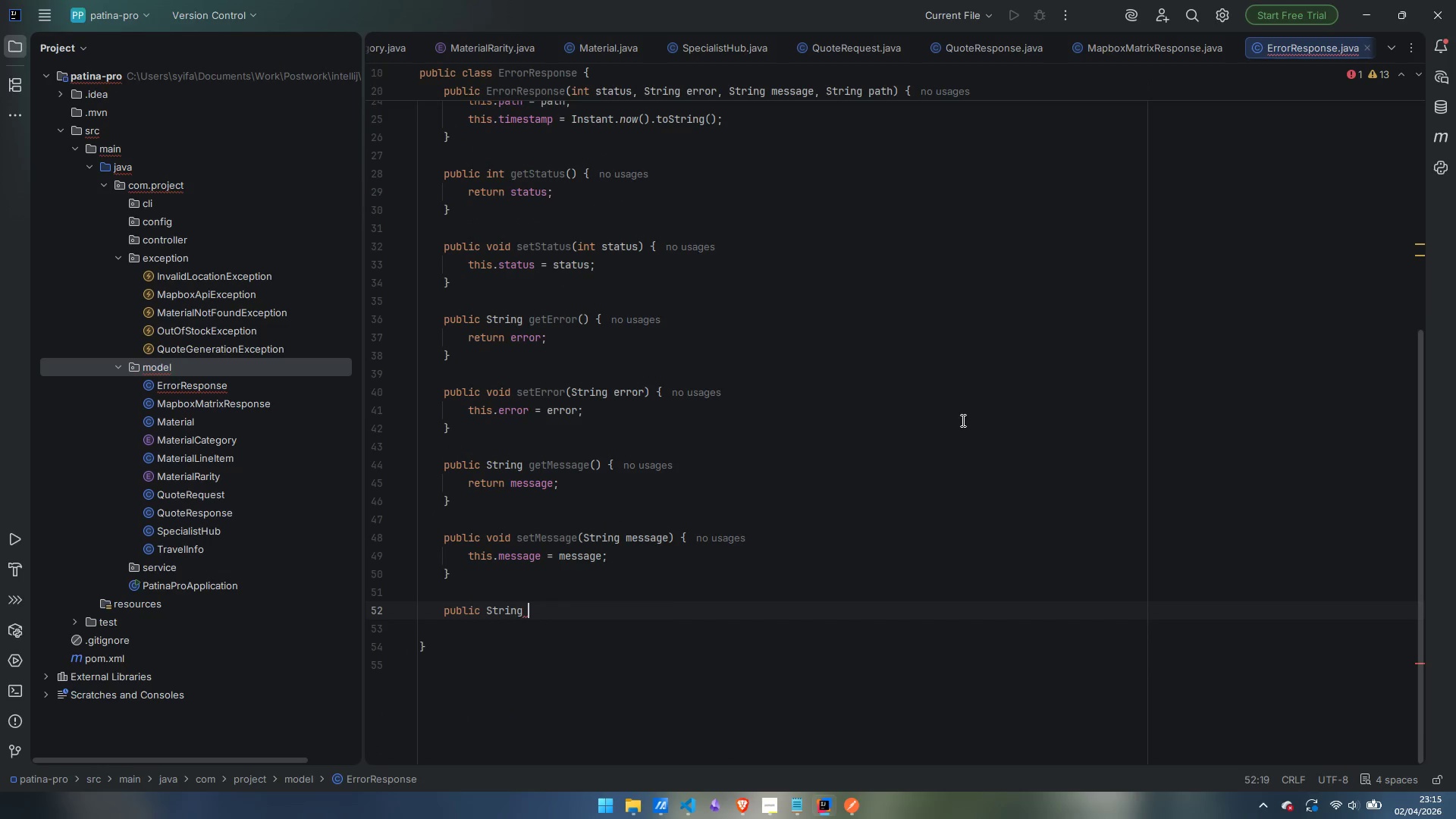 
type(getPAth)
 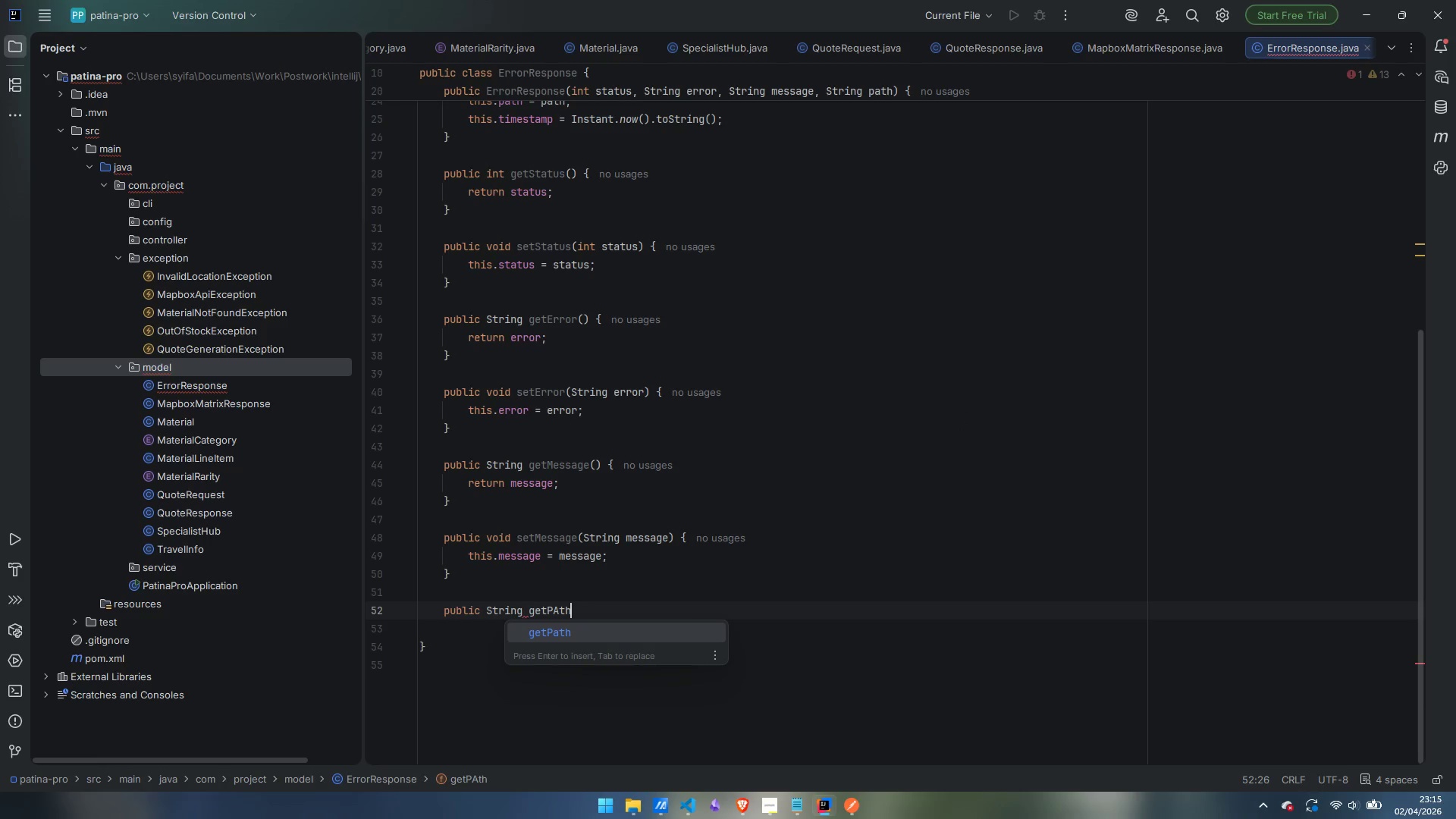 
key(Enter)
 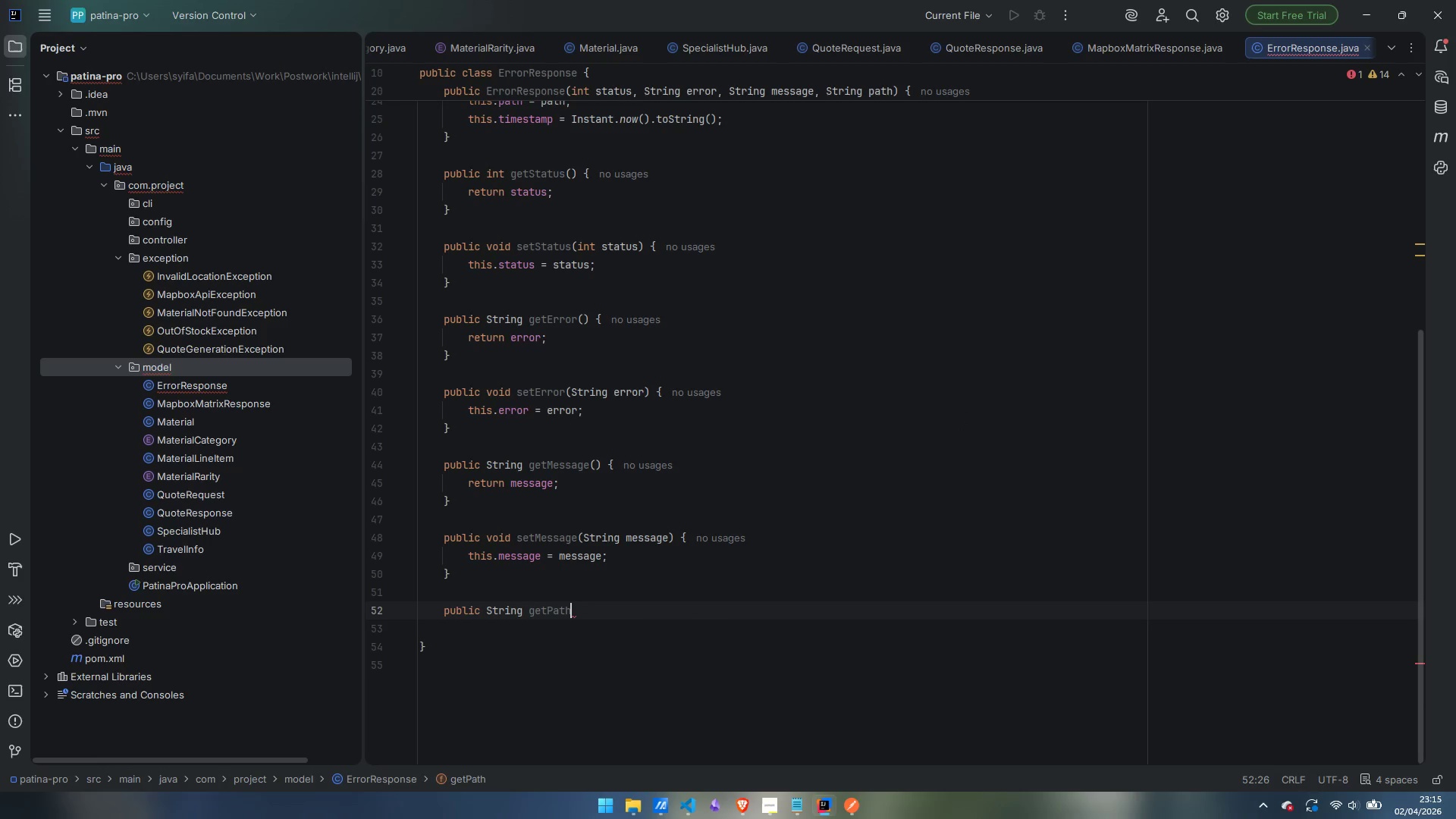 
key(Shift+0)
 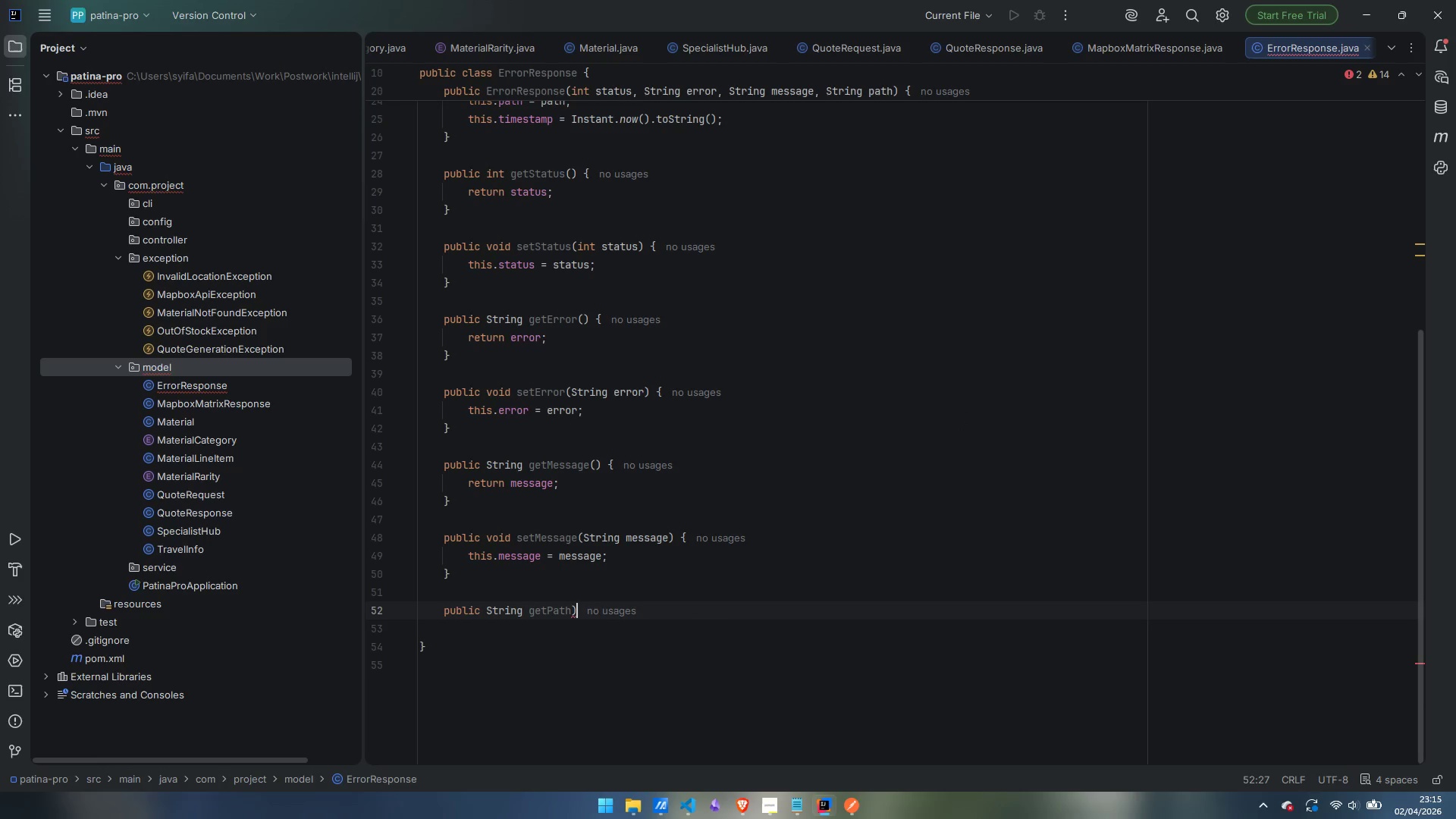 
key(Backspace)
 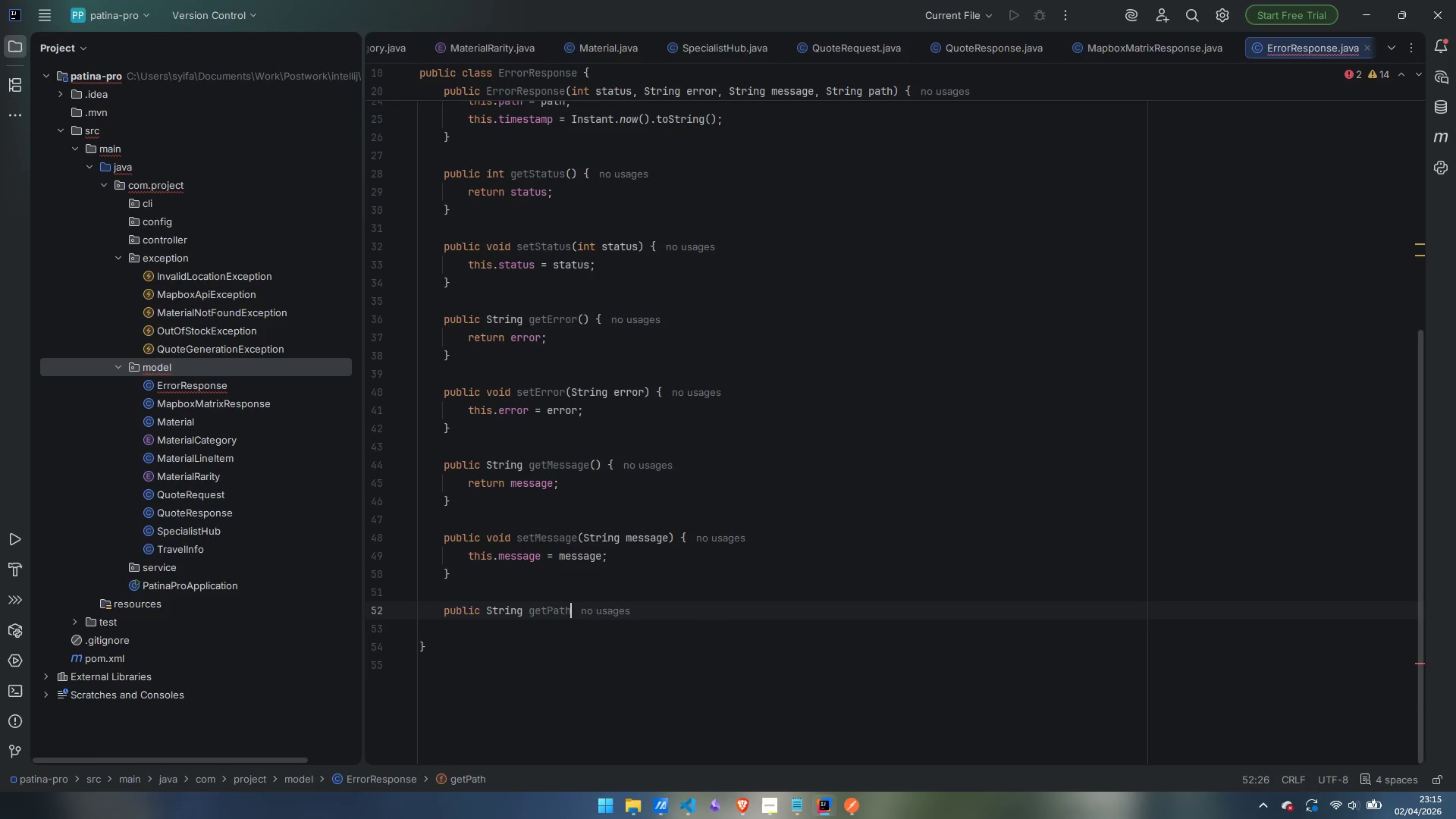 
key(Shift+9)
 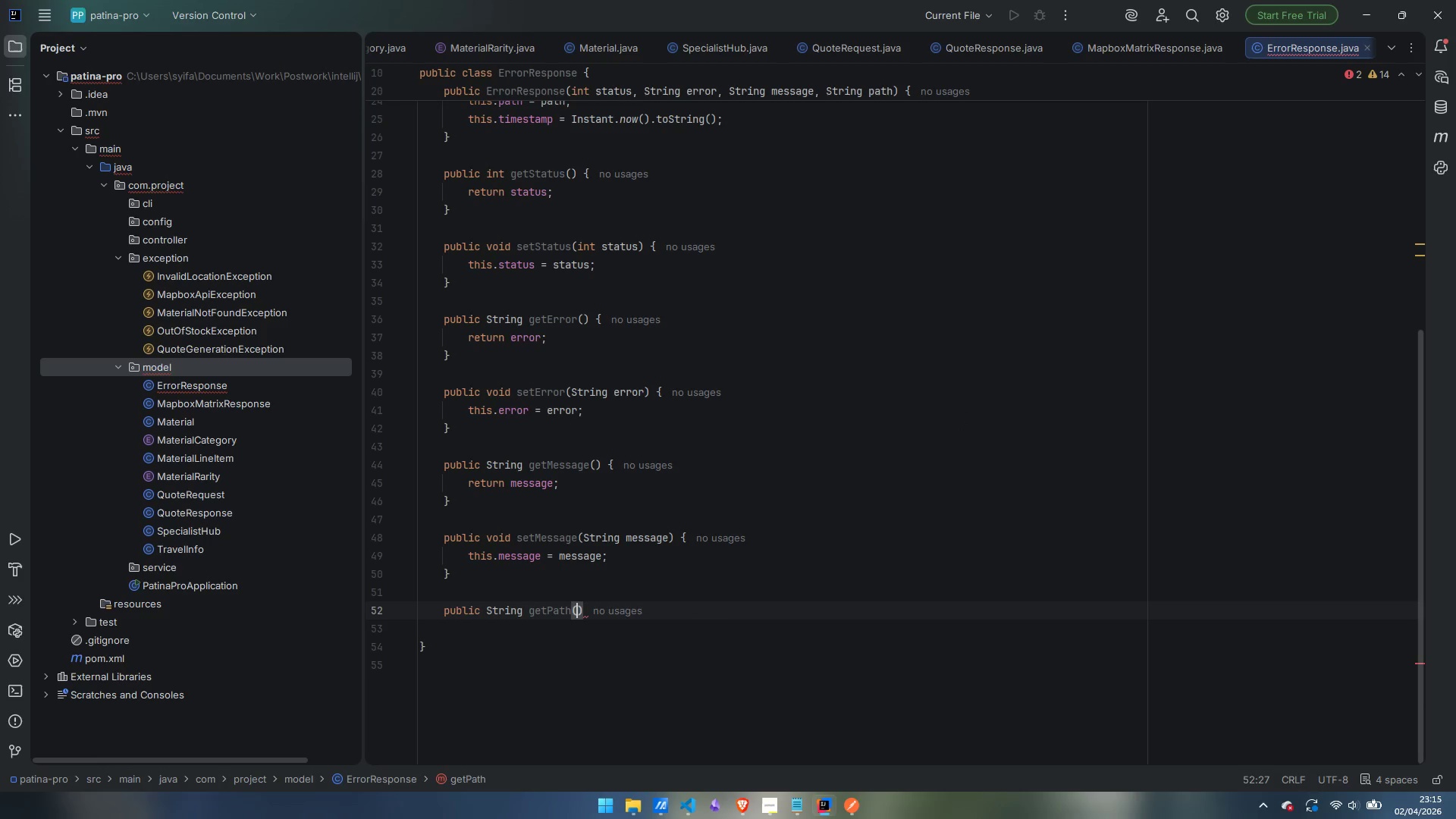 
key(ArrowRight)
 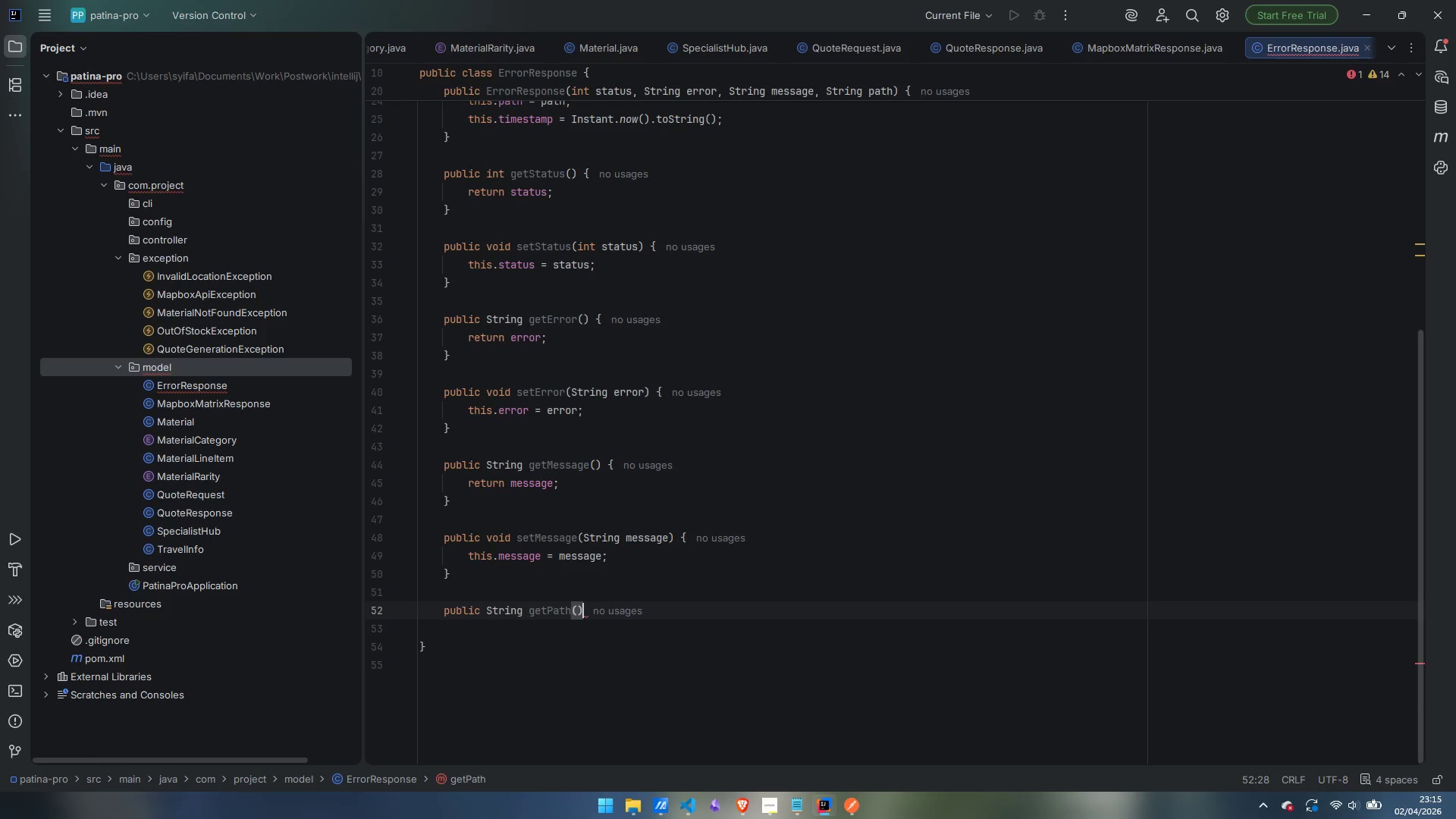 
key(Space)
 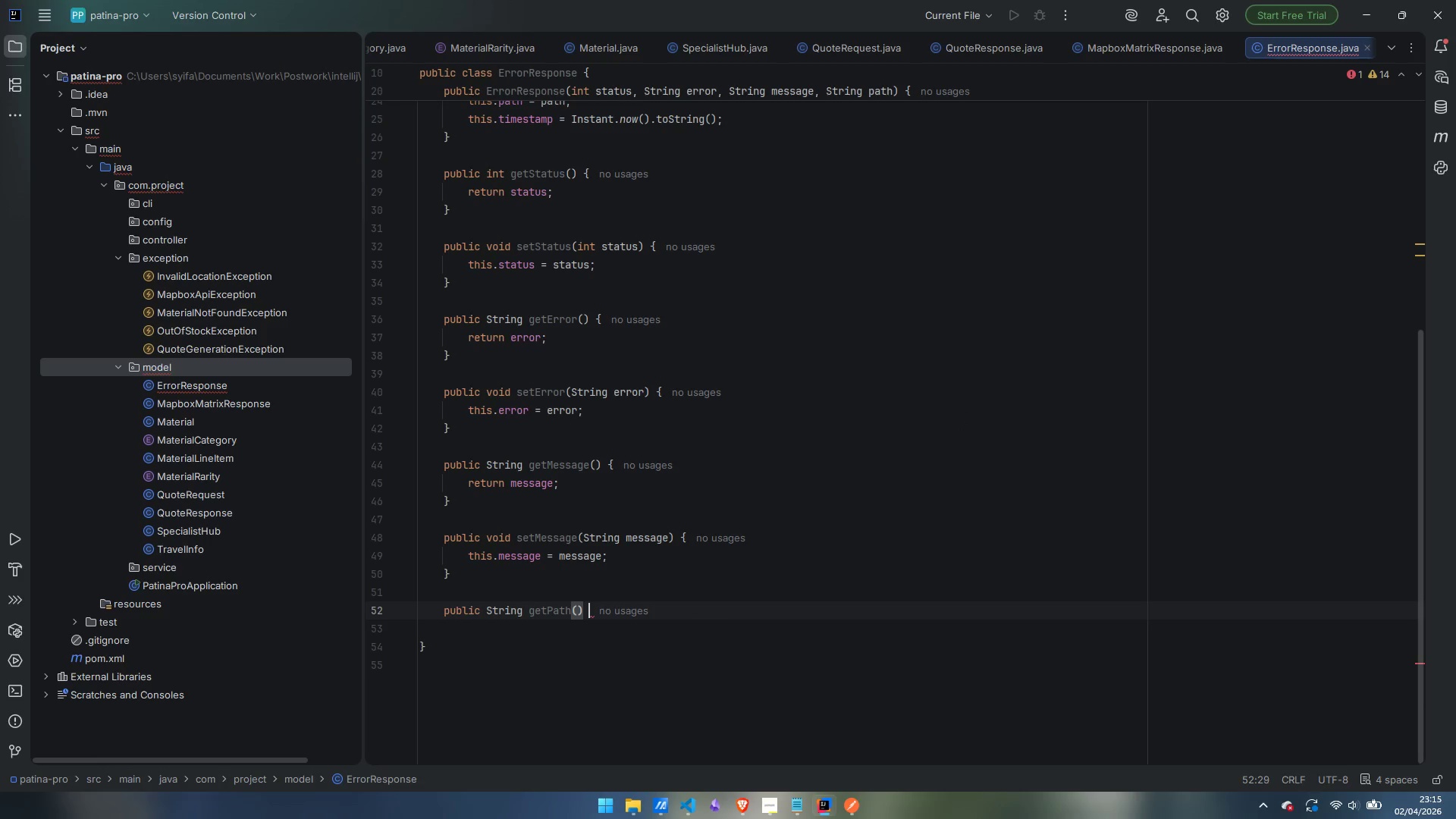 
key(Shift+ShiftLeft)
 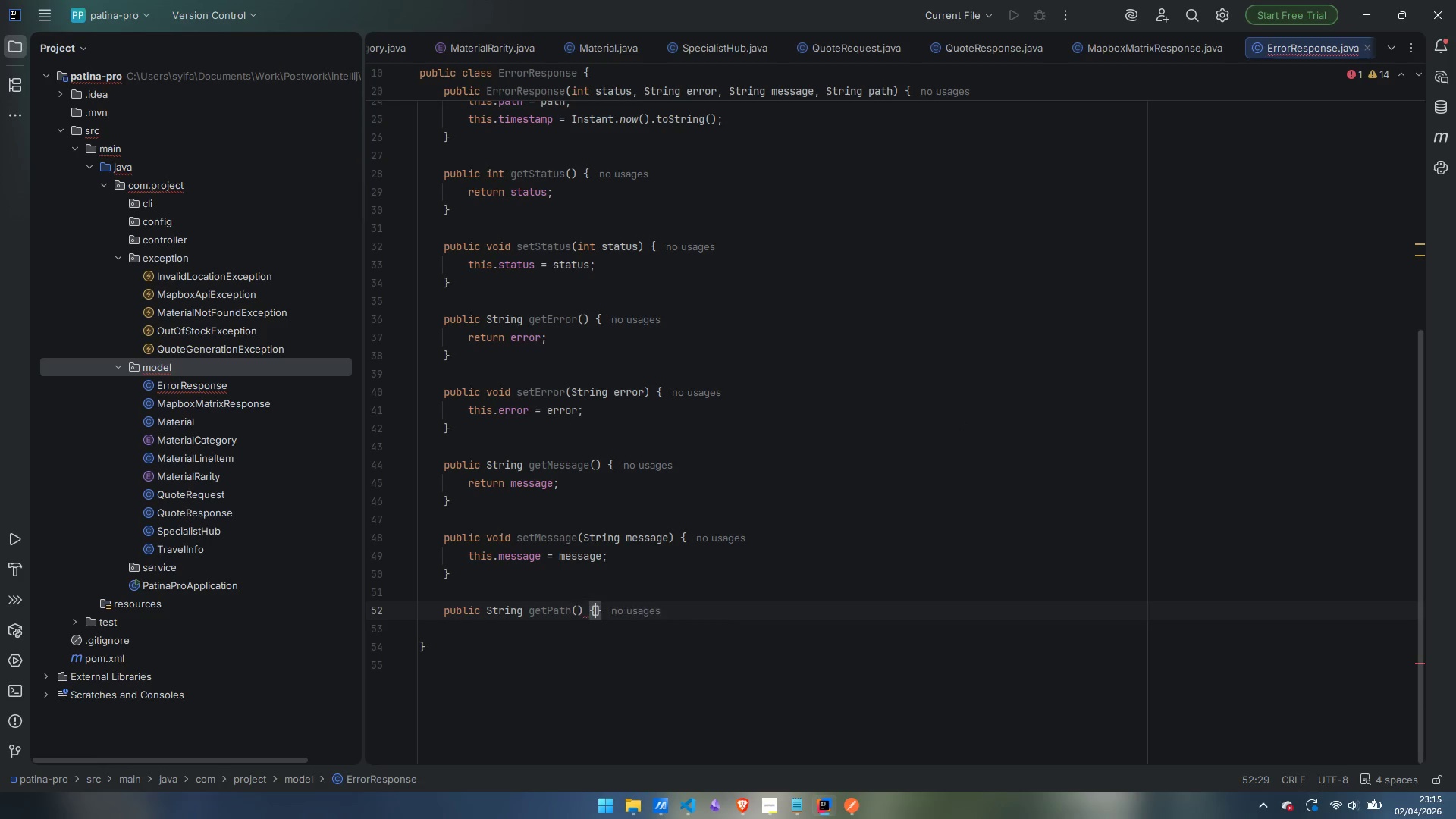 
key(BracketLeft)
 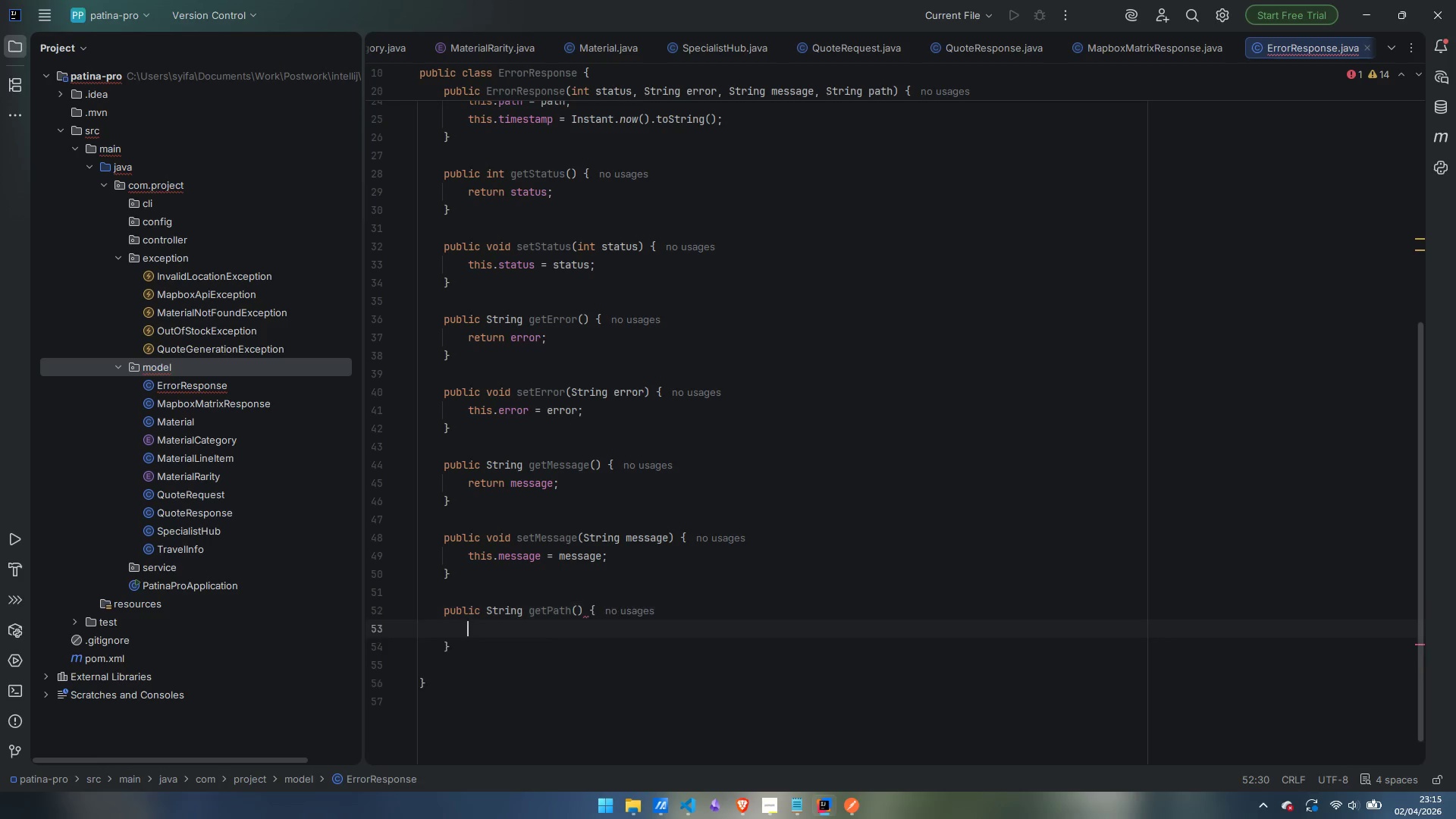 
key(Enter)
 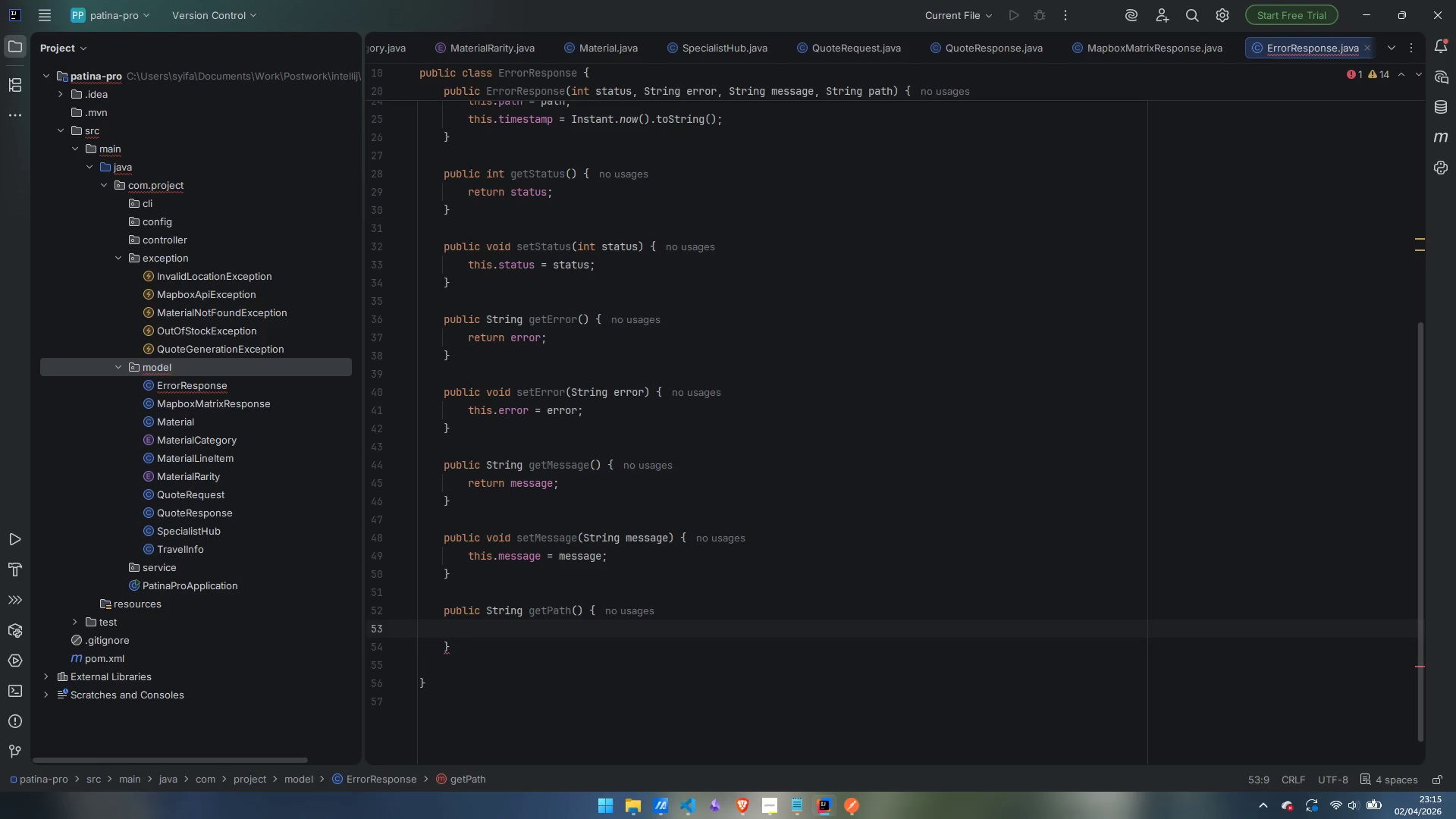 
type(return path;)
 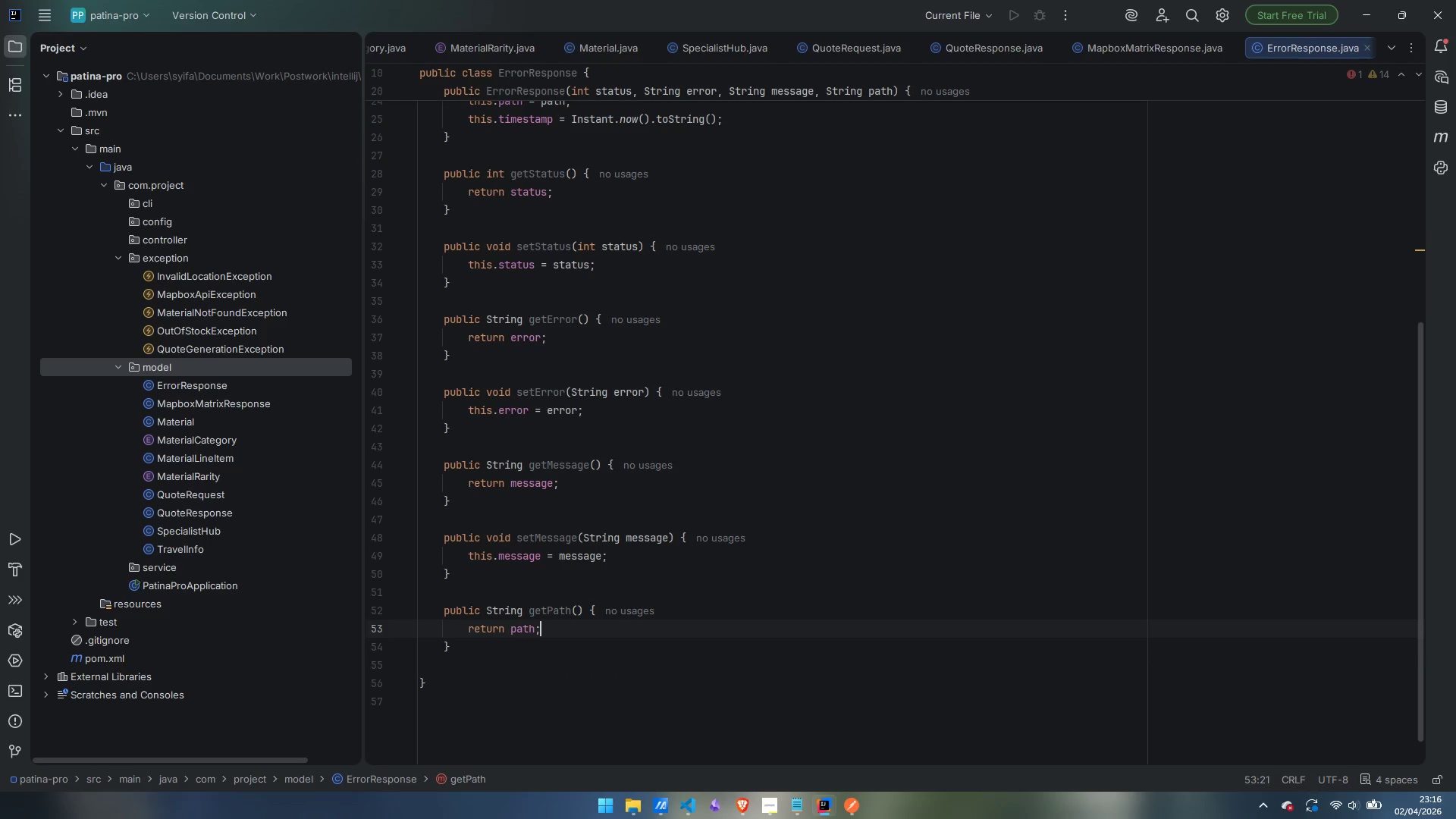 
key(ArrowDown)
 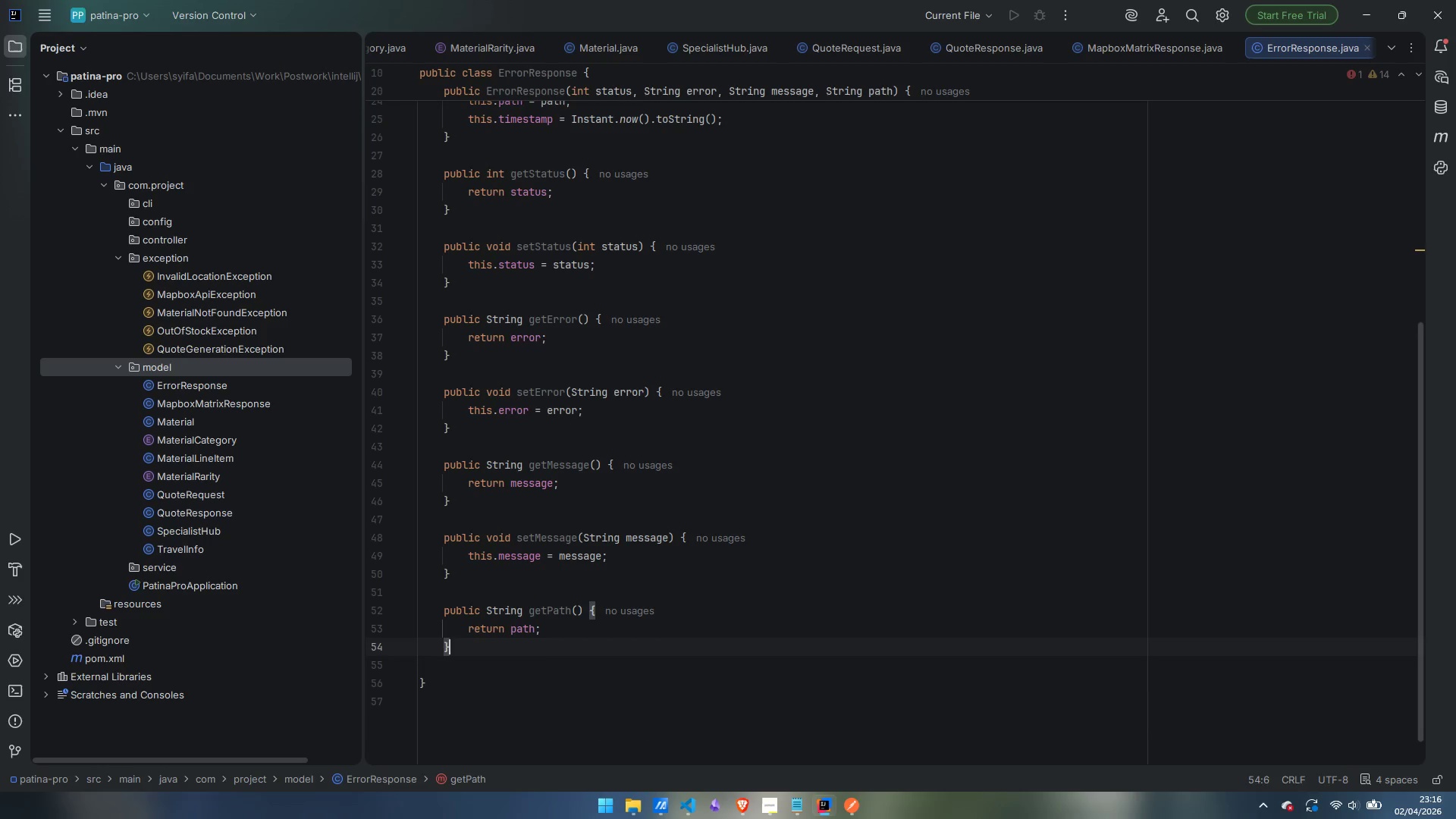 
key(Enter)
 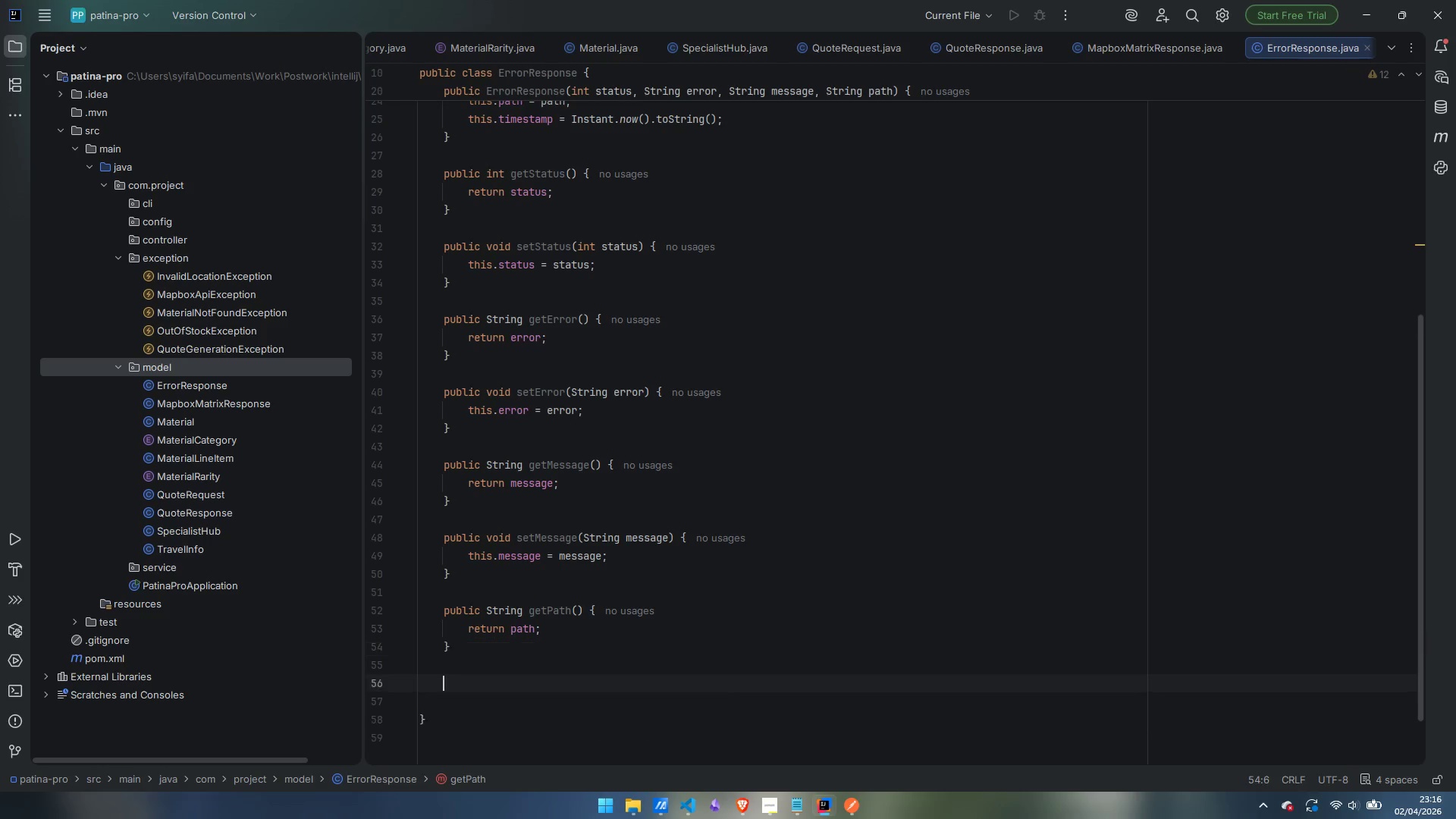 
key(Enter)
 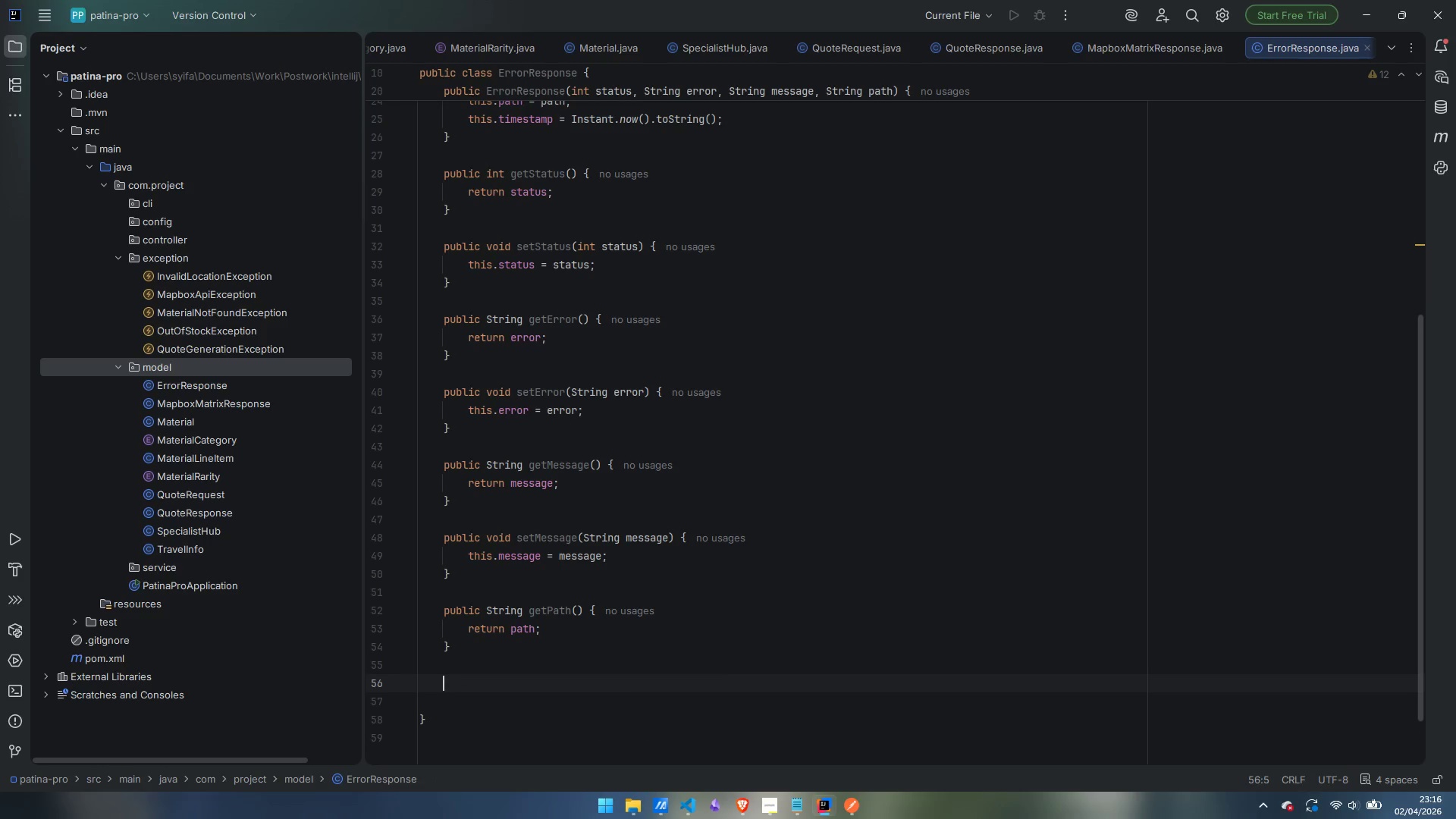 
type(public void setPath(String path = )
 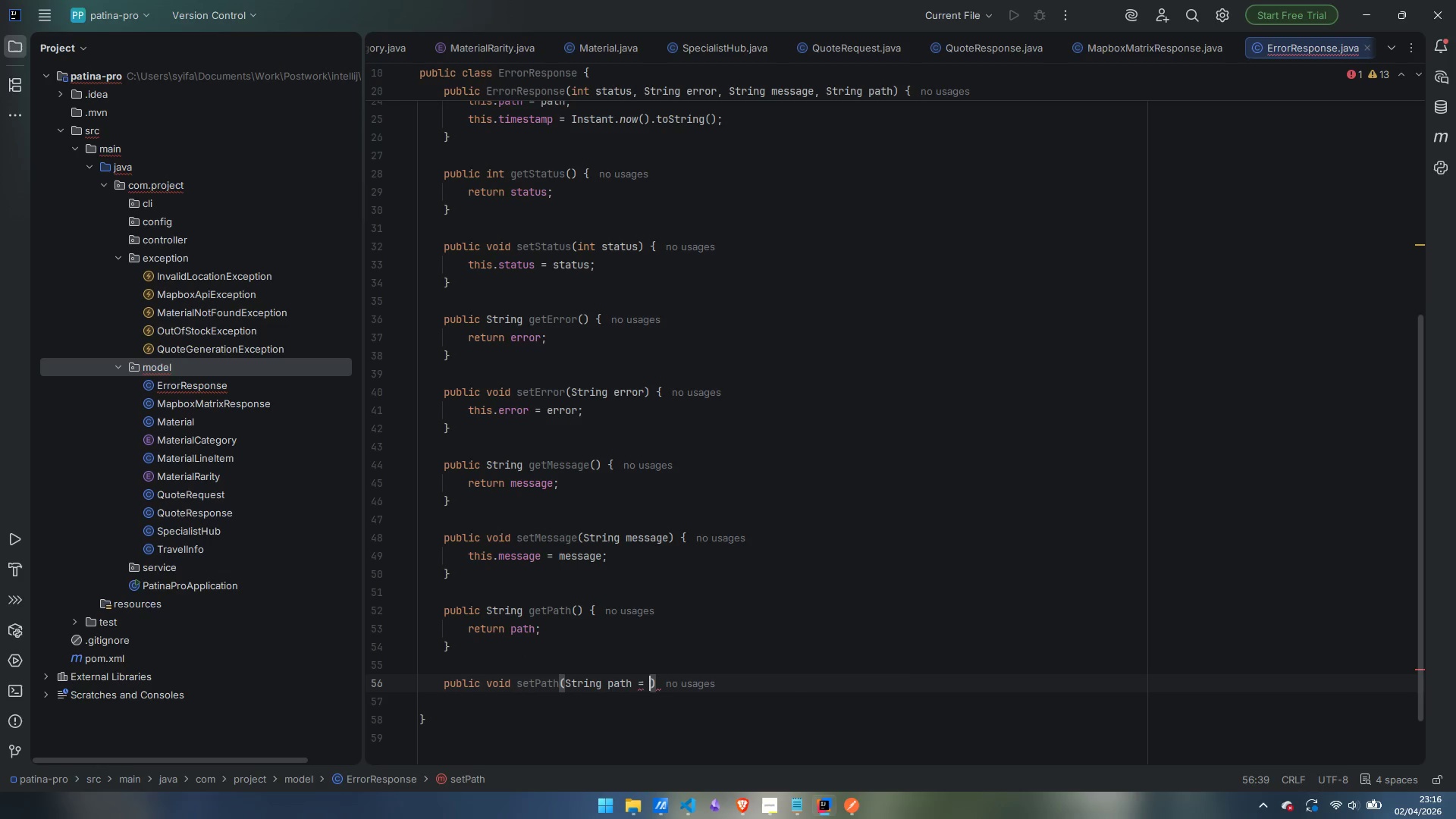 
 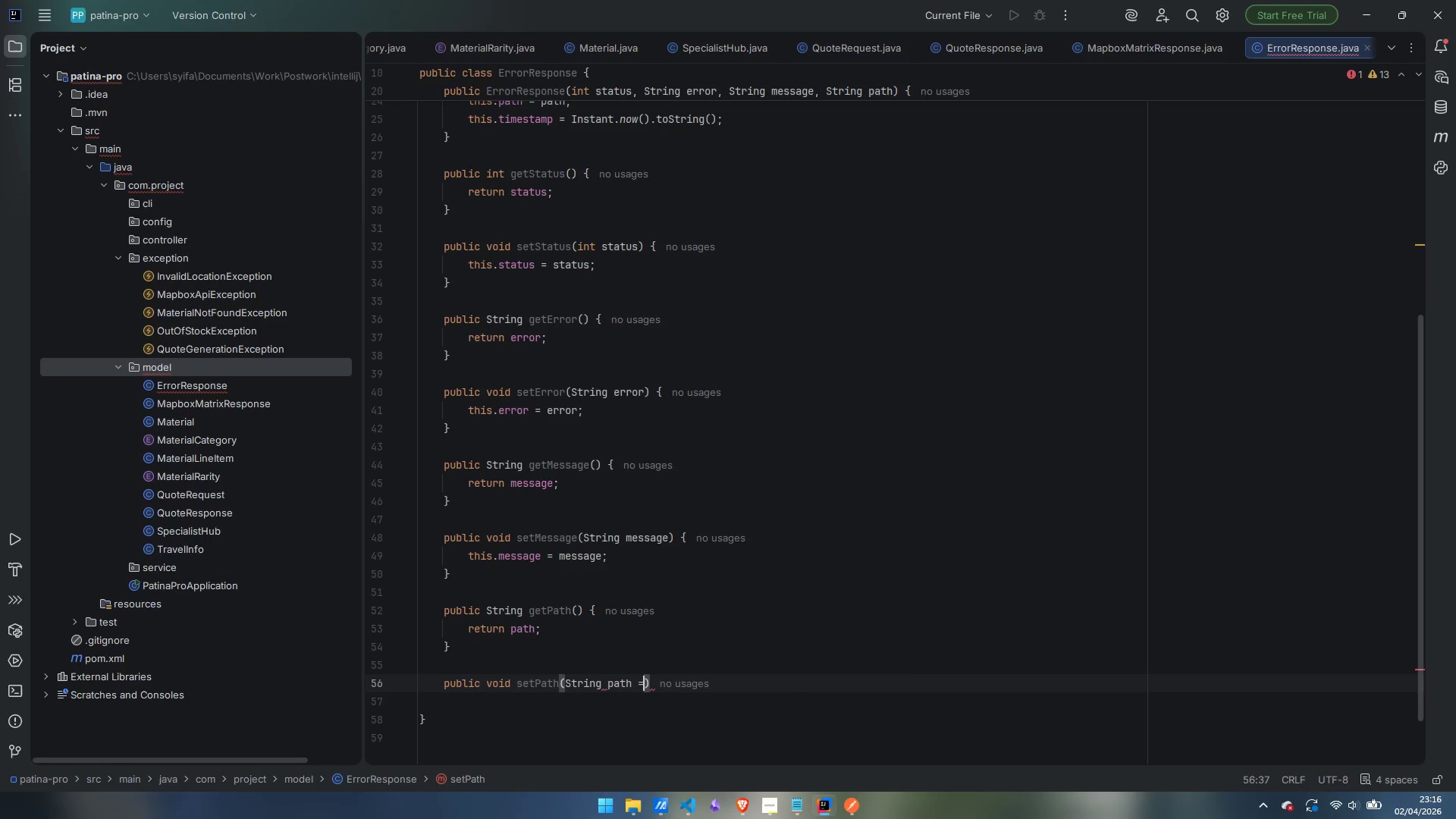 
key(Control+ControlLeft)
 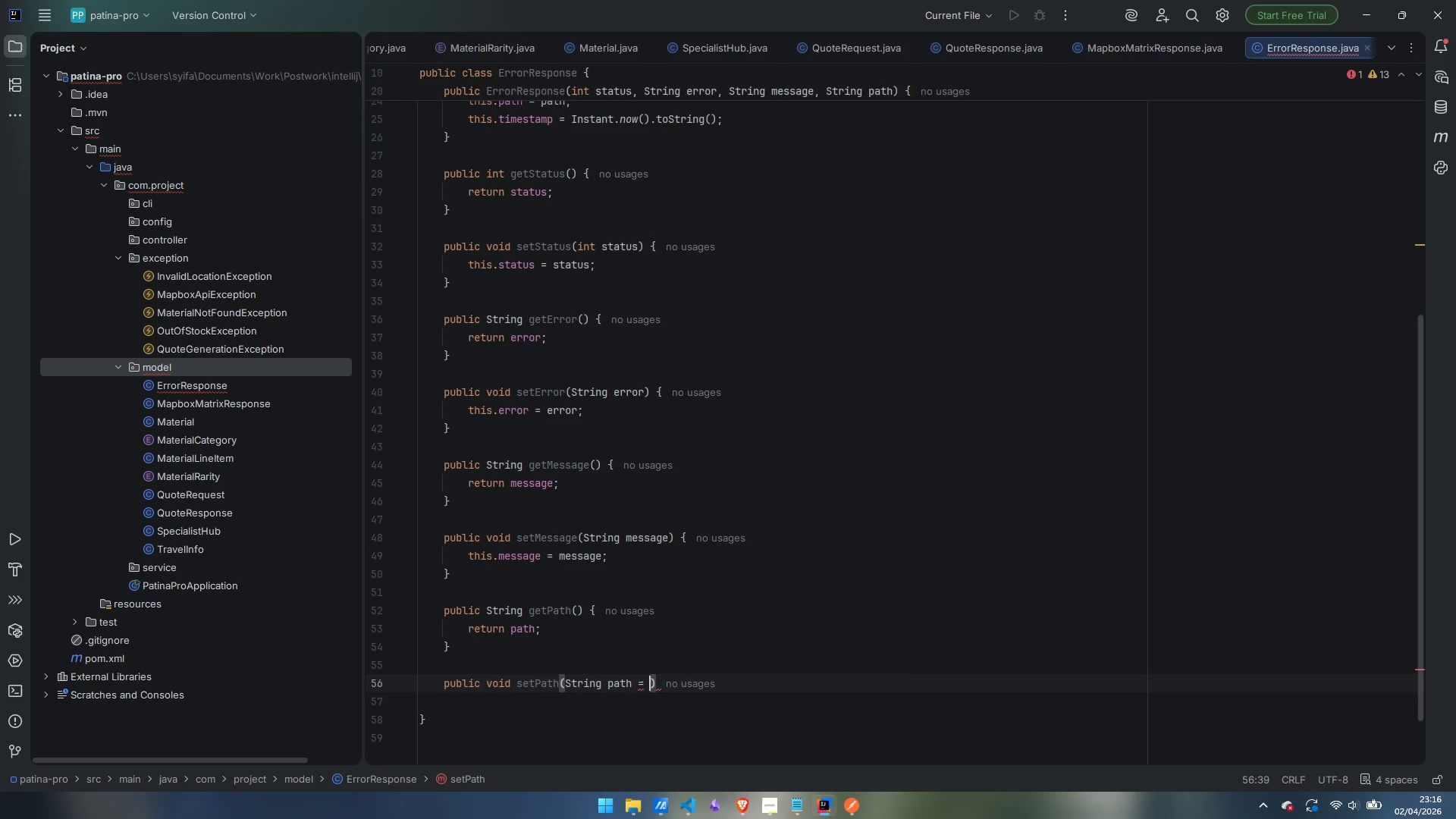 
key(Control+Backspace)
 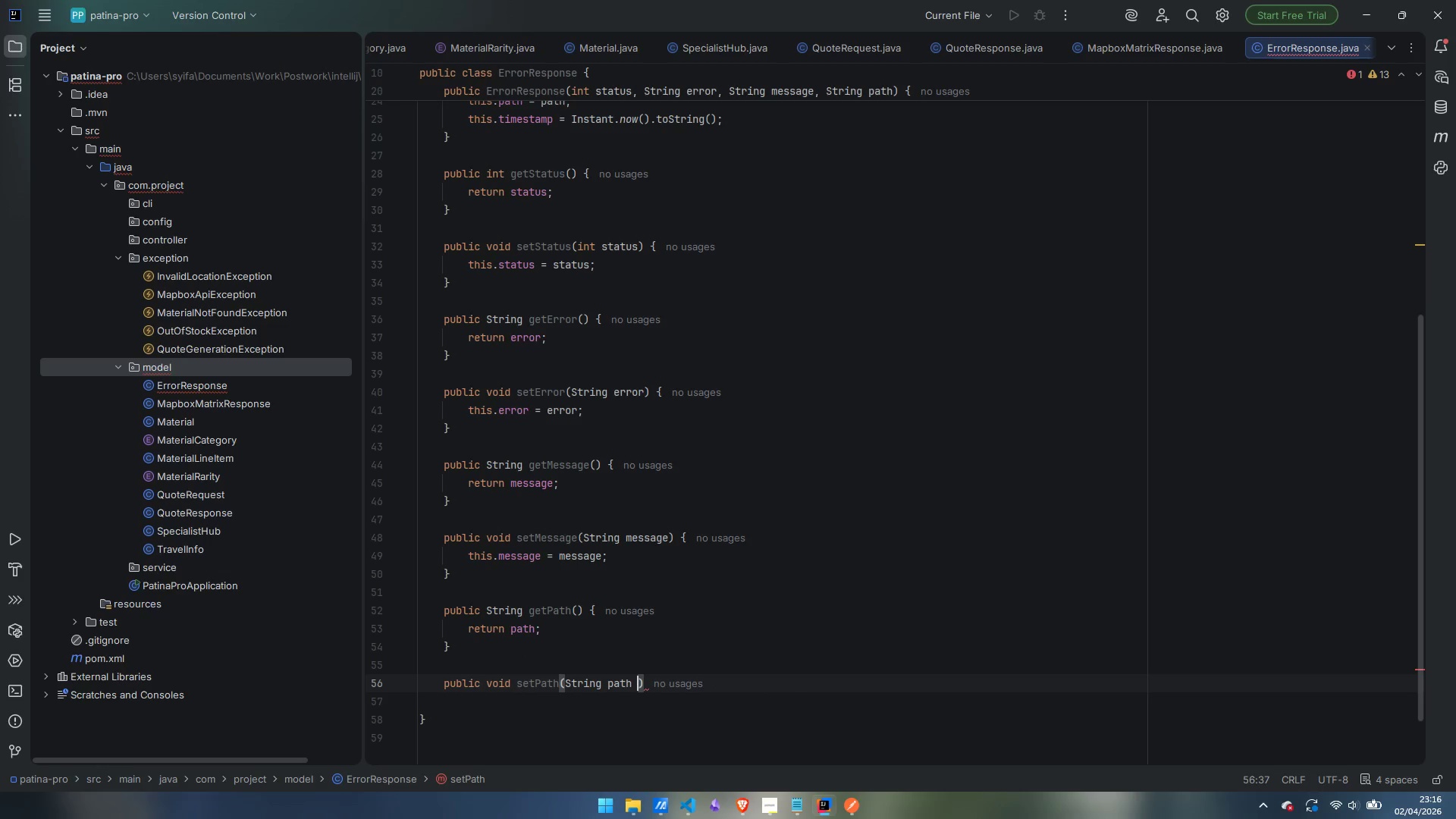 
key(Backspace)
 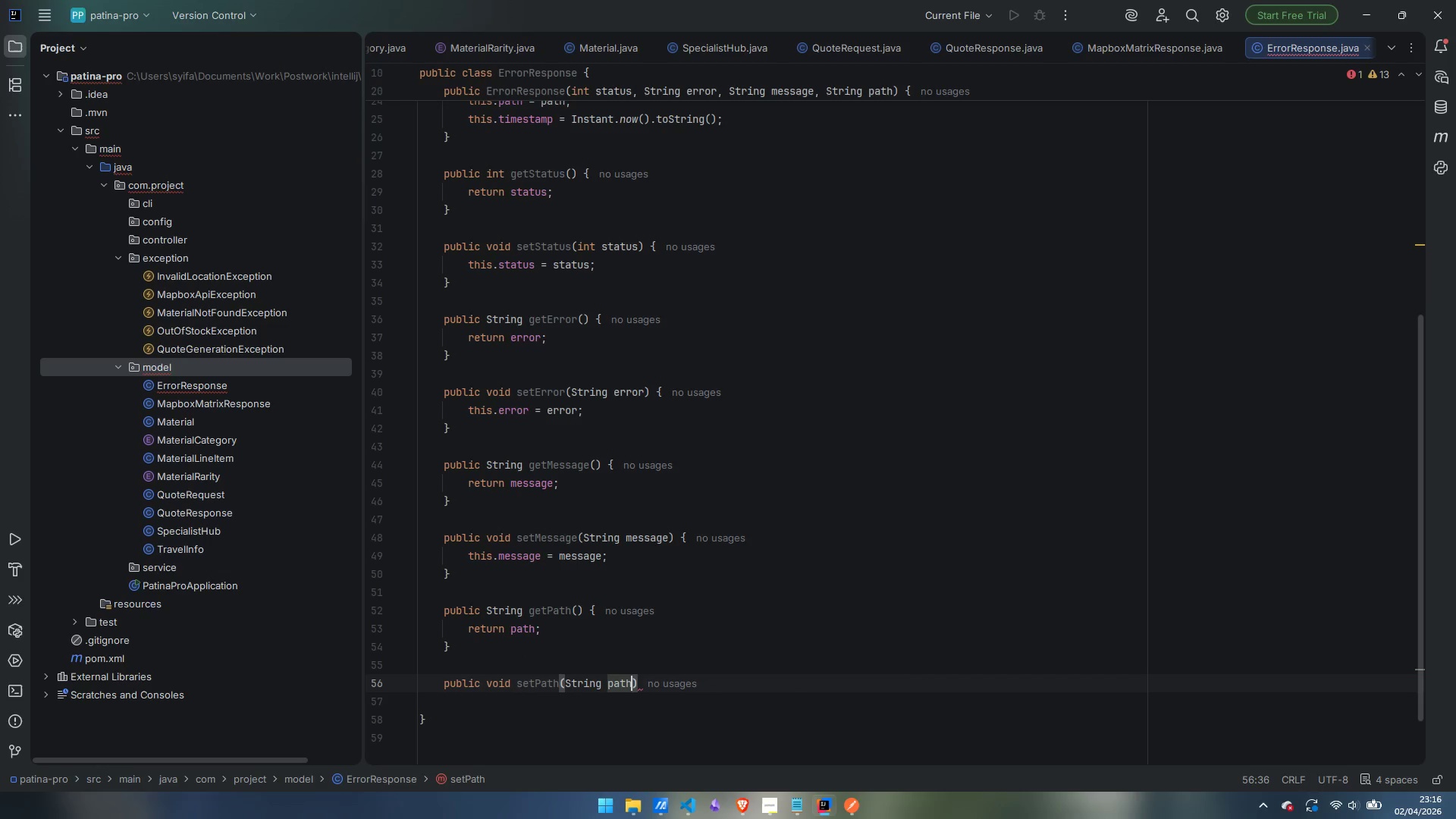 
key(ArrowRight)
 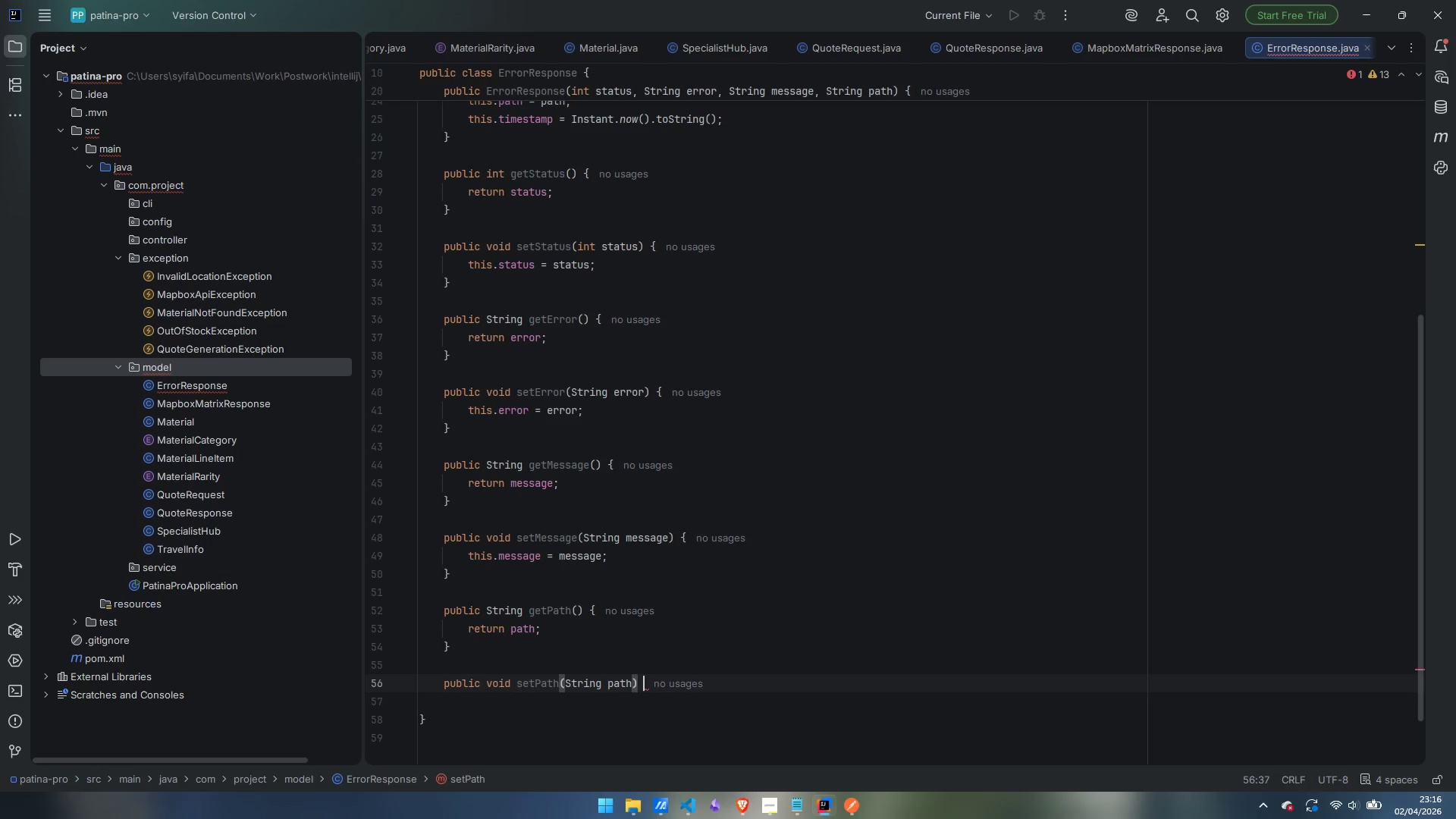 
key(Space)
 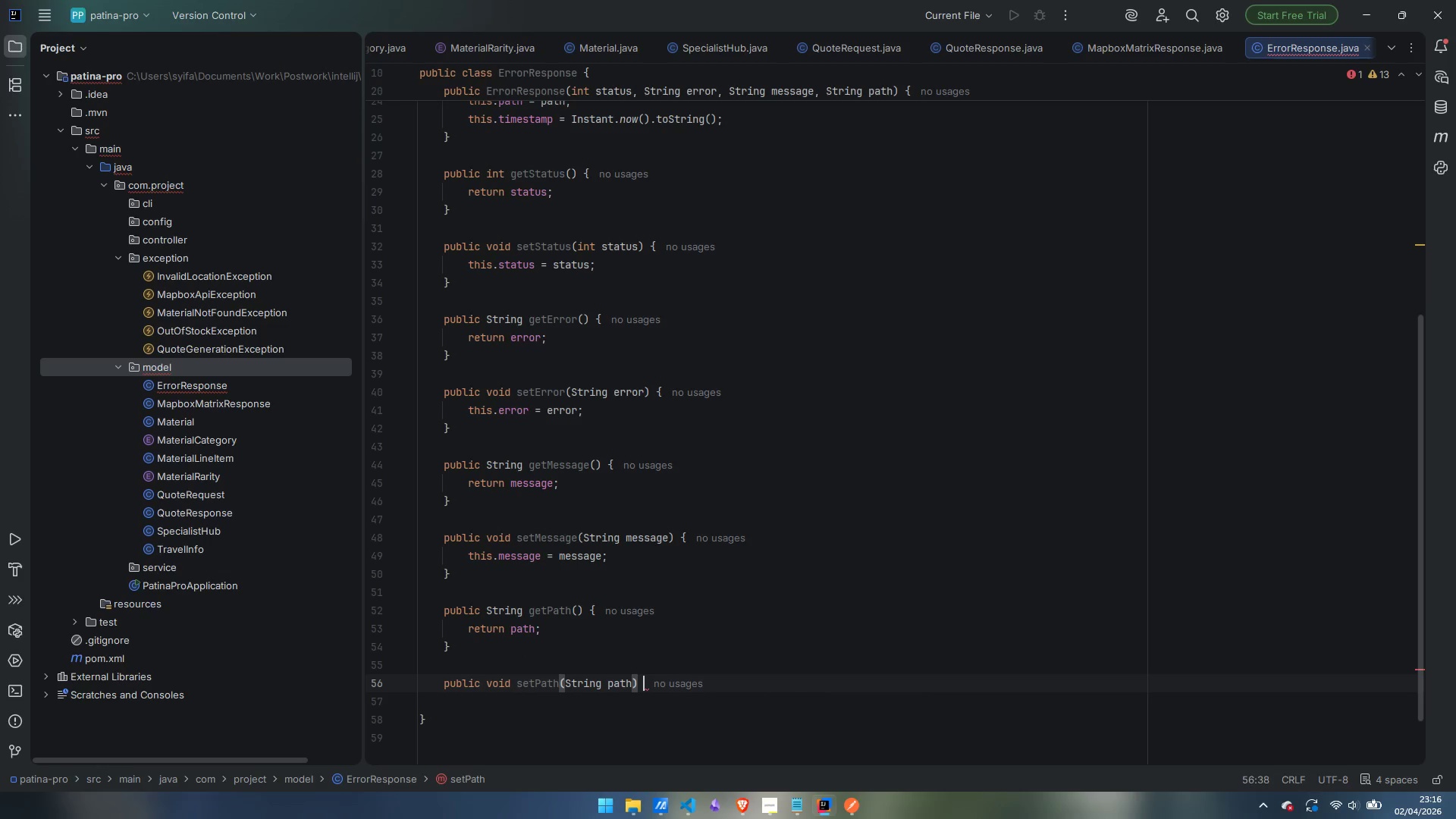 
hold_key(key=ShiftLeft, duration=0.33)
 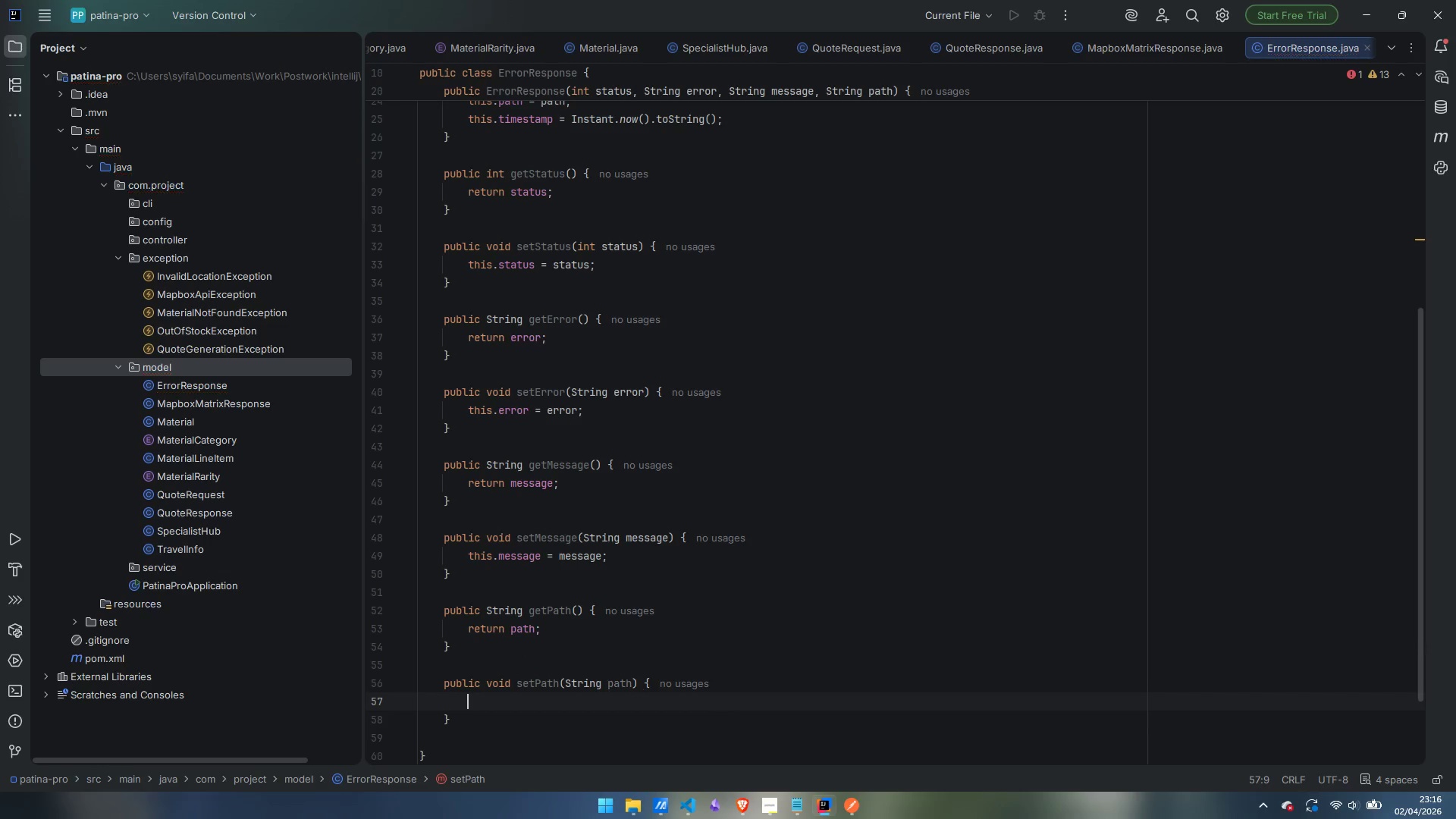 
key(BracketLeft)
 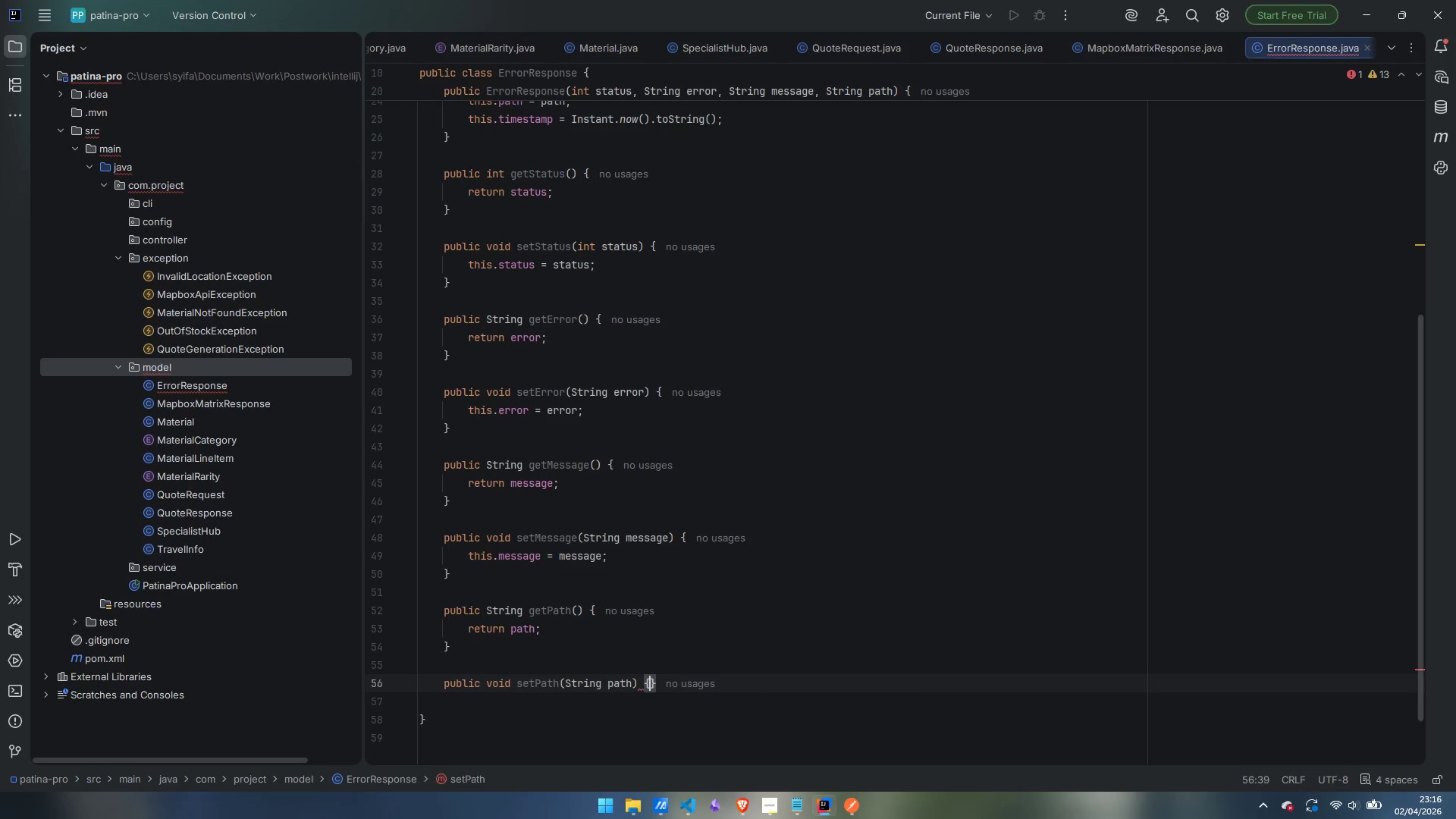 
key(Enter)
 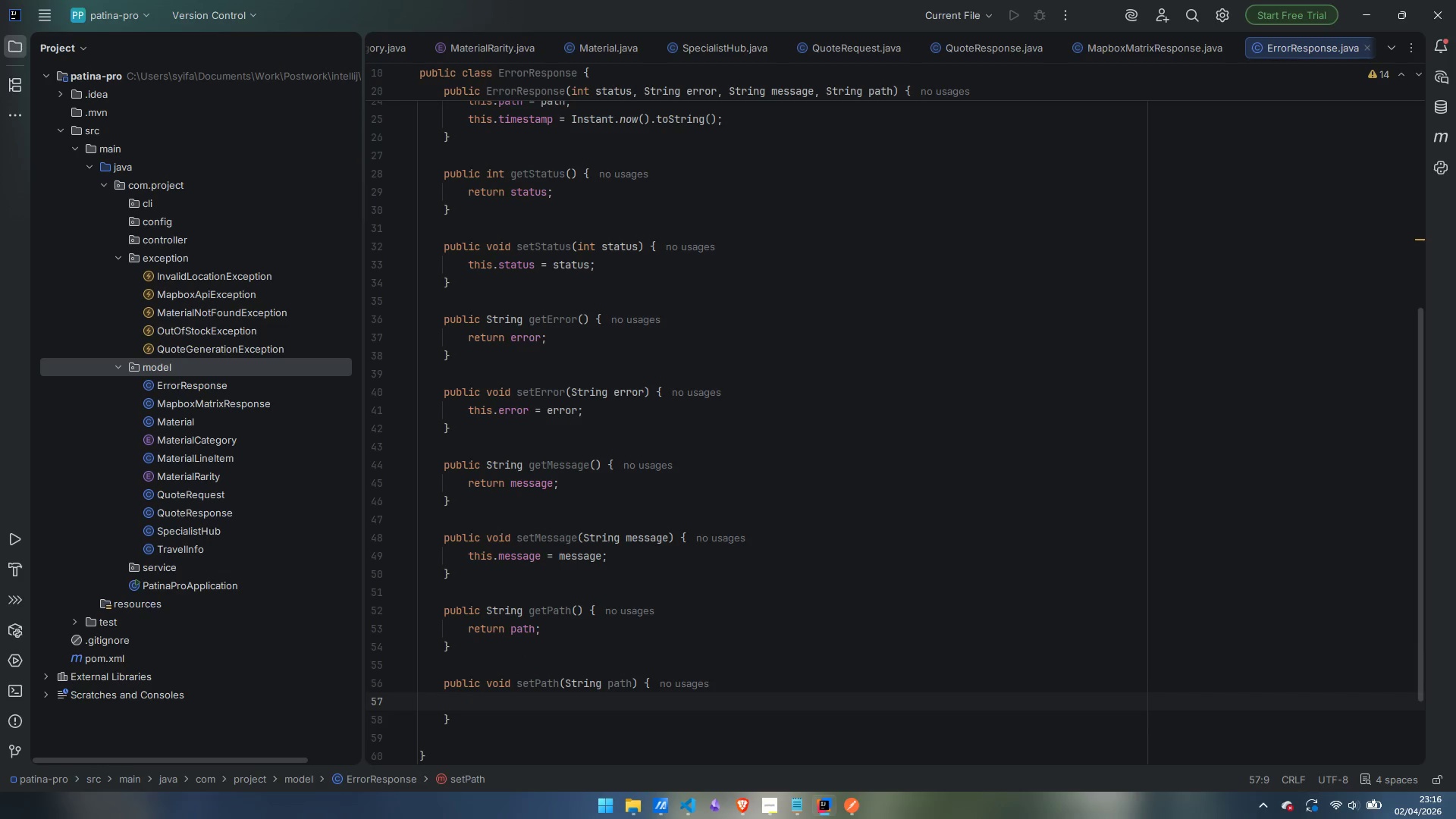 
type(this,.)
key(Backspace)
key(Backspace)
type(.path = path;)
 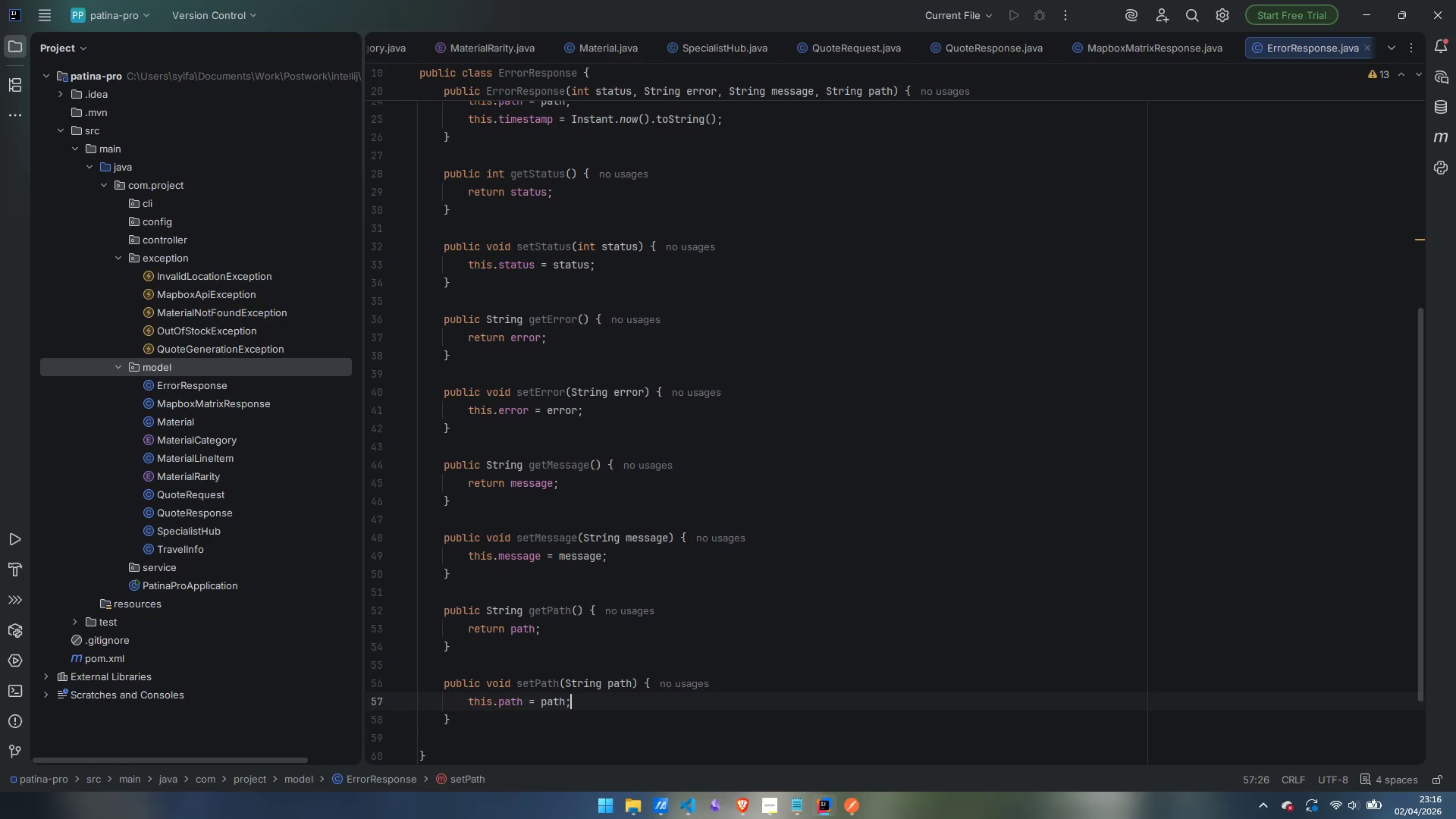 
key(ArrowDown)
 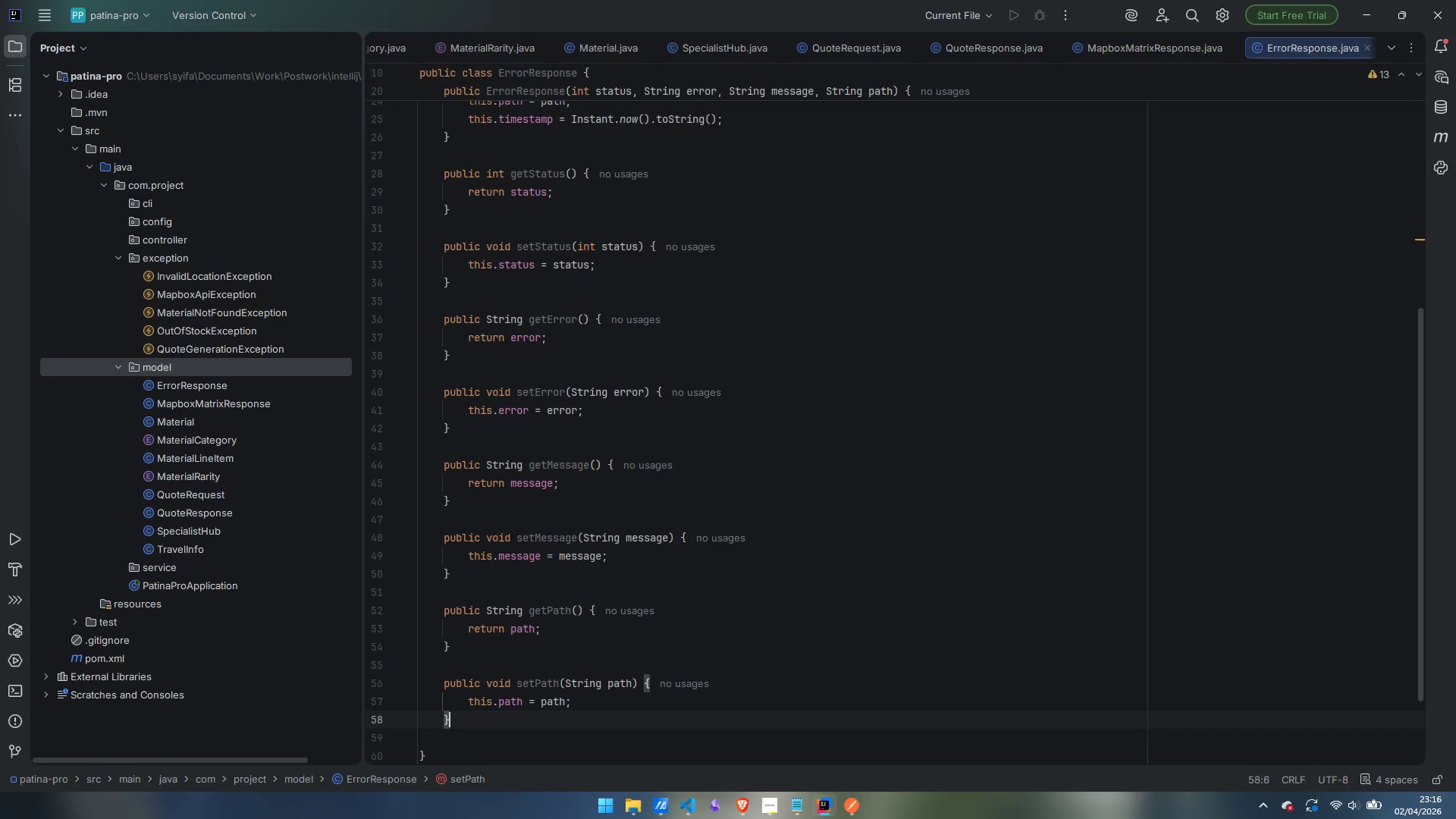 
key(Enter)
 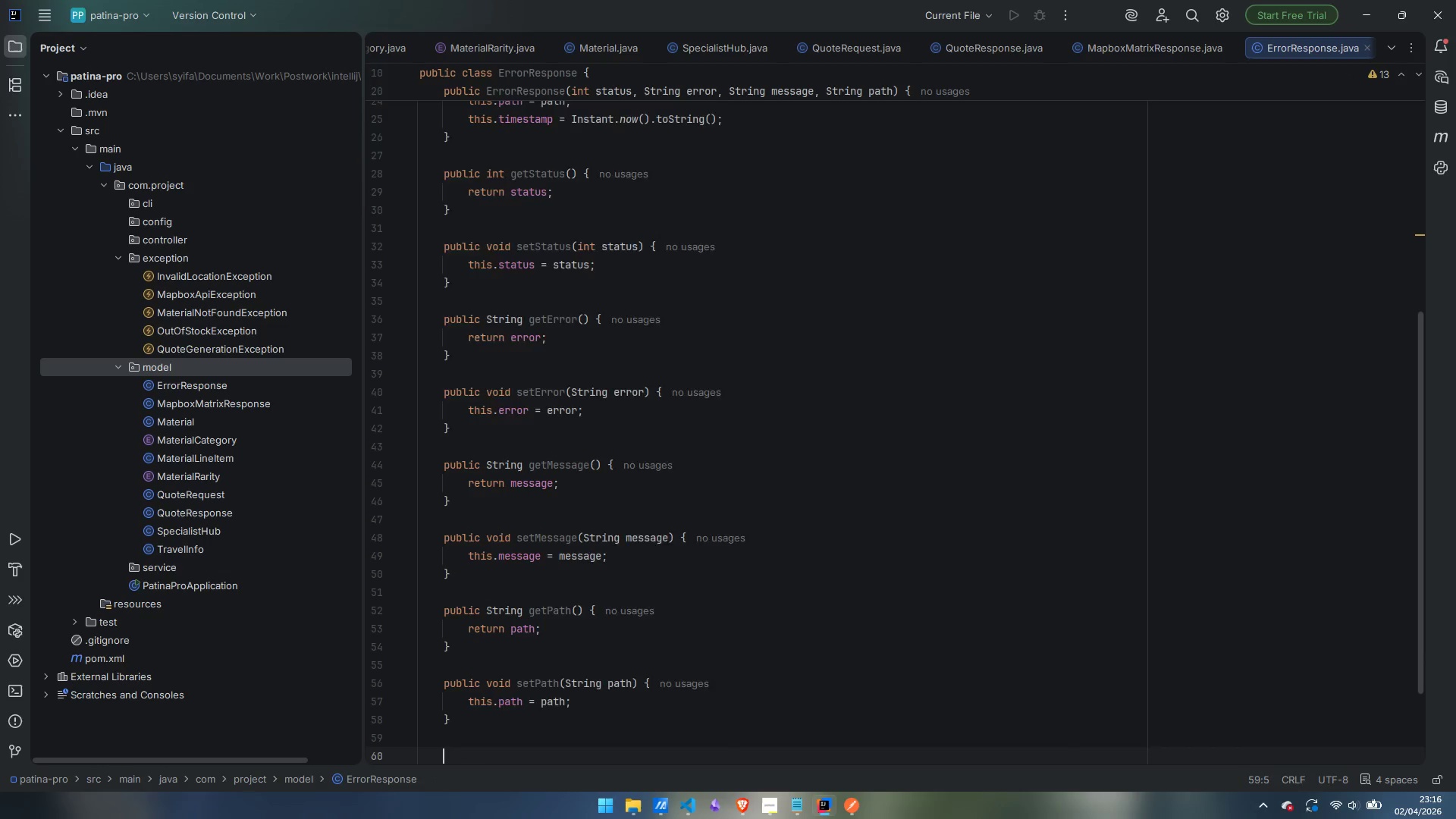 
key(Enter)
 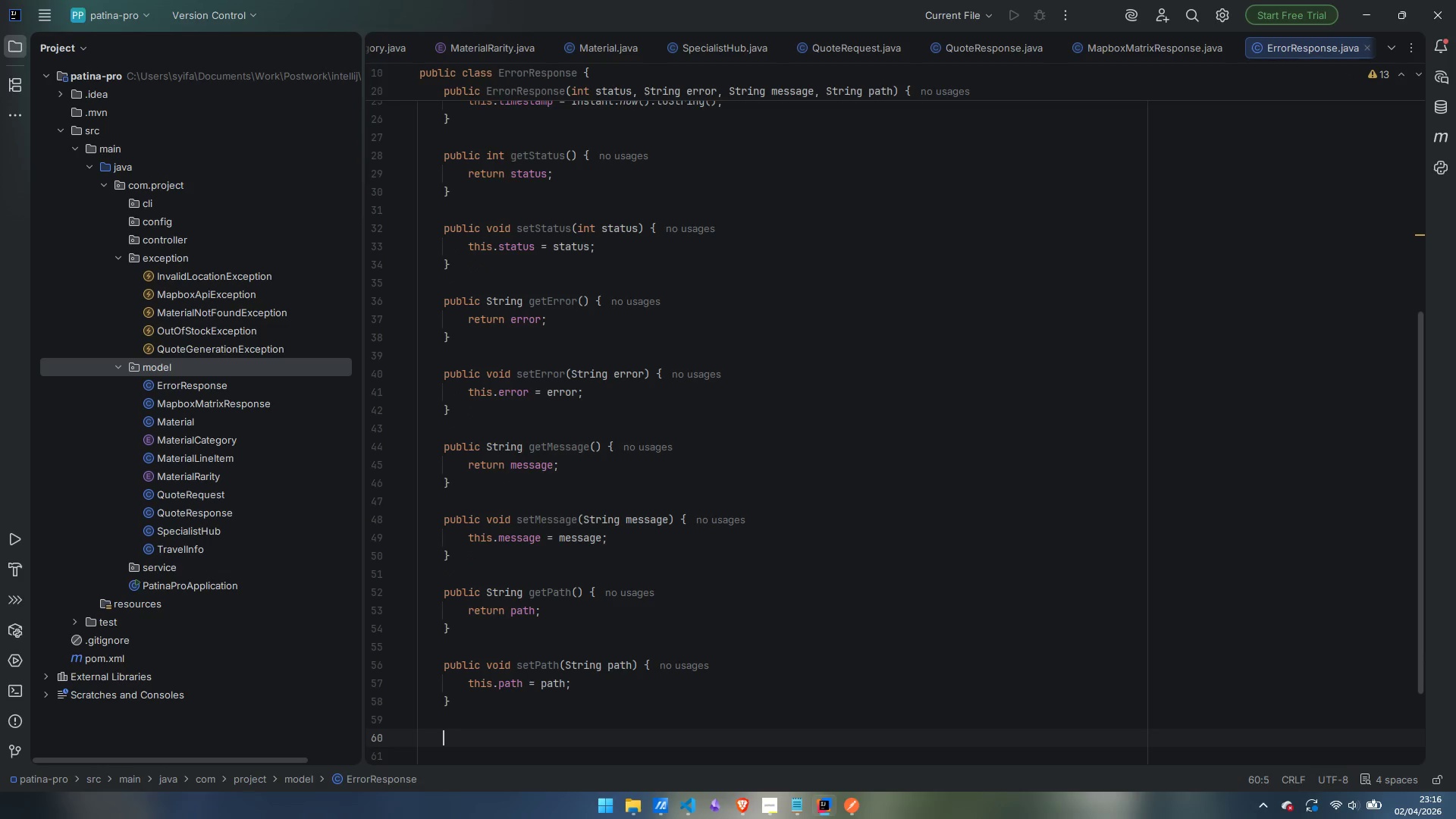 
scroll: coordinate [998, 621], scroll_direction: up, amount: 12.0
 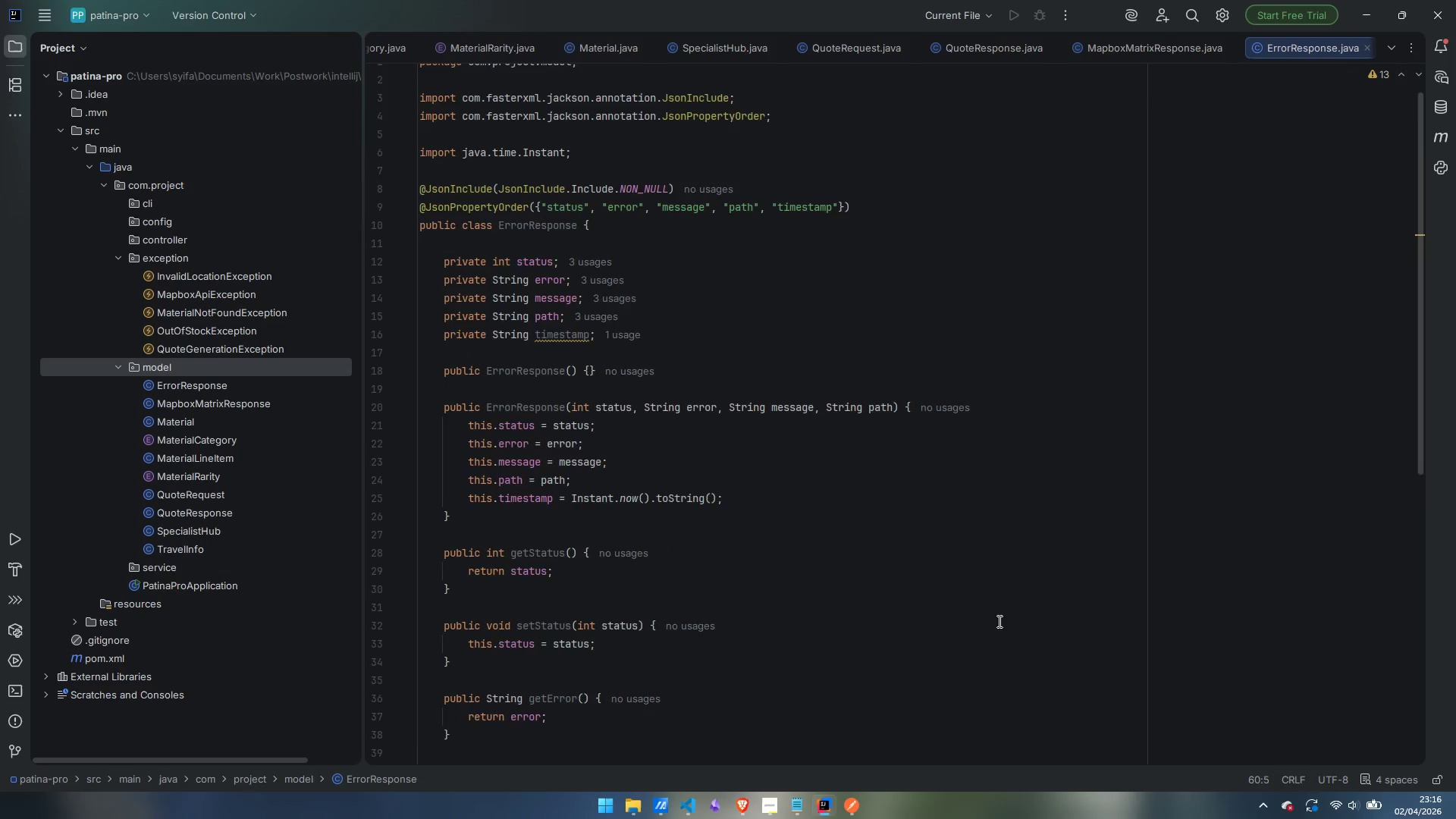 
scroll: coordinate [998, 621], scroll_direction: down, amount: 12.0
 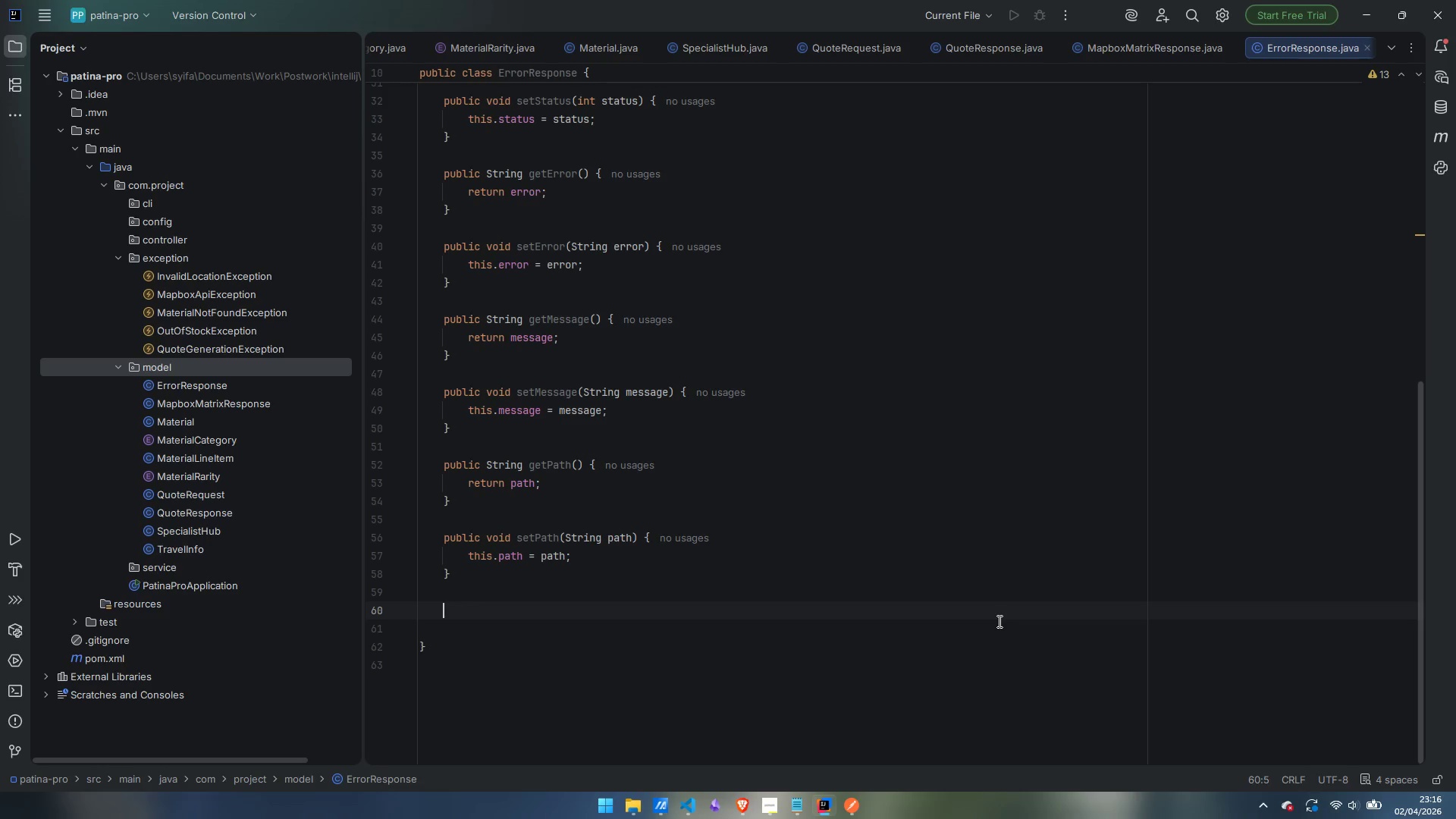 
type(pubklc )
key(Backspace)
key(Backspace)
key(Backspace)
key(Backspace)
type(ic )
key(Backspace)
key(Backspace)
key(Backspace)
key(Backspace)
type(blic )
 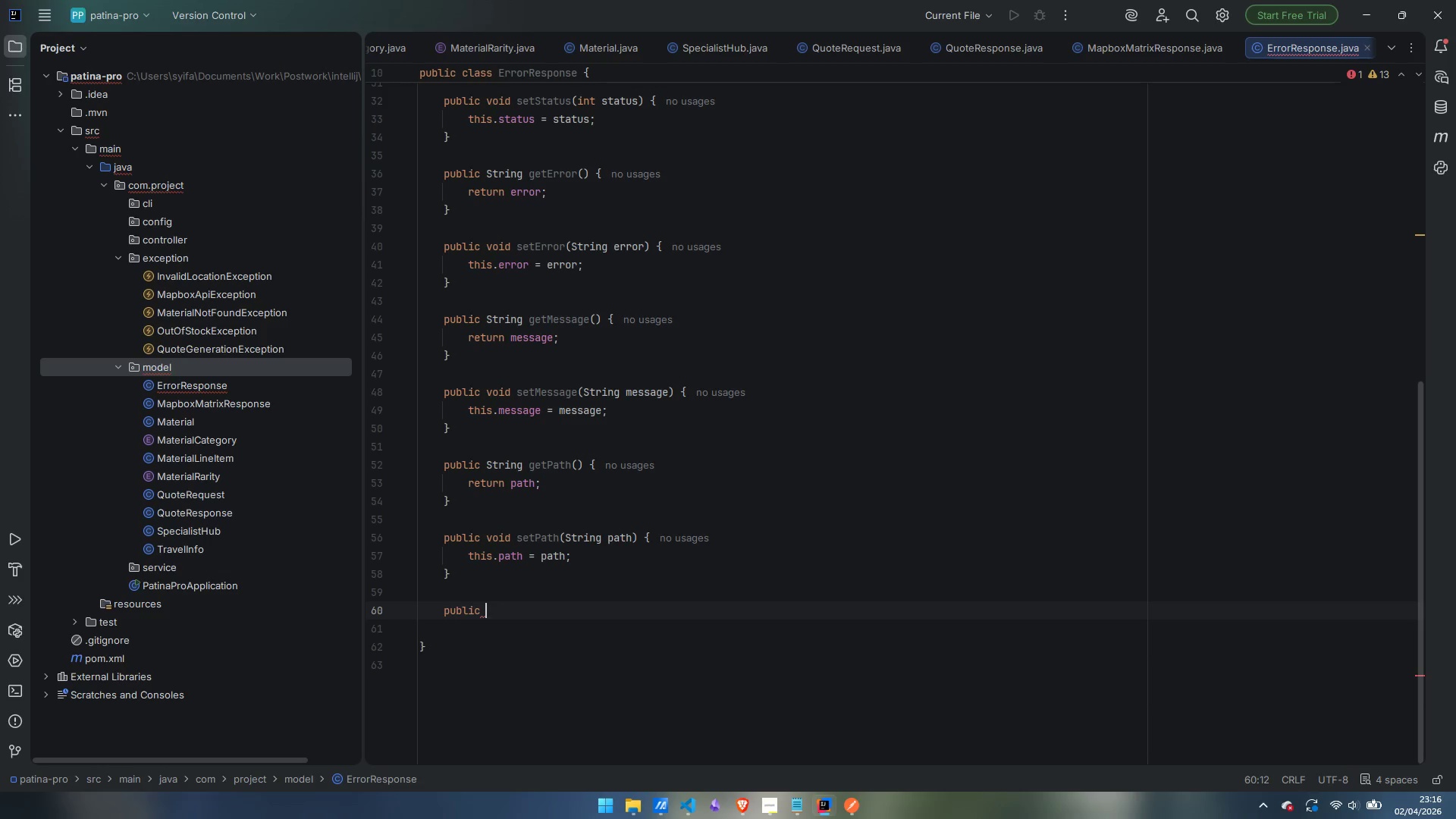 
wait(21.66)
 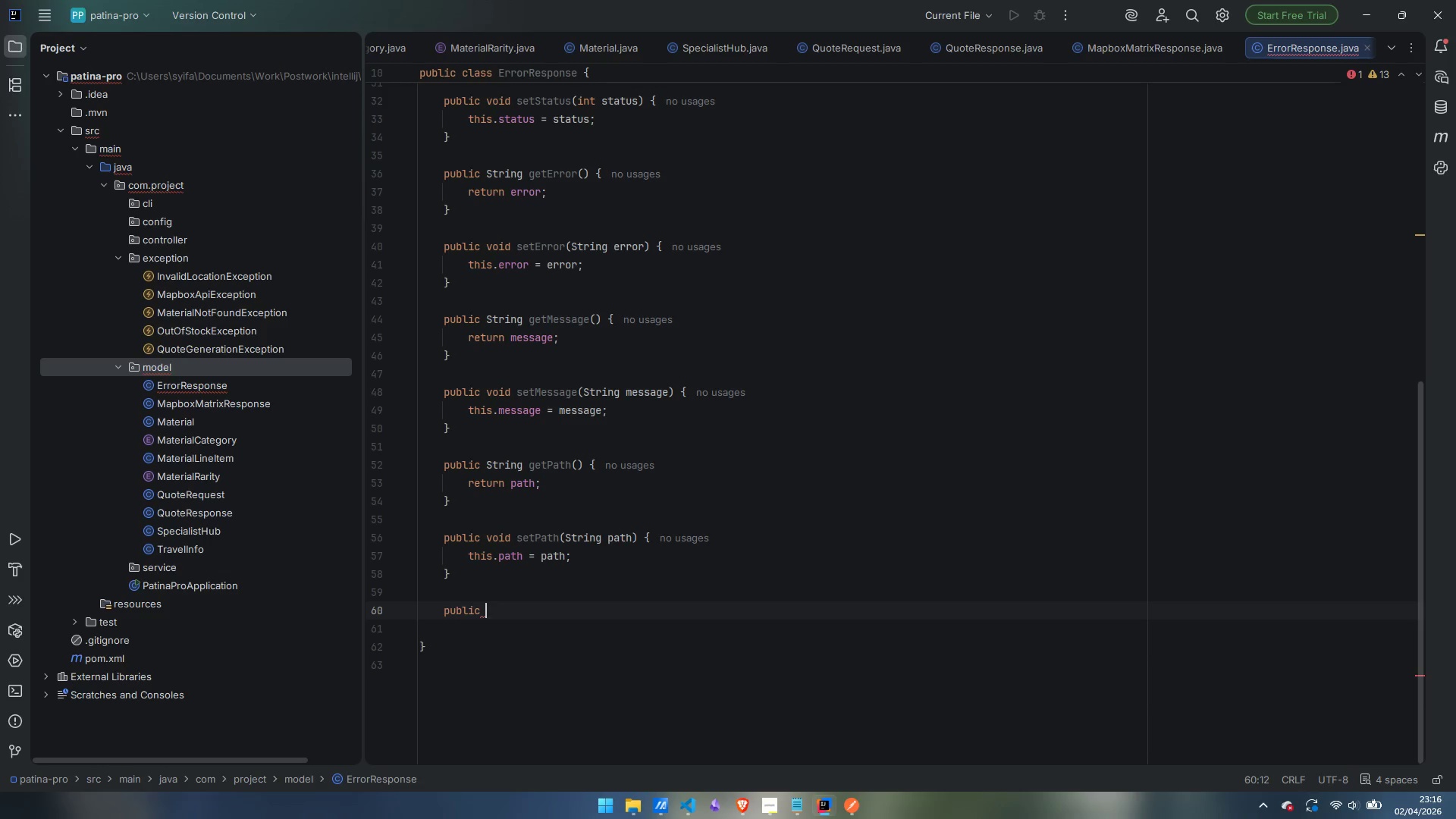 
type(Instant getTimestamp*)
key(Backspace)
type(()
 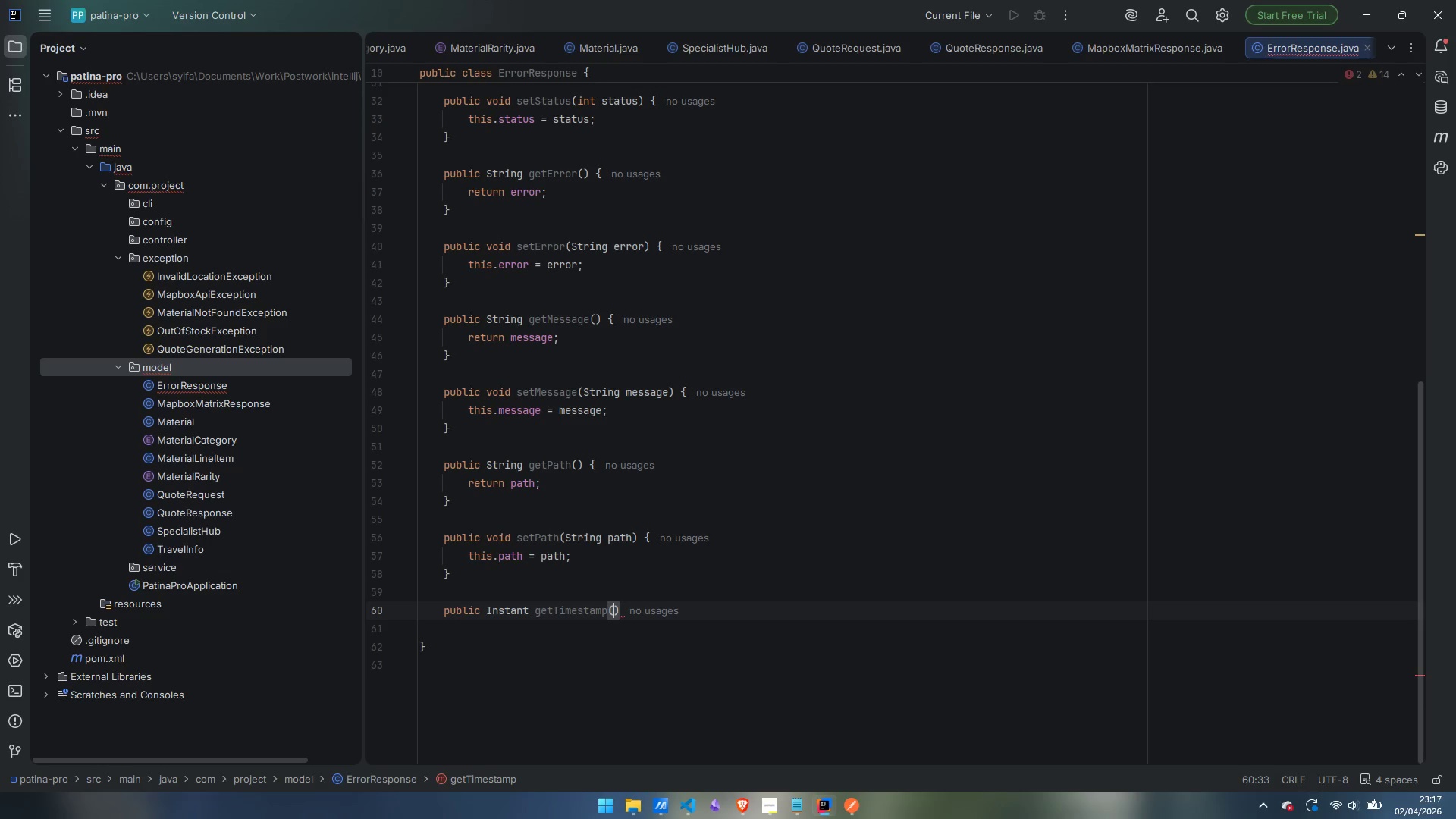 
key(ArrowRight)
 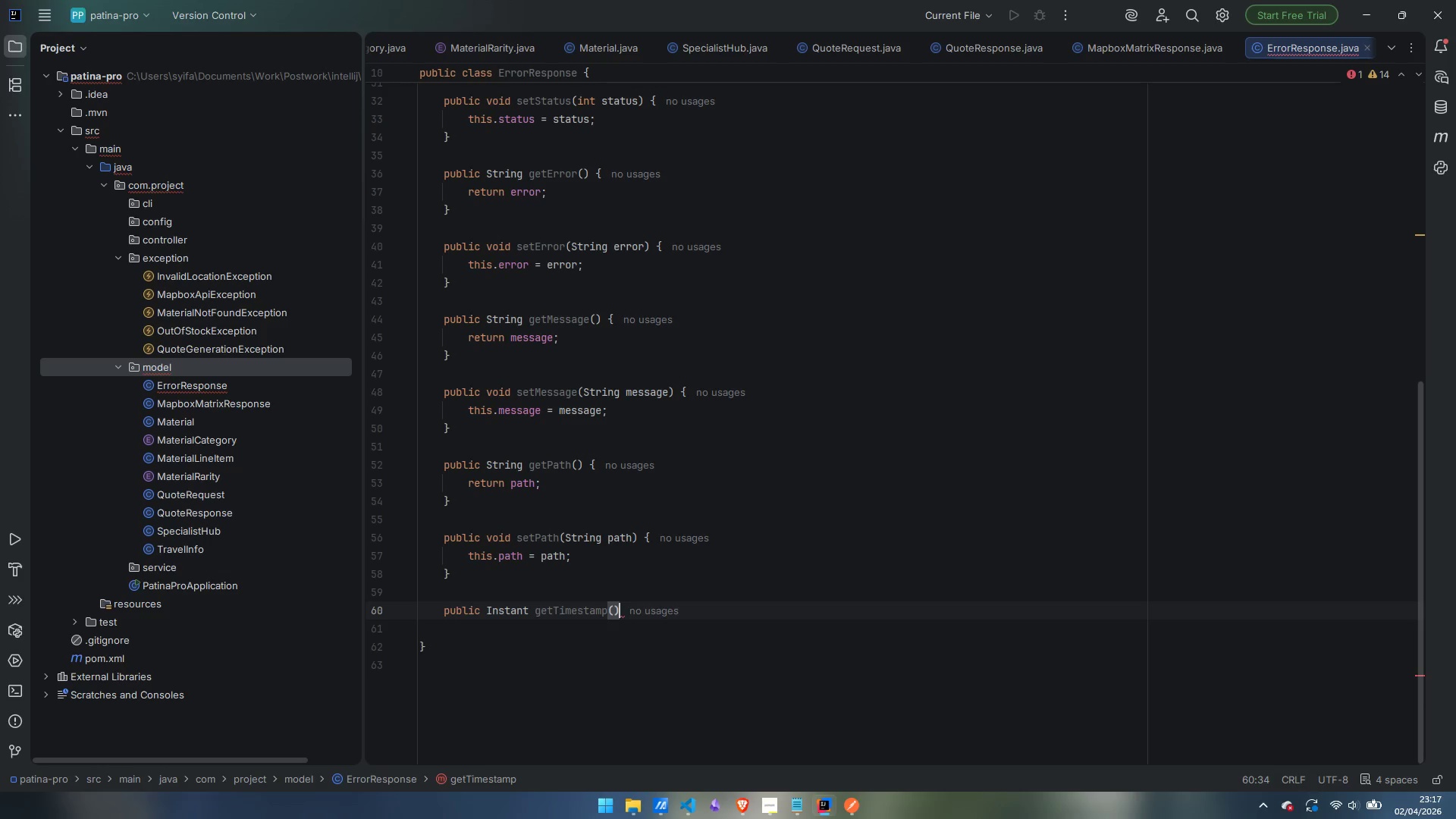 
key(Space)
 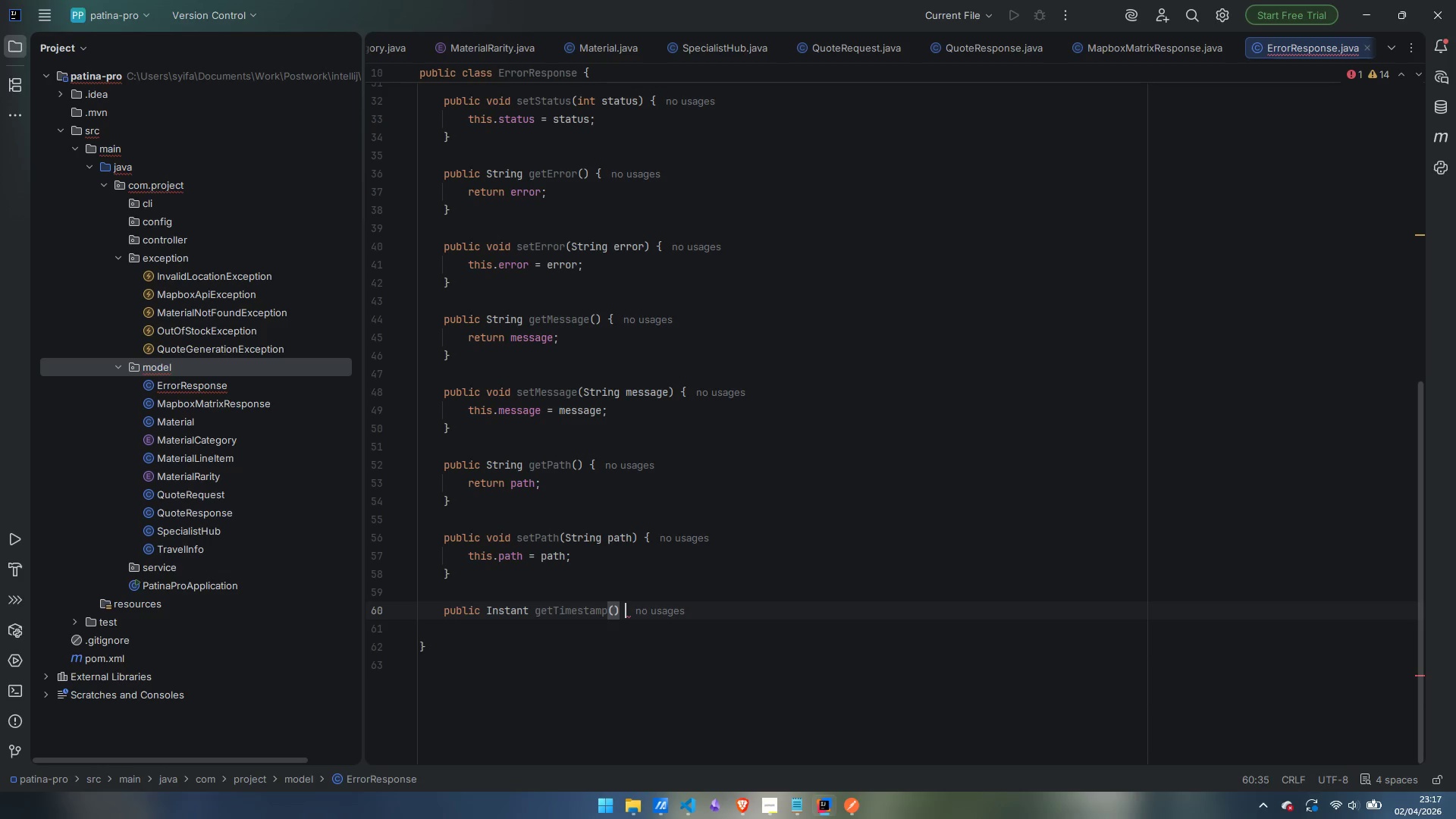 
key(Shift+BracketLeft)
 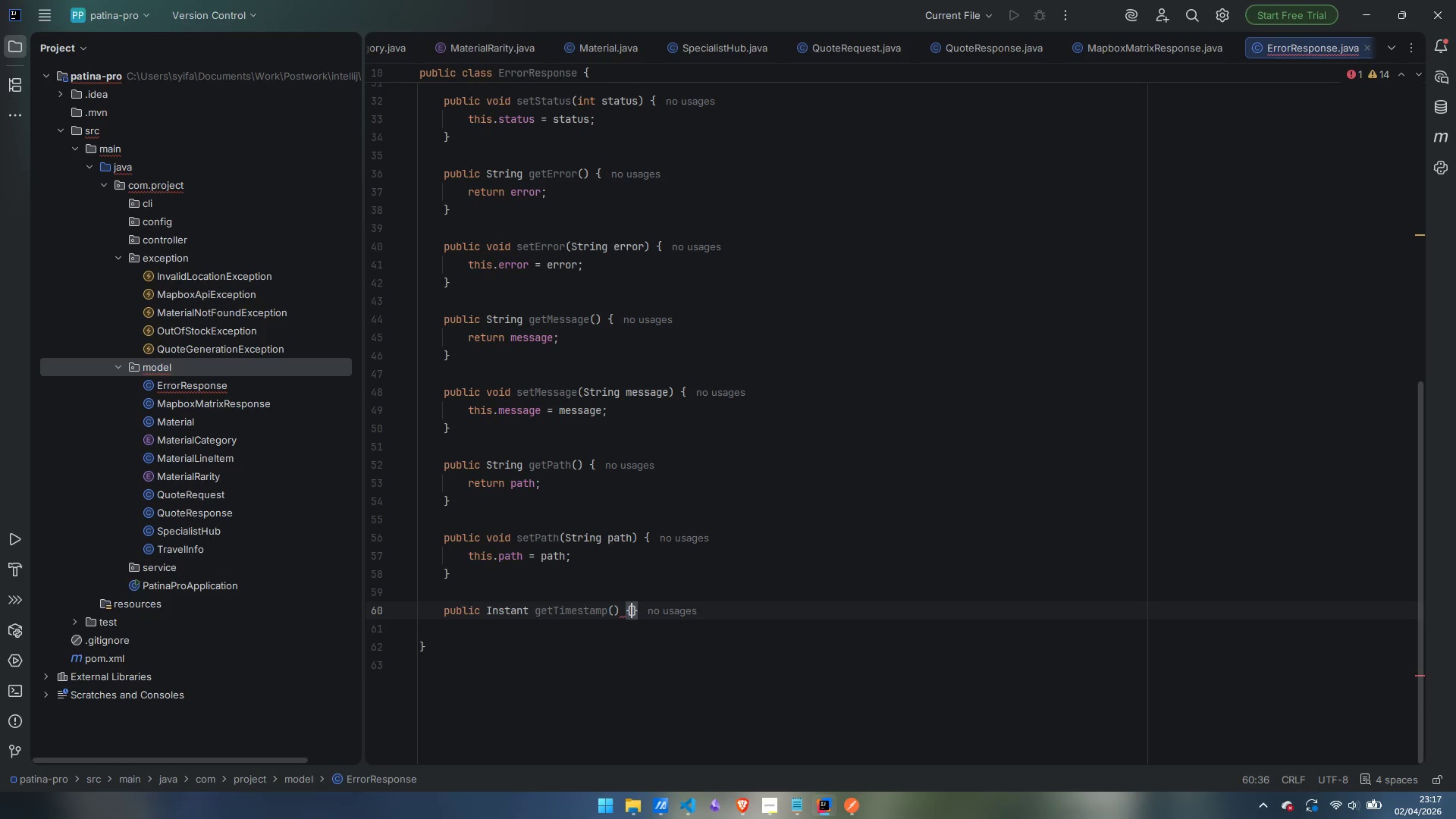 
key(Enter)
 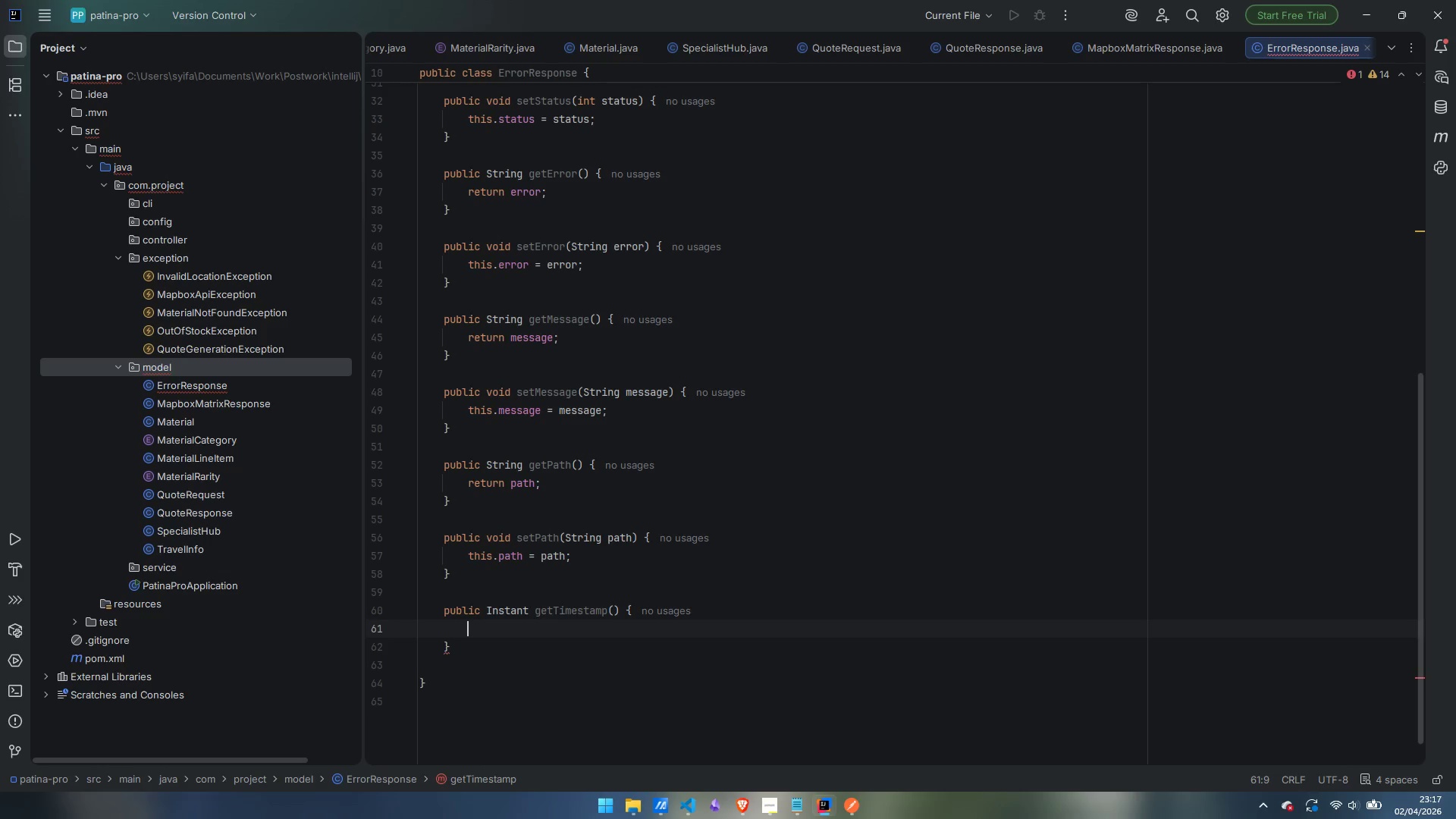 
type(return timestamp;)
 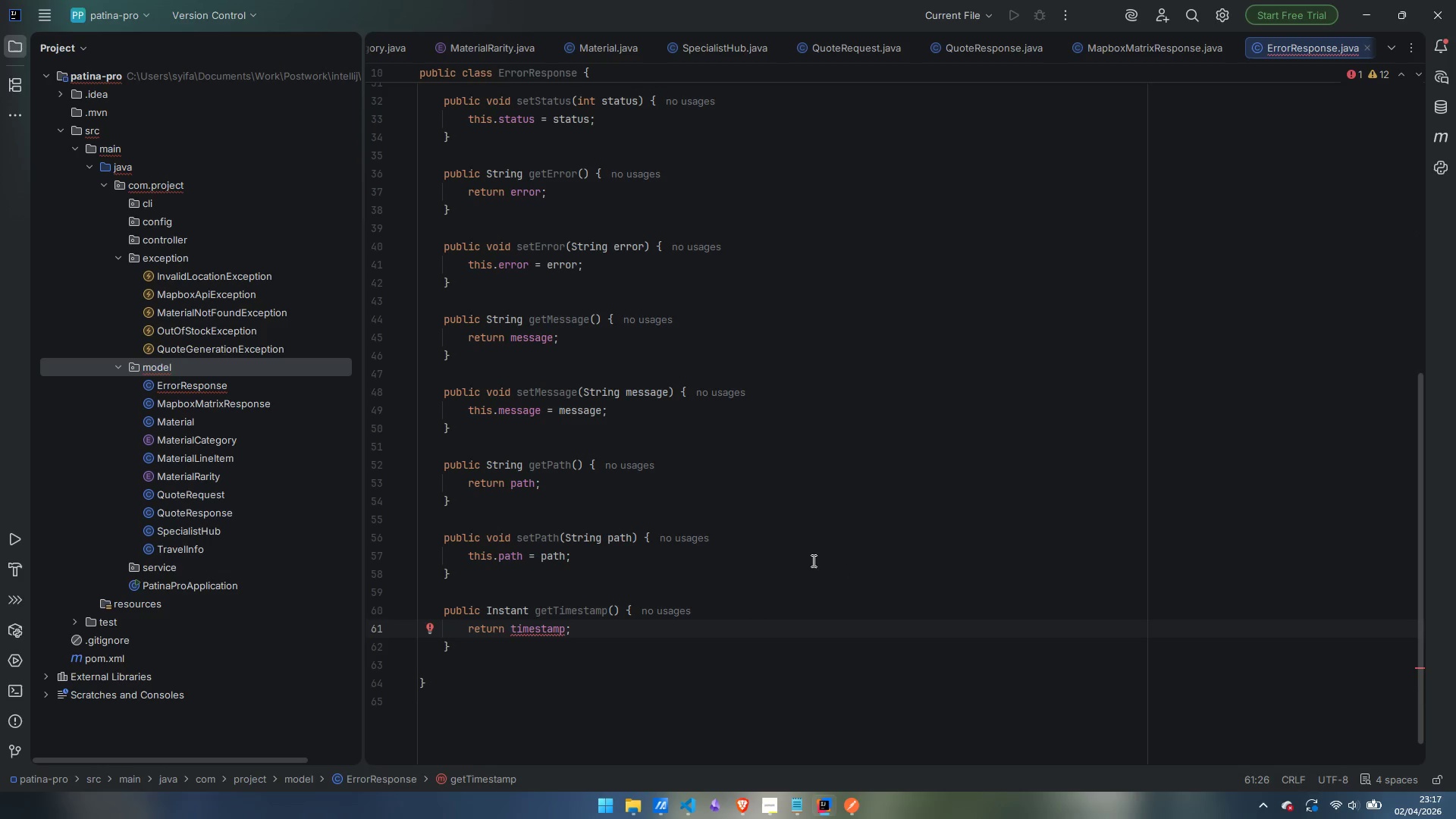 
wait(9.09)
 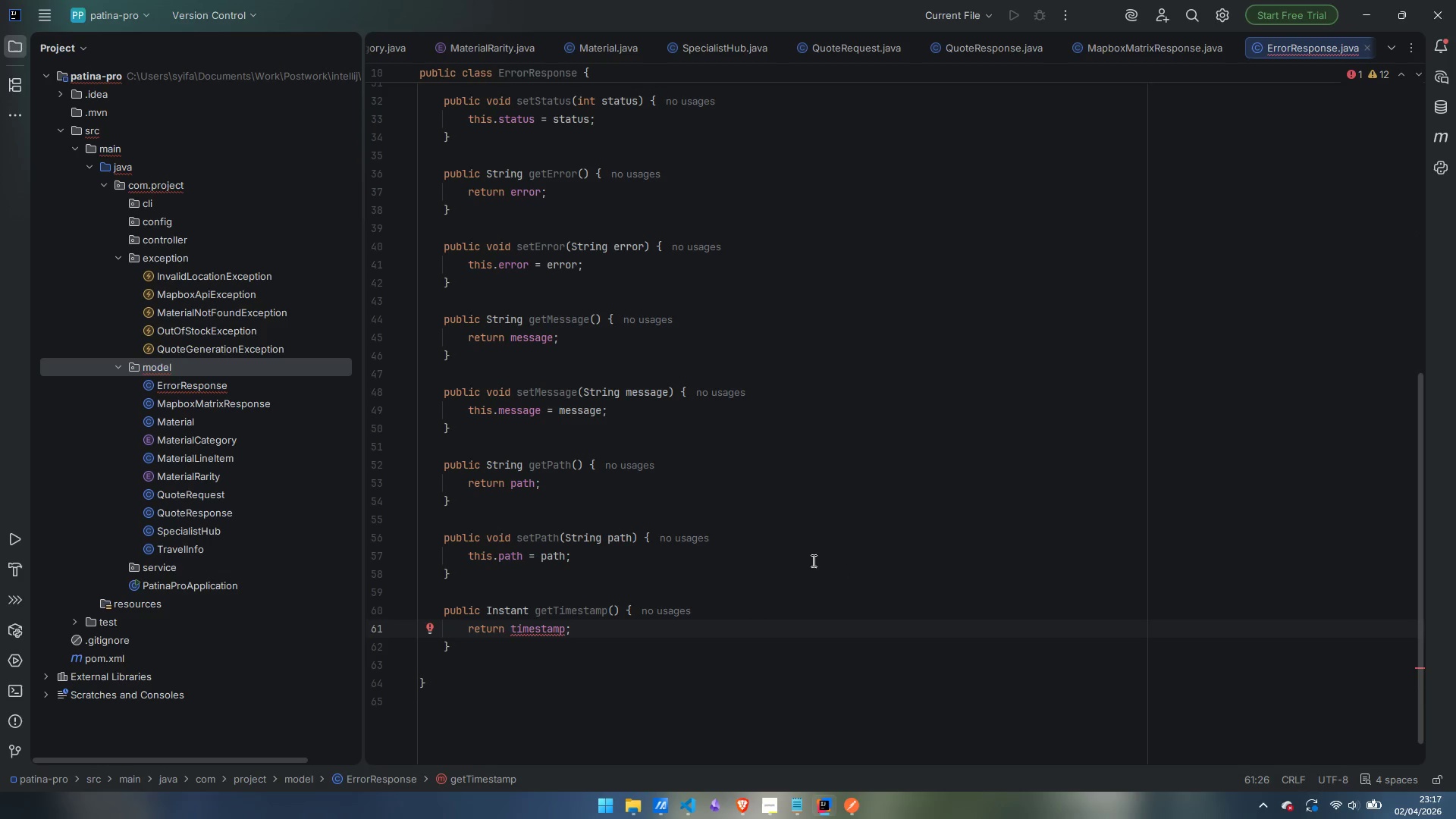 
scroll: coordinate [644, 380], scroll_direction: up, amount: 11.0
 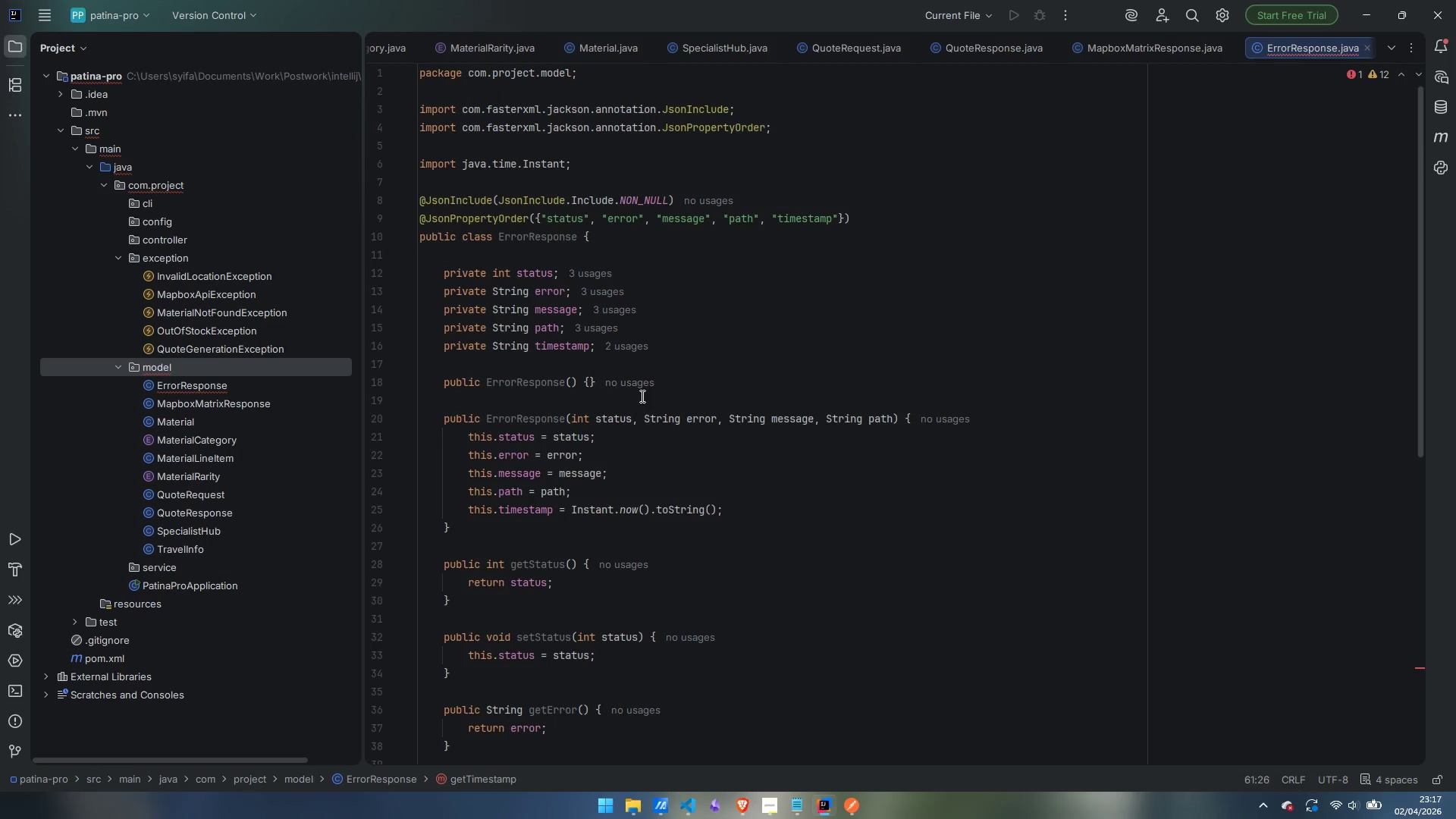 
wait(5.74)
 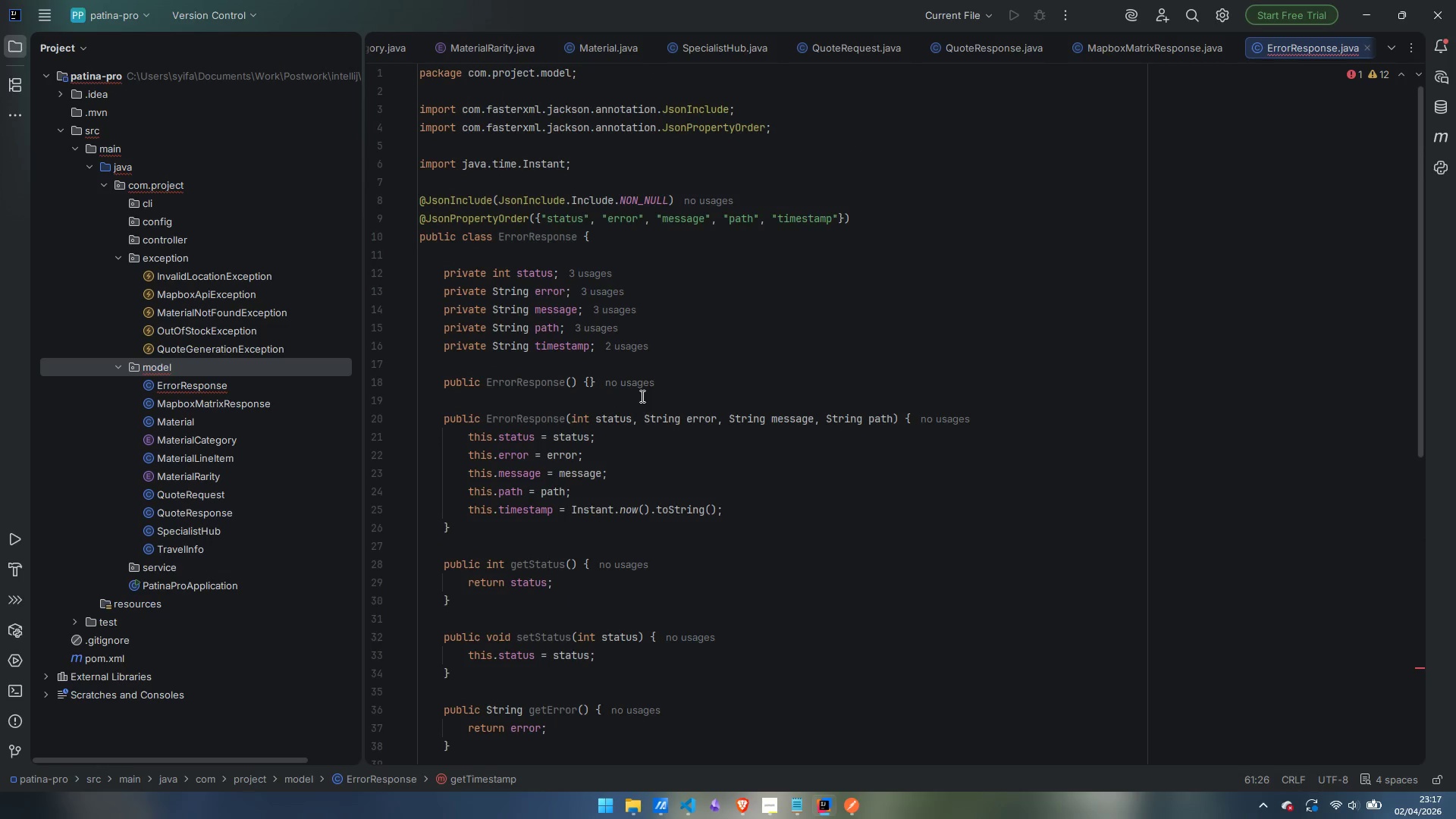 
scroll: coordinate [643, 349], scroll_direction: down, amount: 14.0
 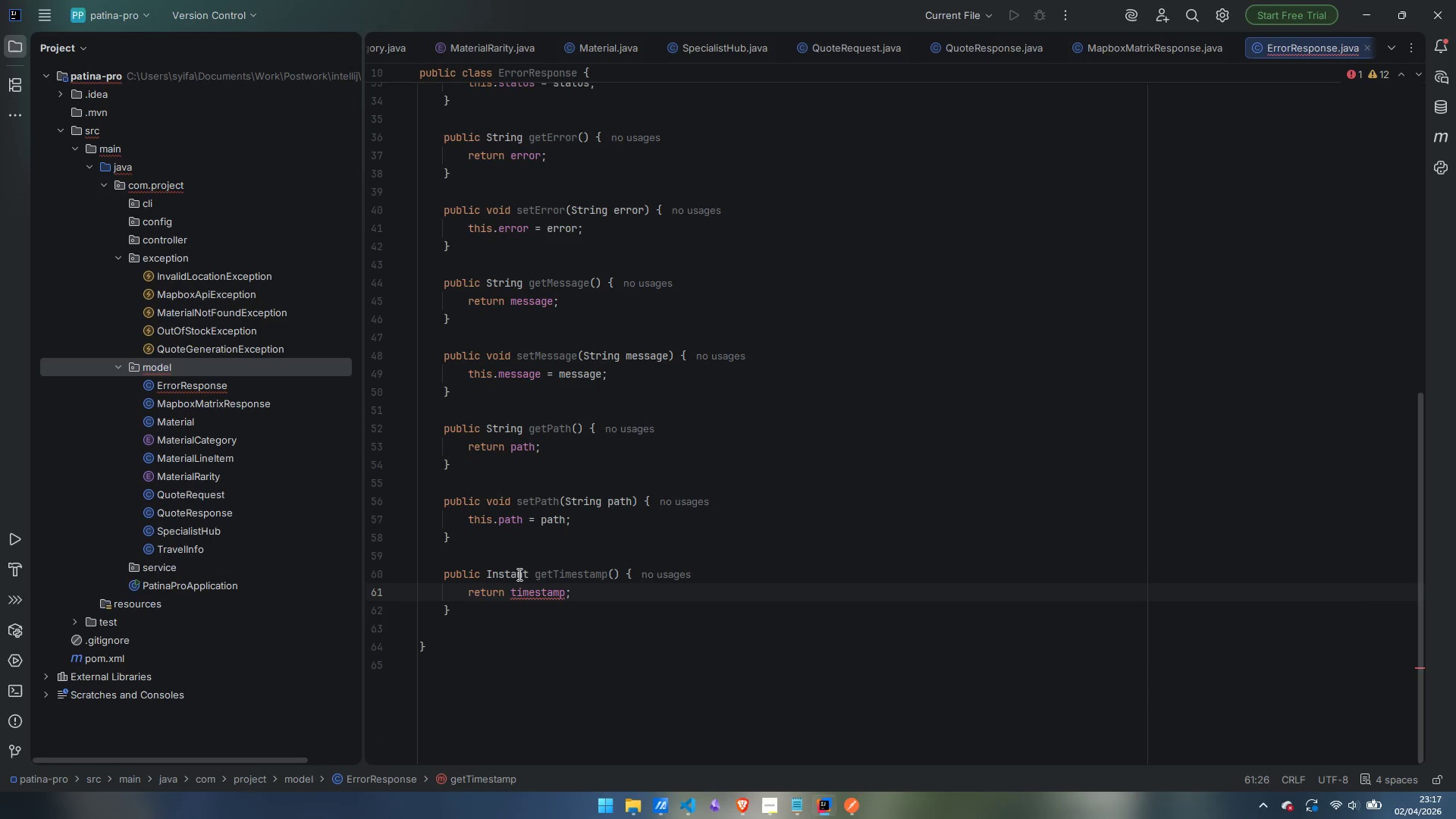 
double_click([516, 573])
 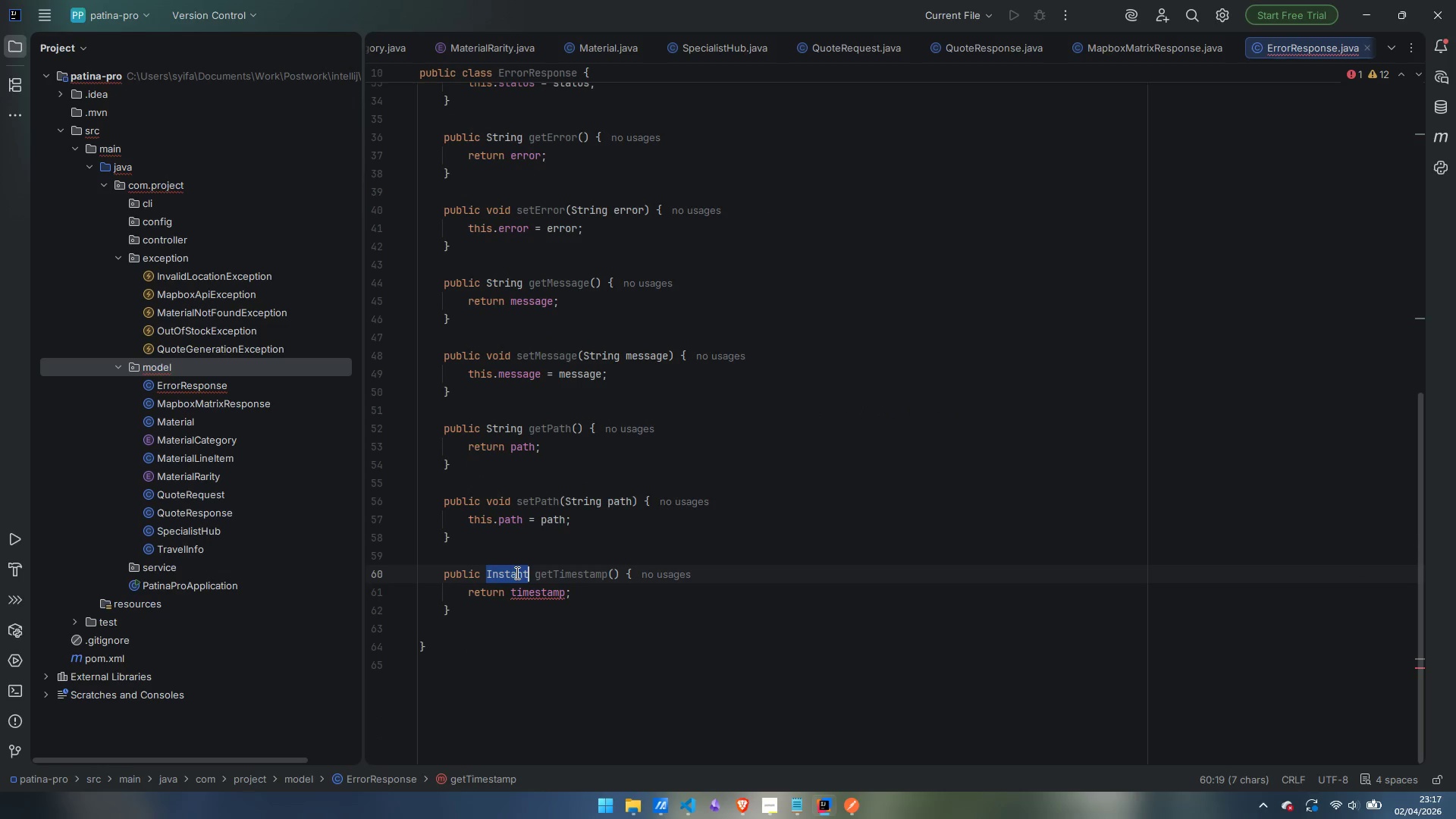 
type(Struing)
key(Backspace)
key(Backspace)
key(Backspace)
key(Backspace)
type(ing)
 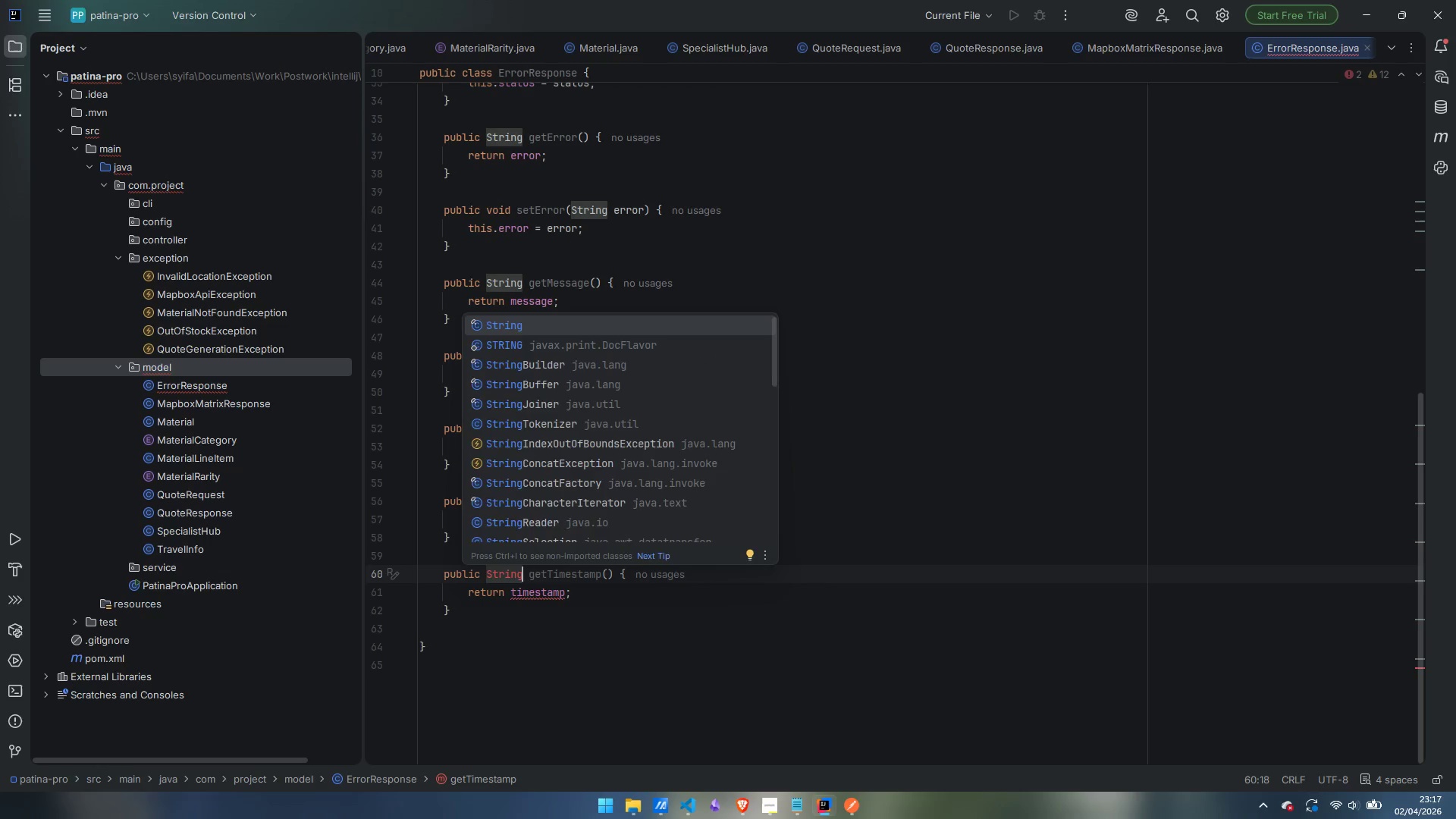 
key(Enter)
 